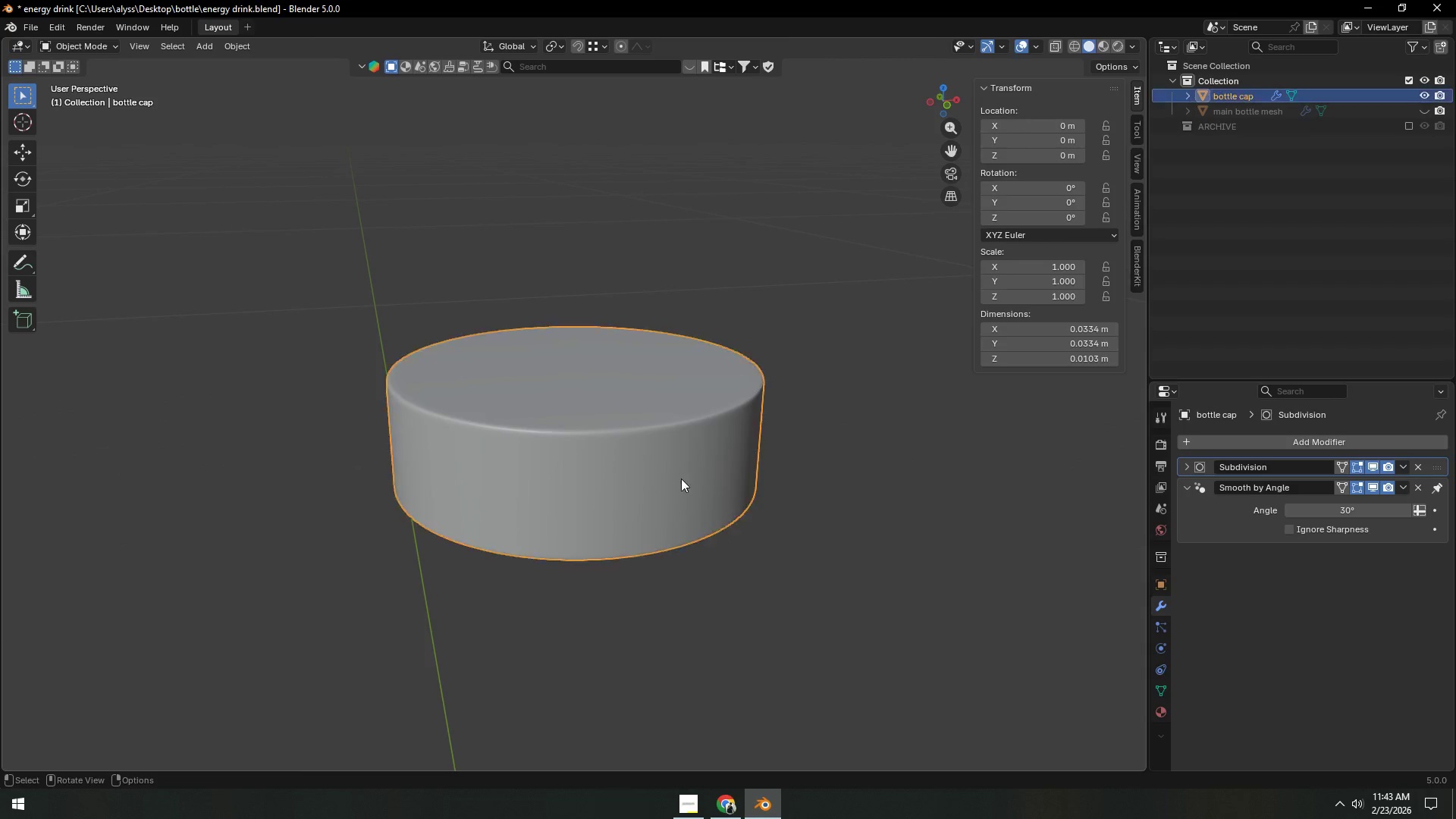 
key(Tab)
 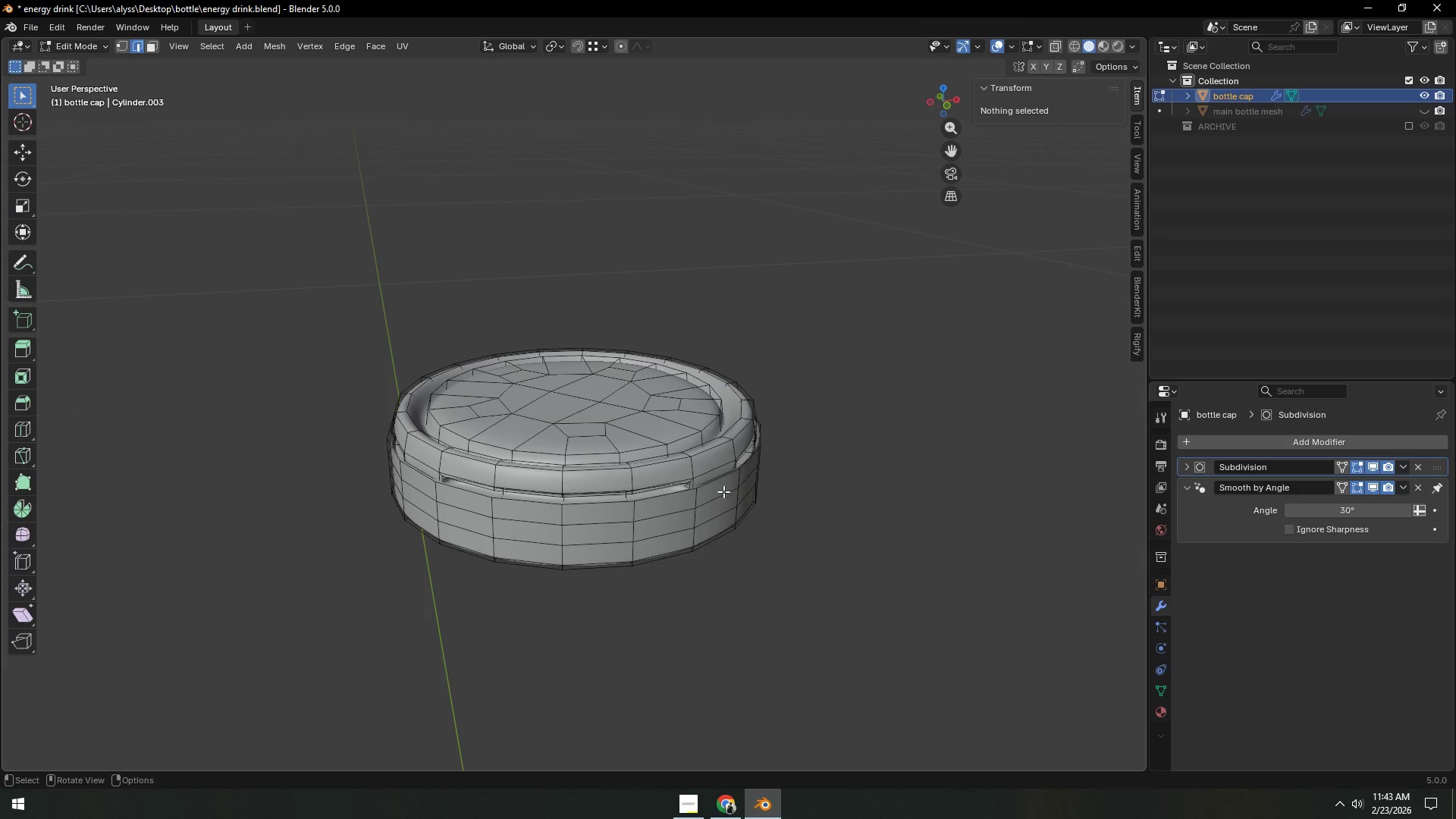 
scroll: coordinate [720, 534], scroll_direction: up, amount: 3.0
 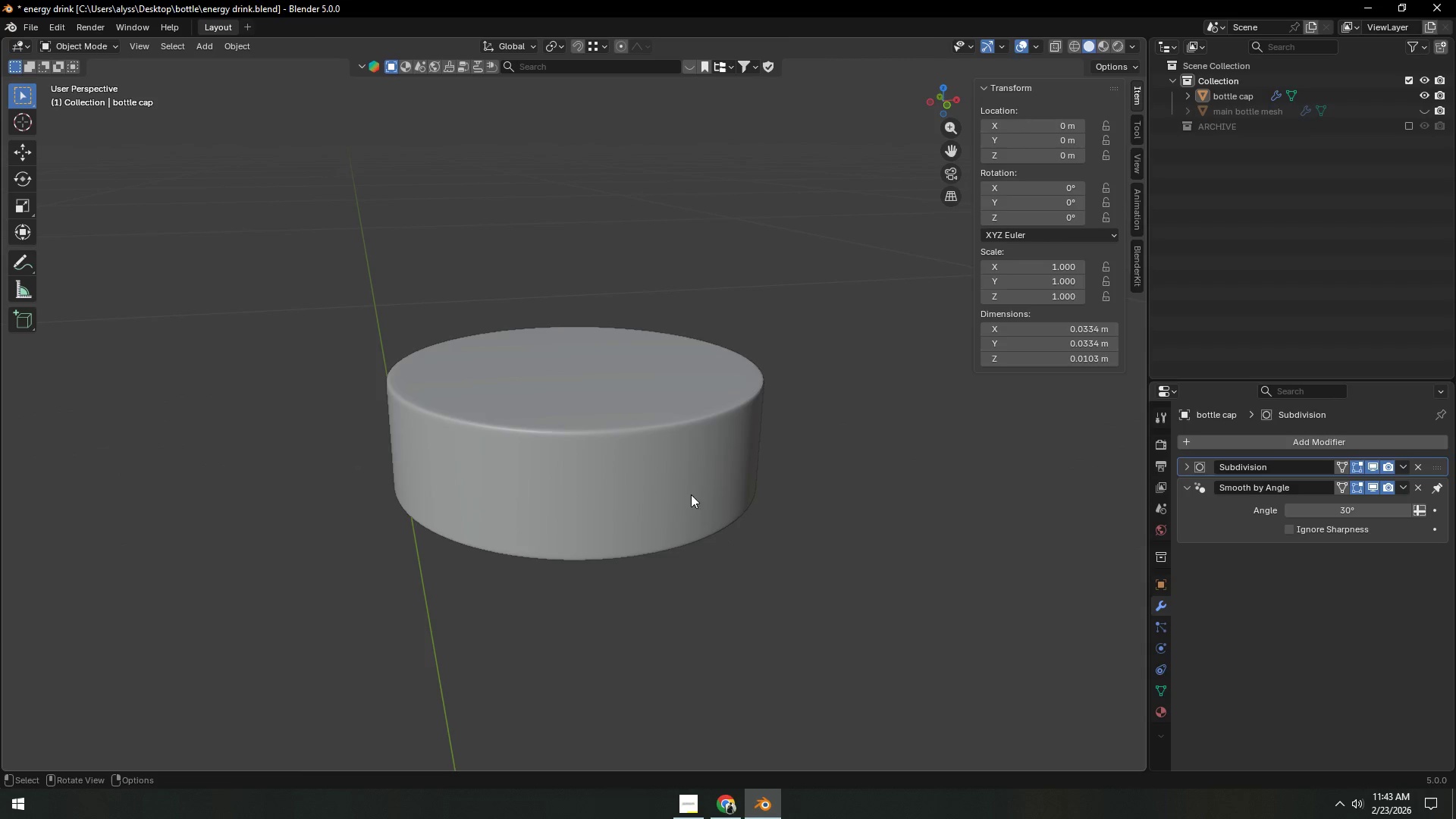 
key(Alt+H)
 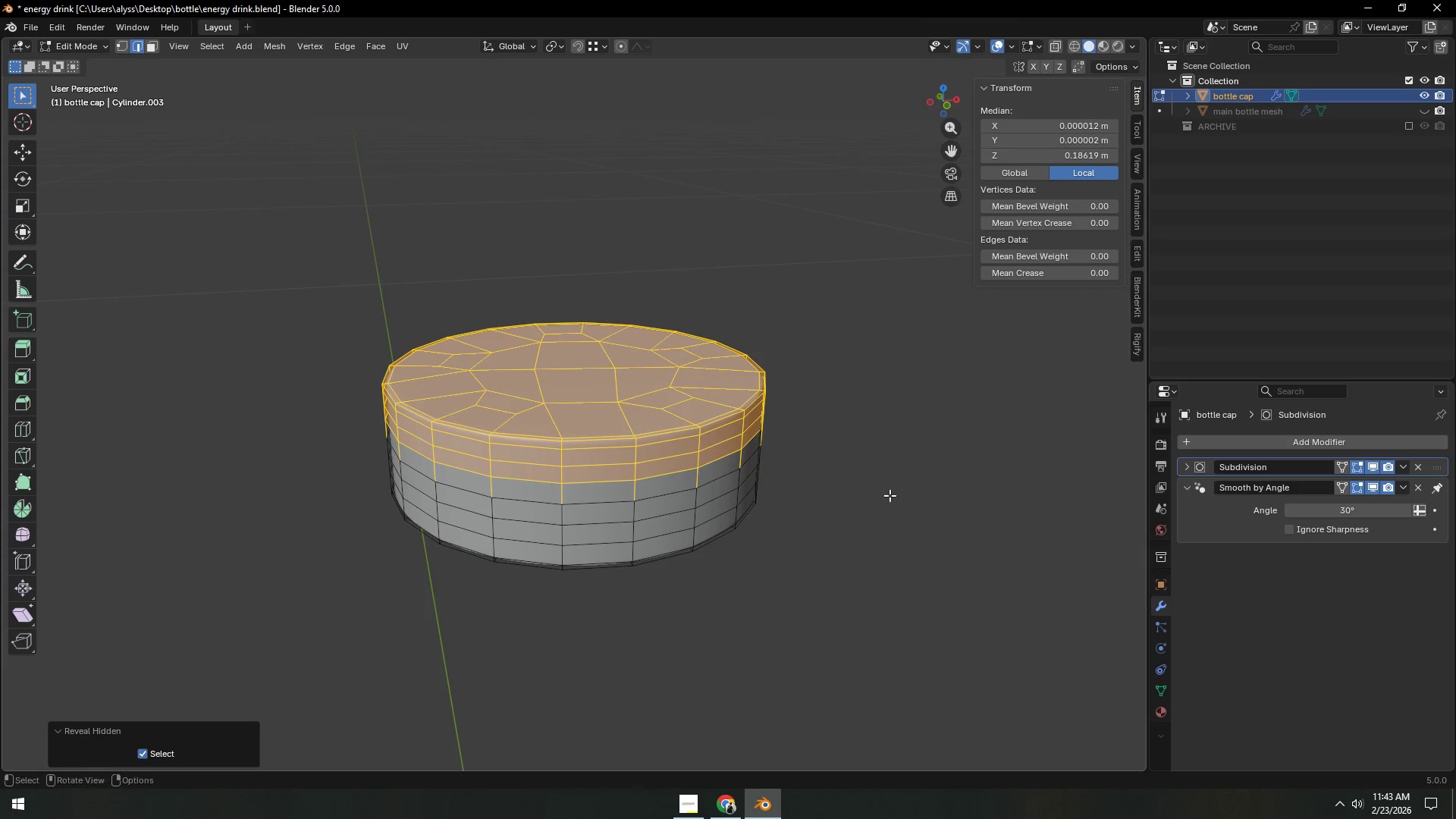 
left_click([890, 495])
 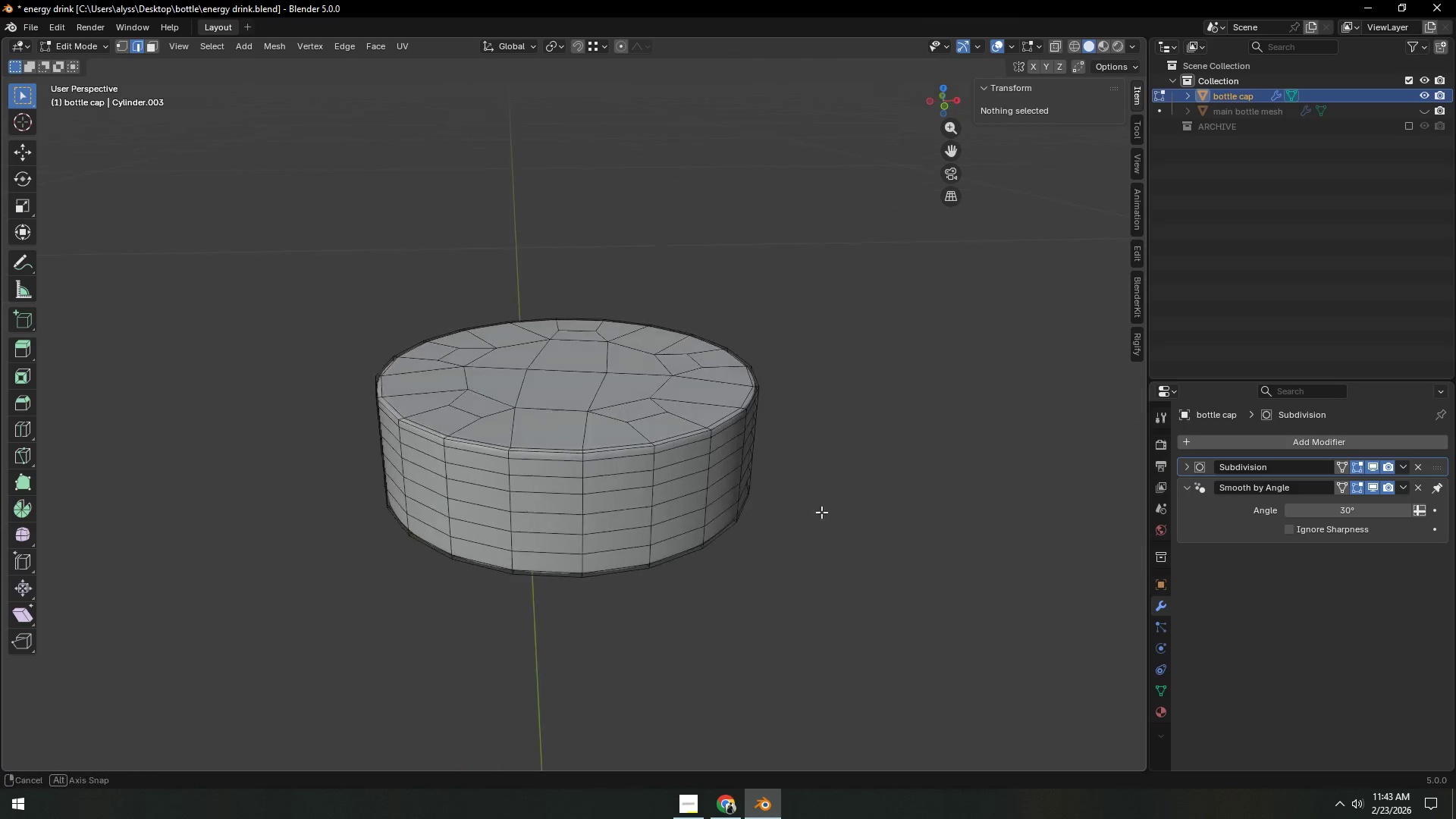 
scroll: coordinate [801, 513], scroll_direction: up, amount: 3.0
 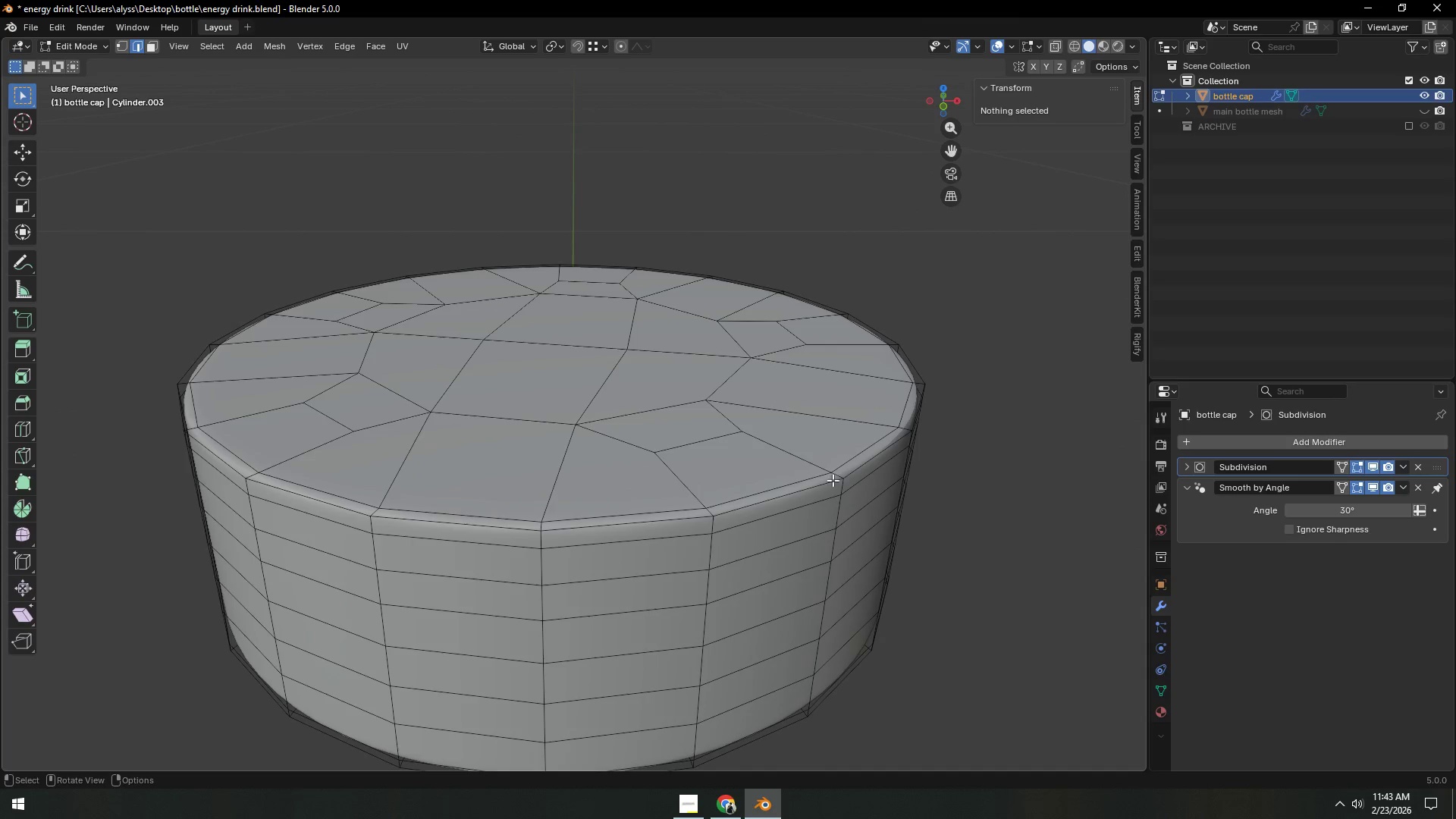 
hold_key(key=AltLeft, duration=0.58)
left_click([823, 483])
 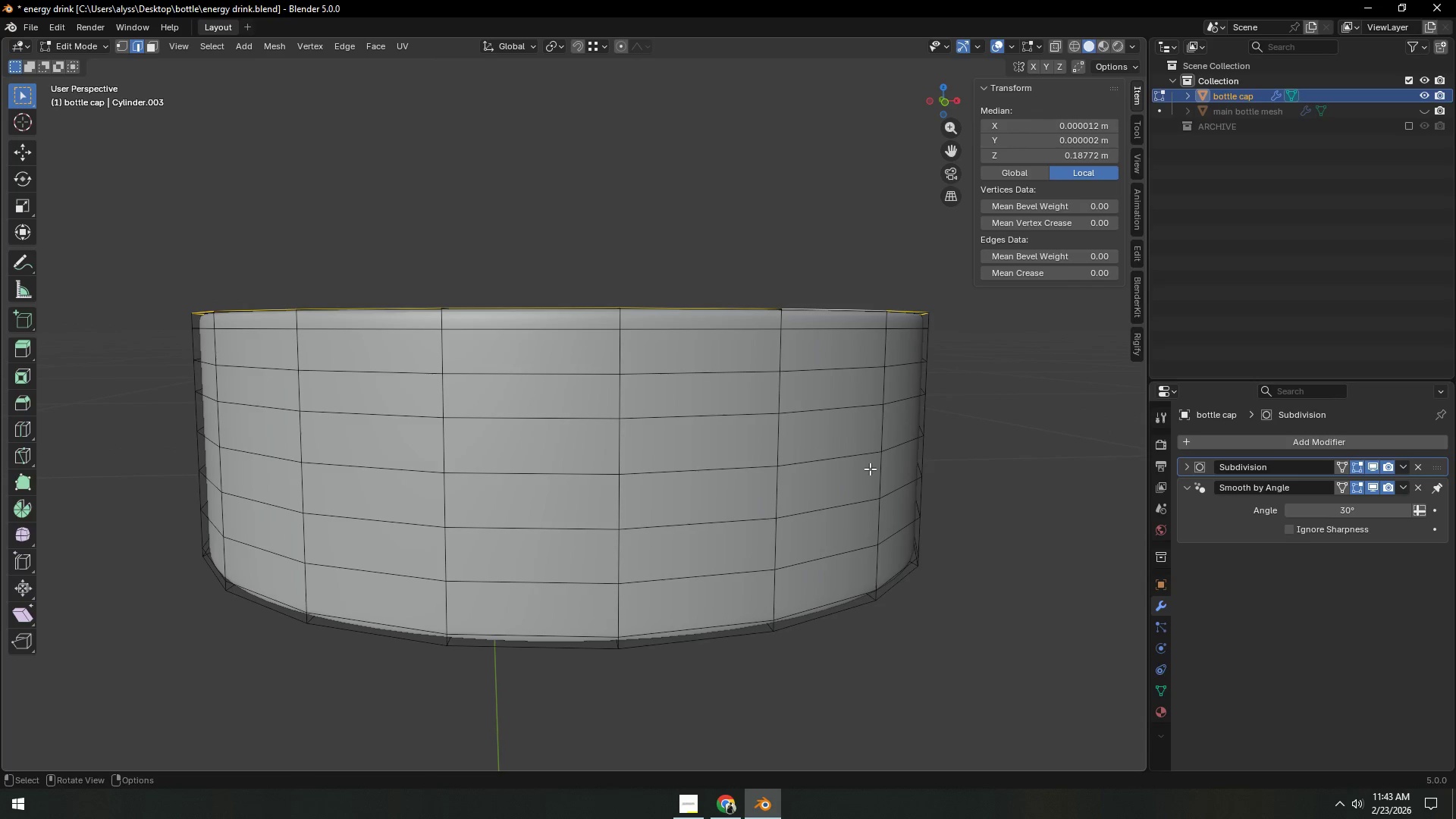 
wait(5.95)
 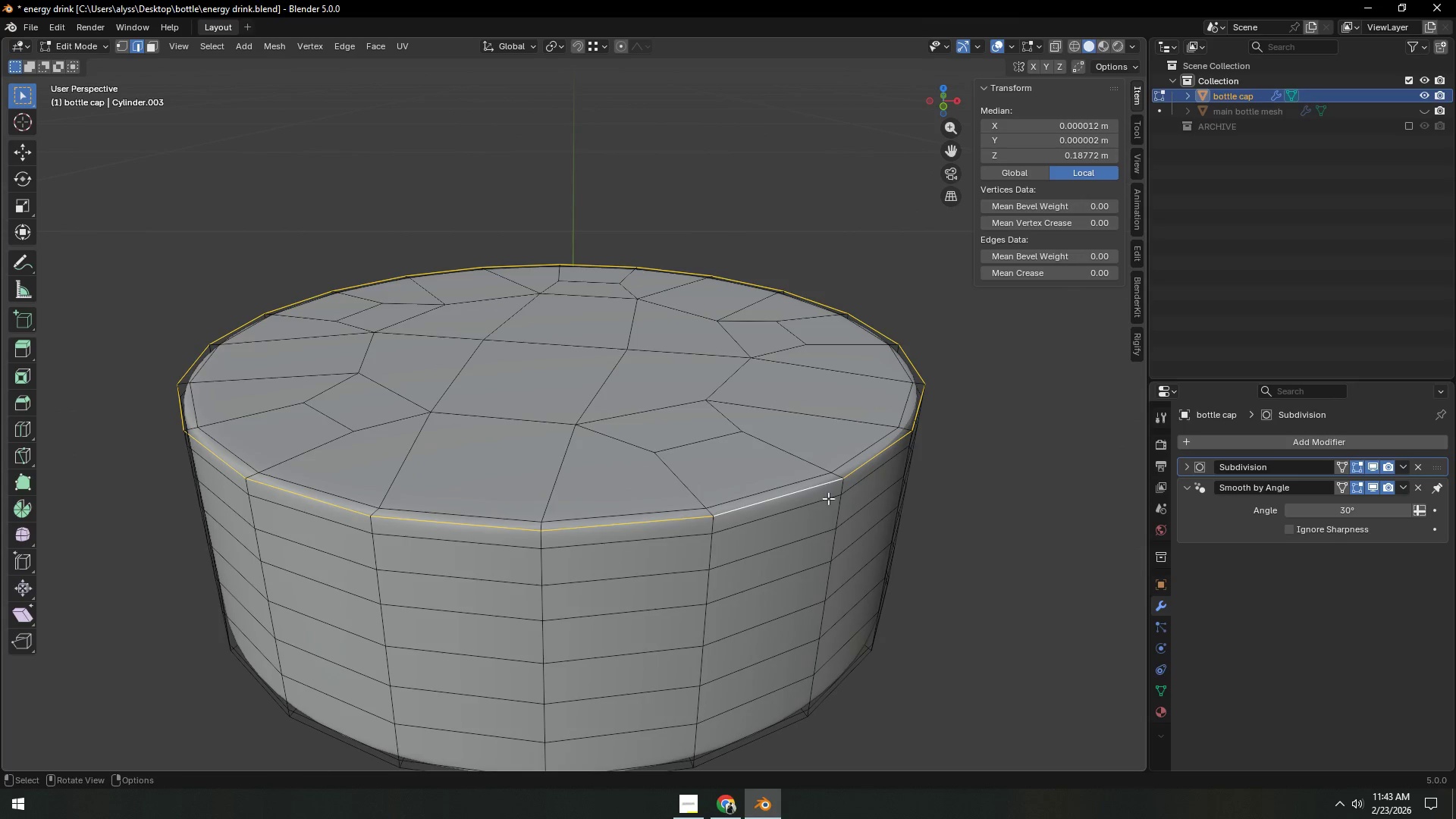 
key(3)
 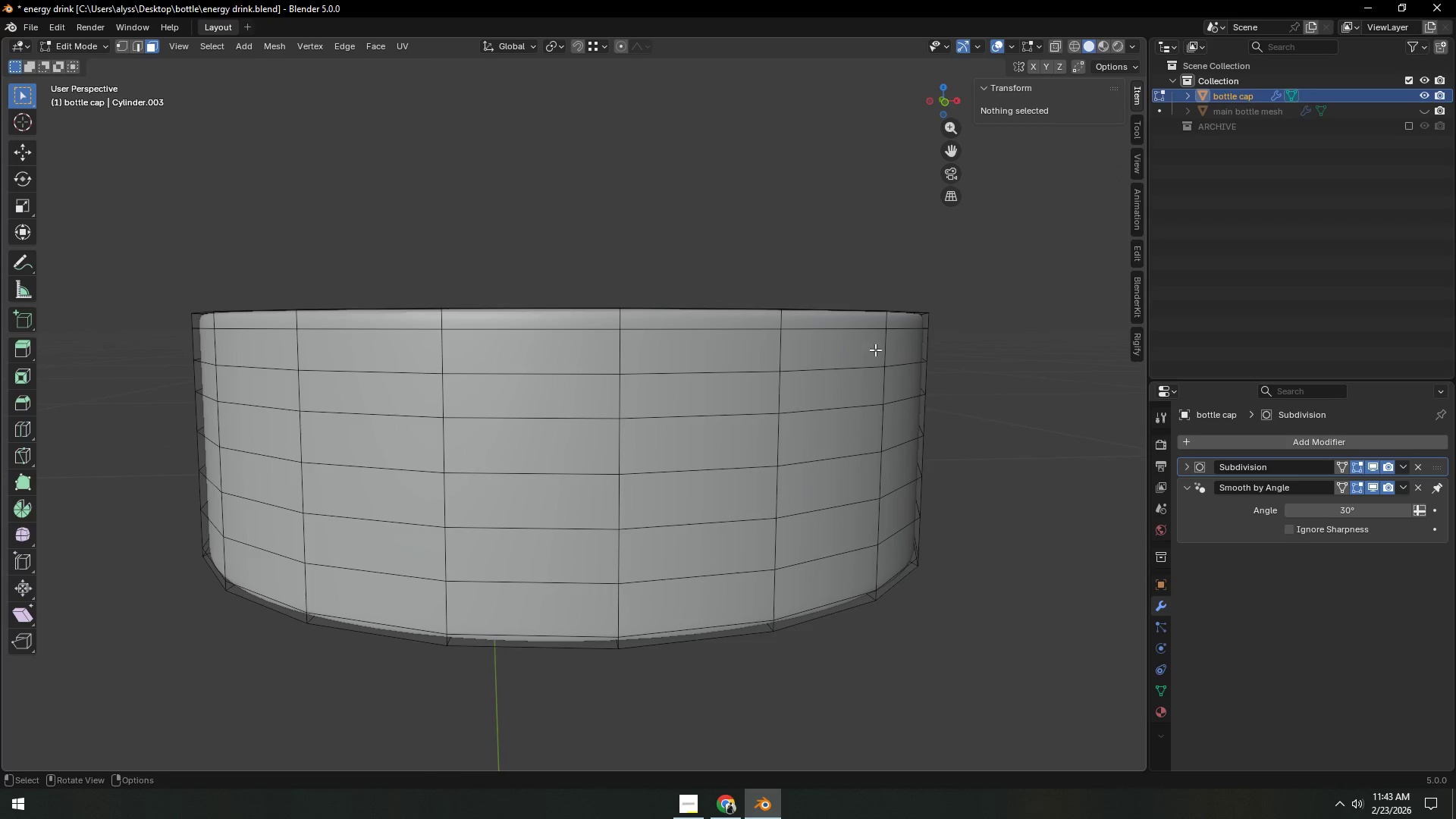 
hold_key(key=AltLeft, duration=3.67)
left_click([879, 350])
 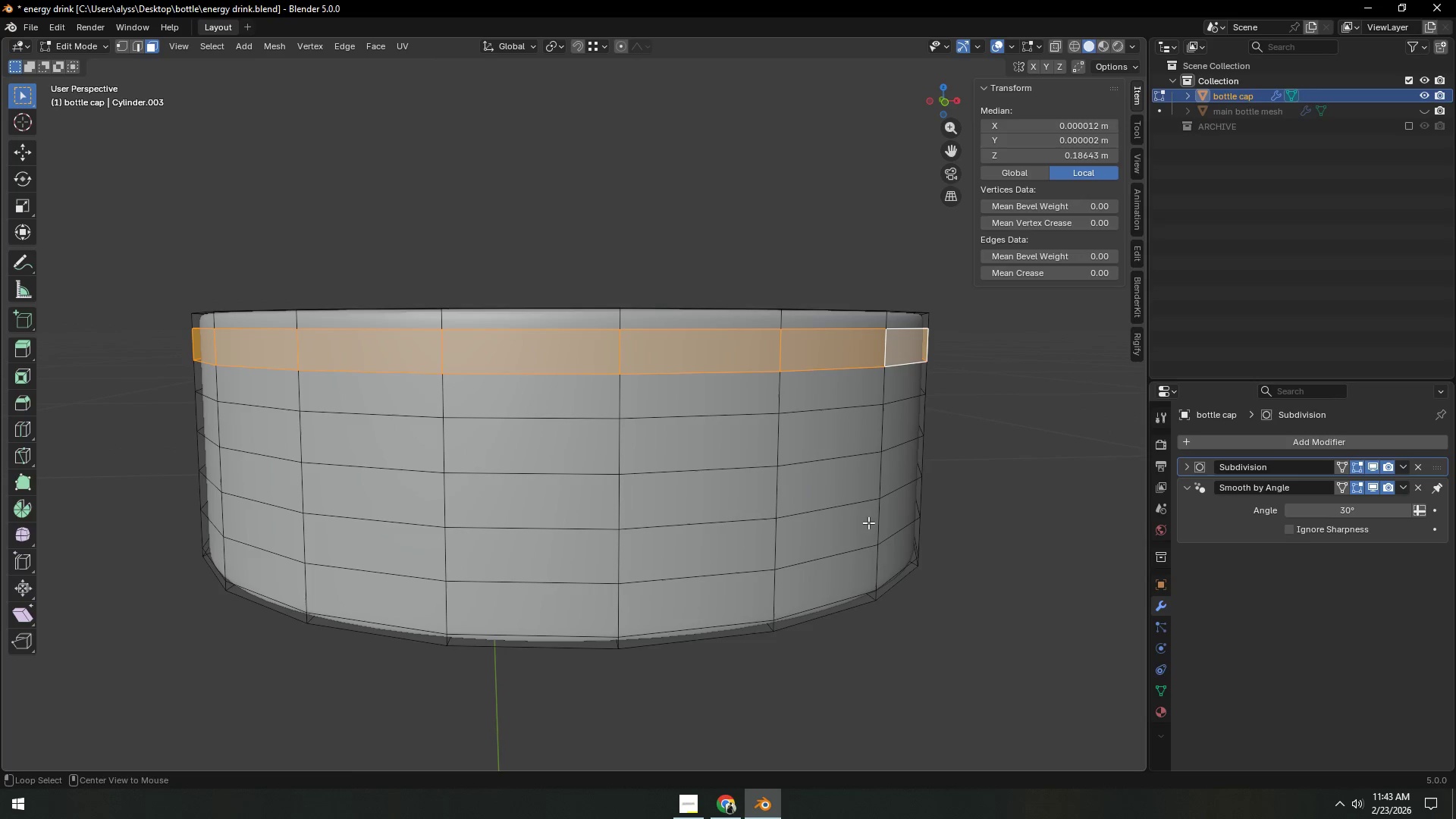 
hold_key(key=ShiftLeft, duration=1.5)
left_click([873, 559])
 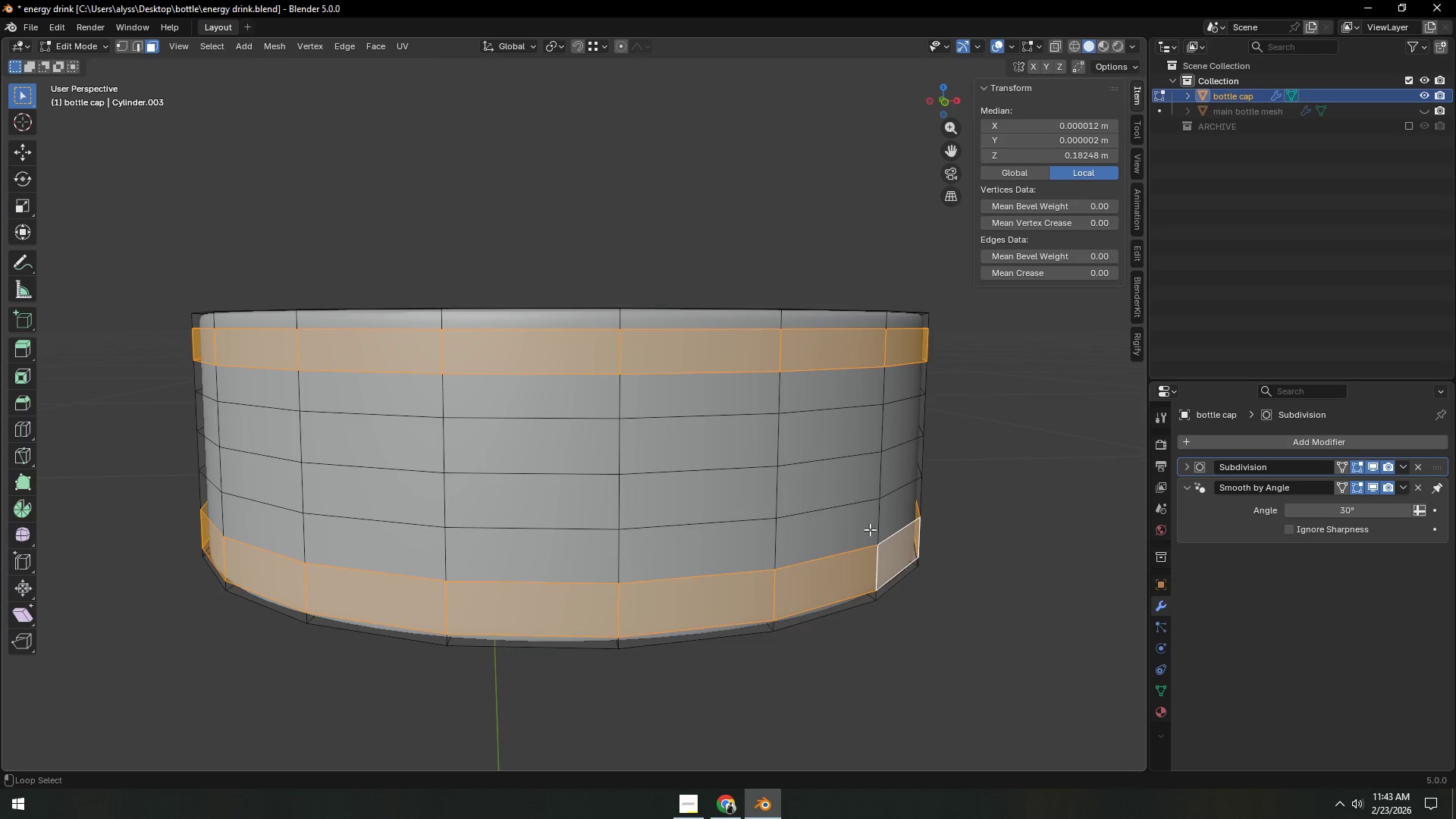 
left_click([870, 529])
 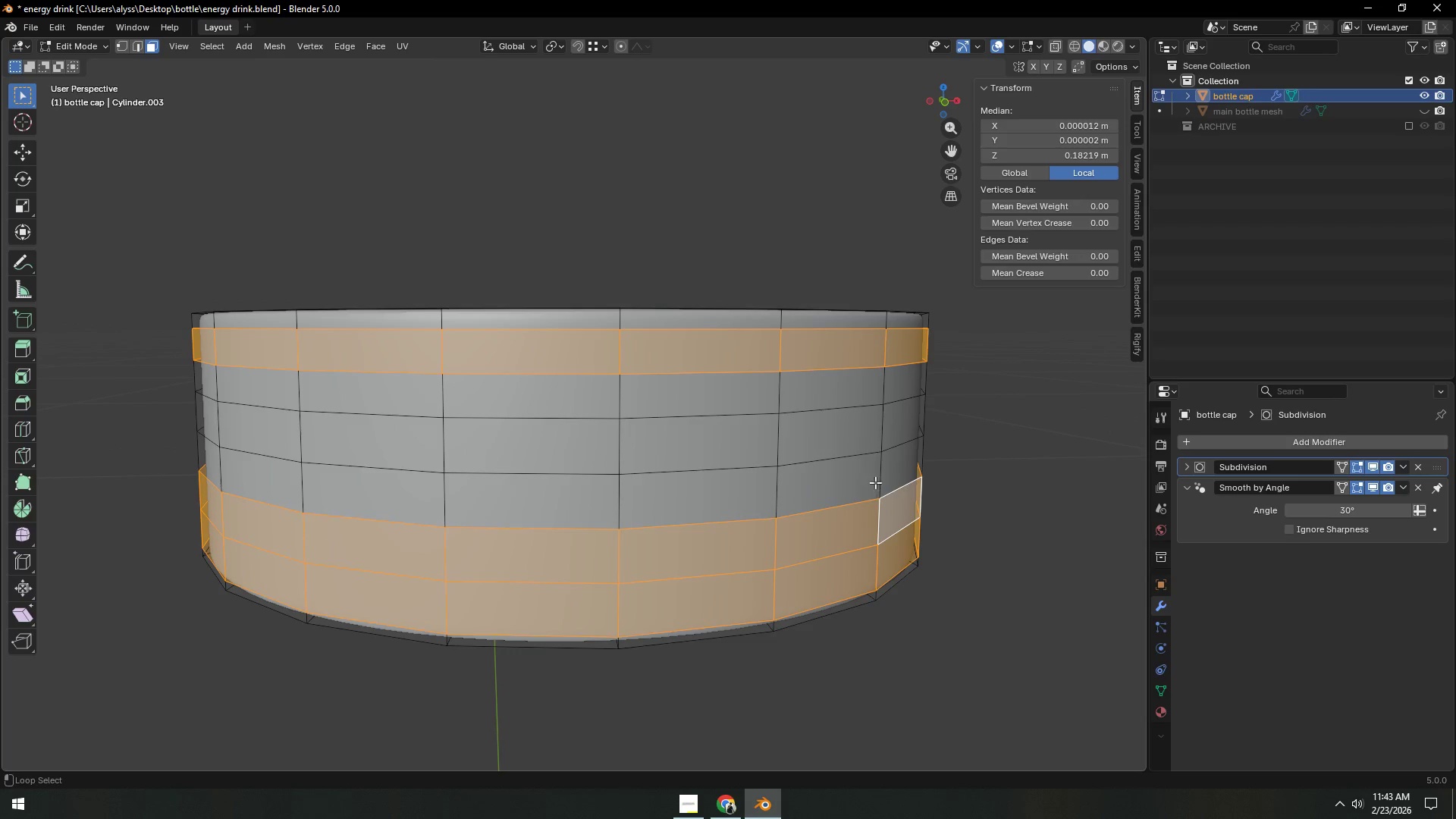 
double_click([875, 481])
 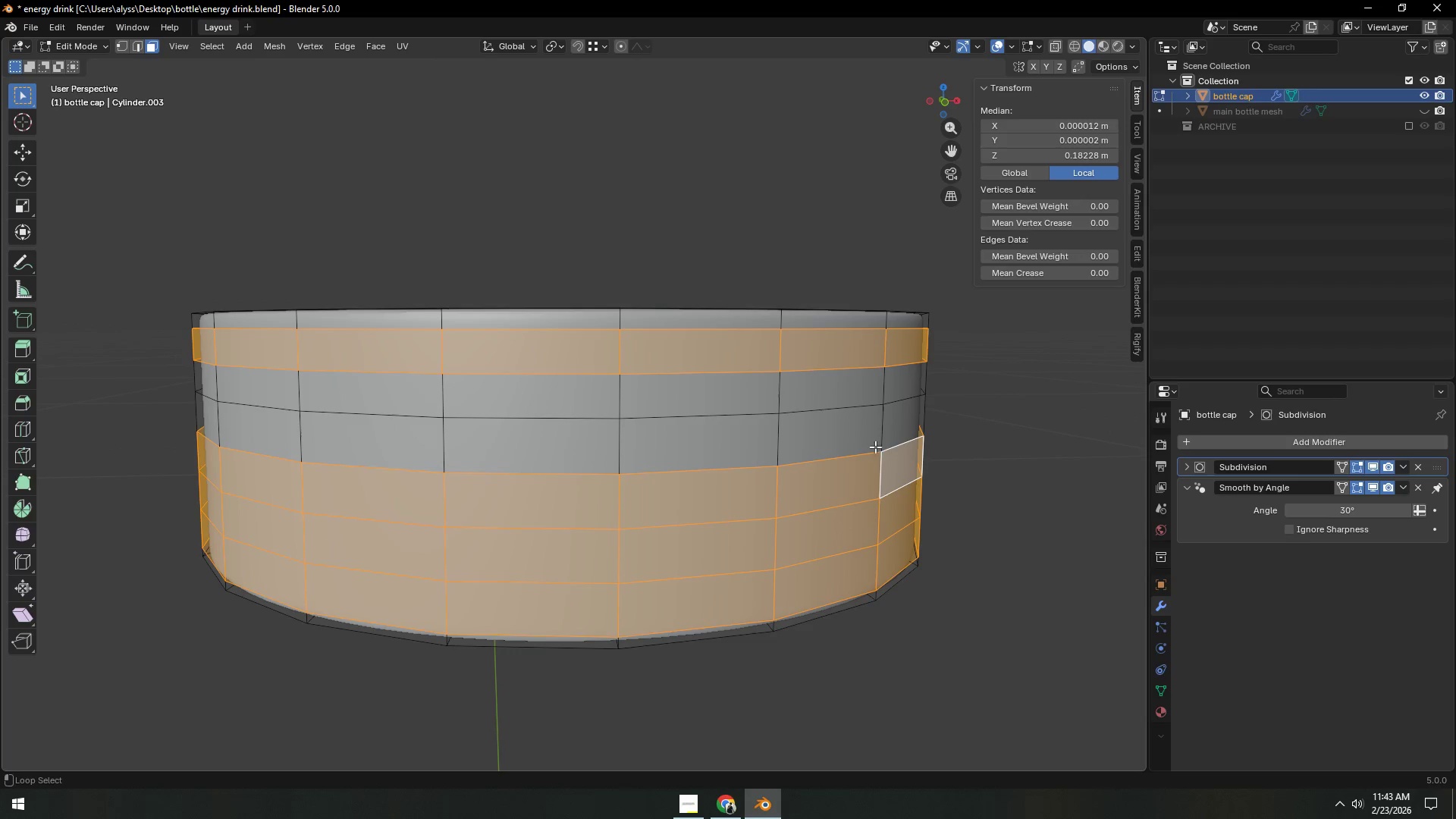 
hold_key(key=ShiftLeft, duration=0.66)
triple_click([876, 427])
 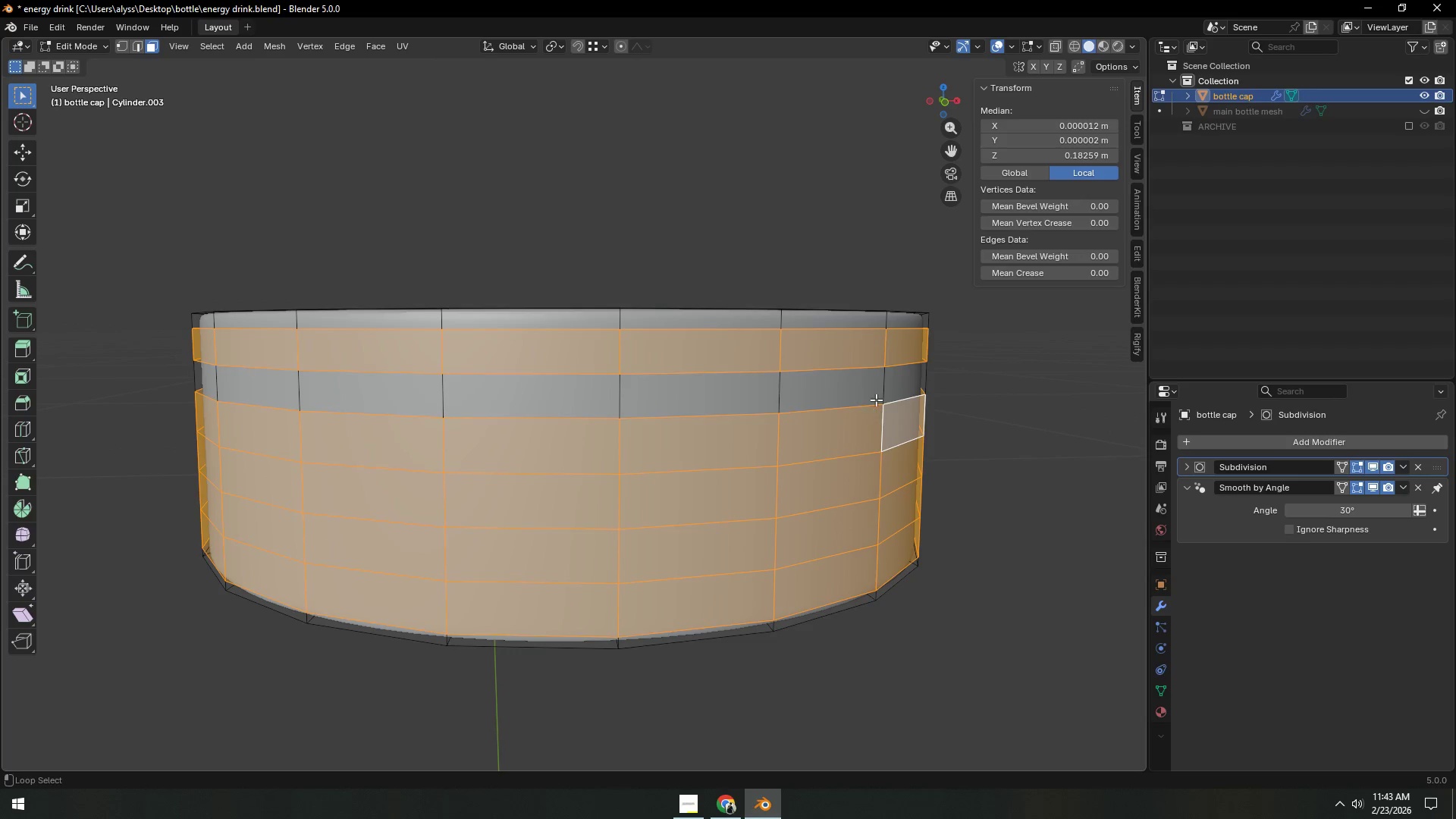 
triple_click([876, 394])
 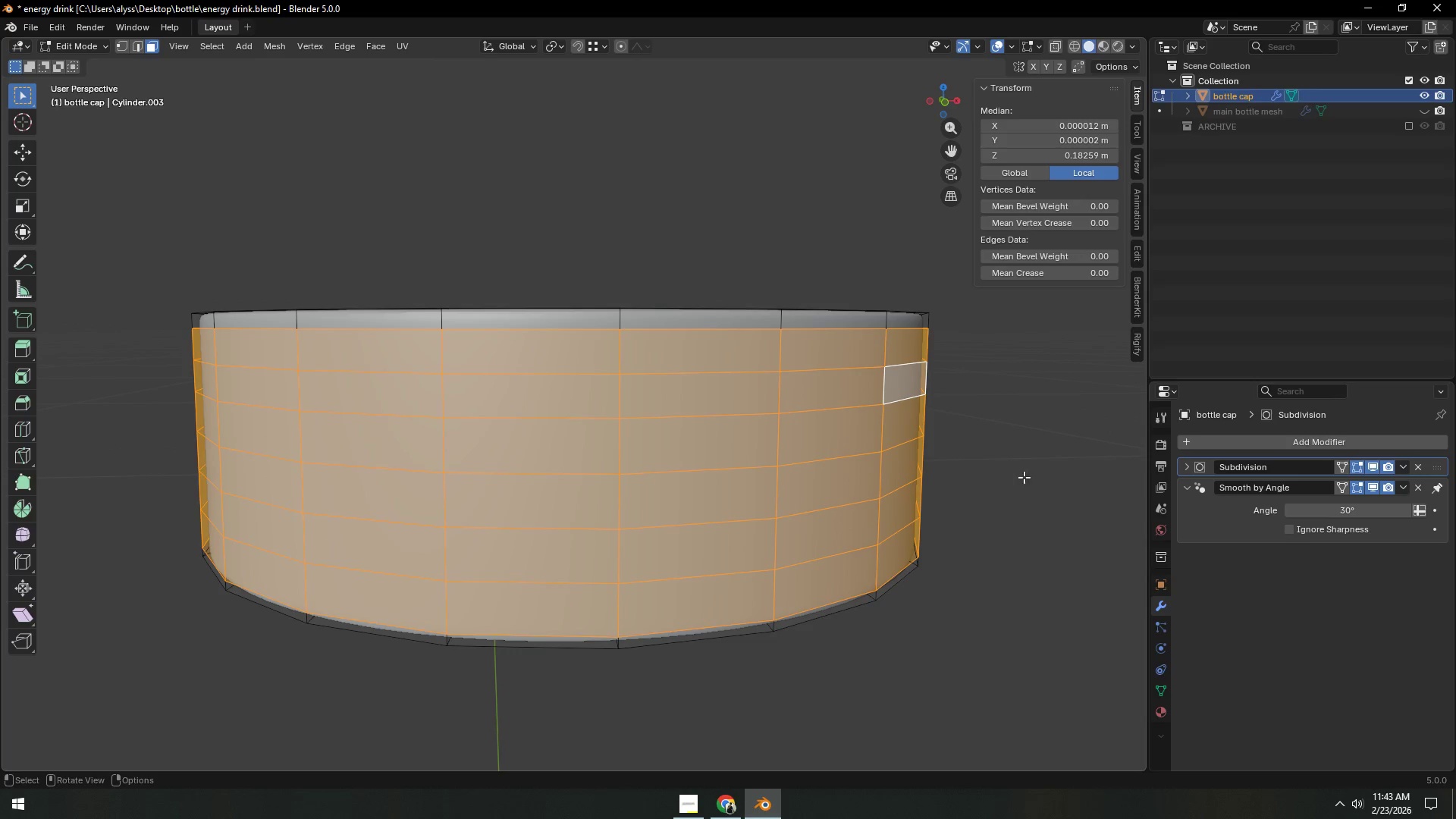 
key(S)
 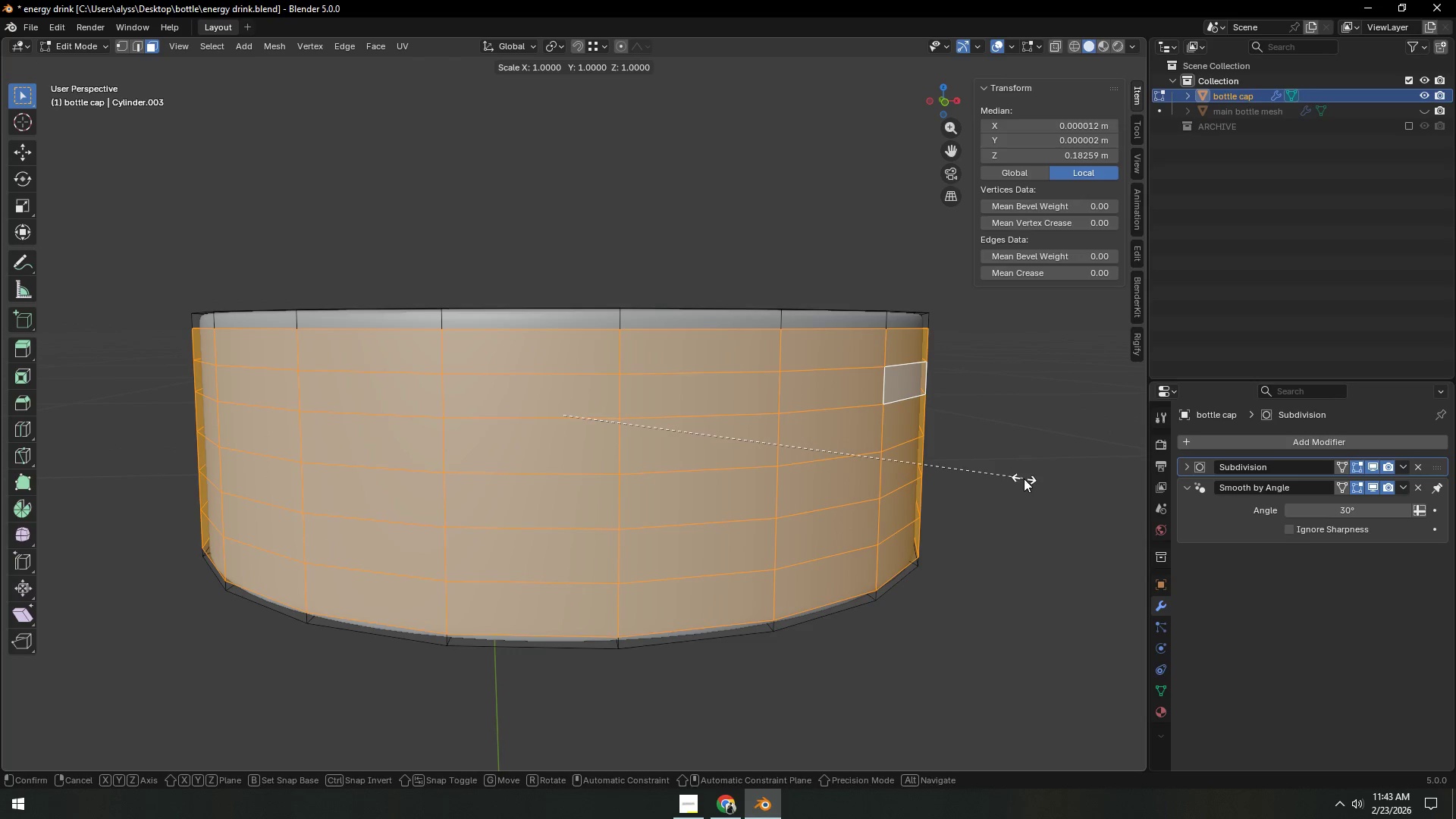 
key(Shift+ShiftLeft)
 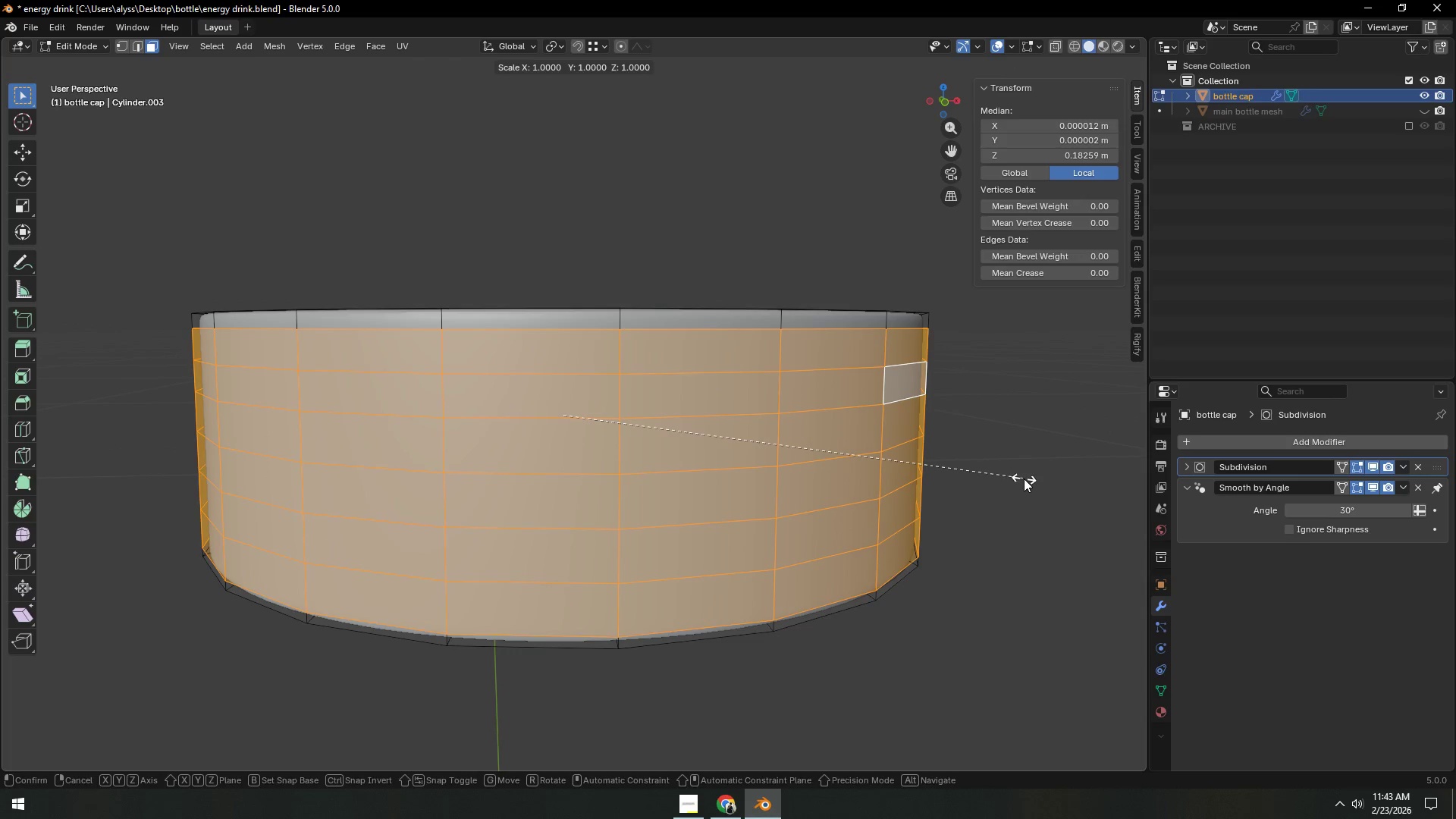 
key(Shift+Z)
 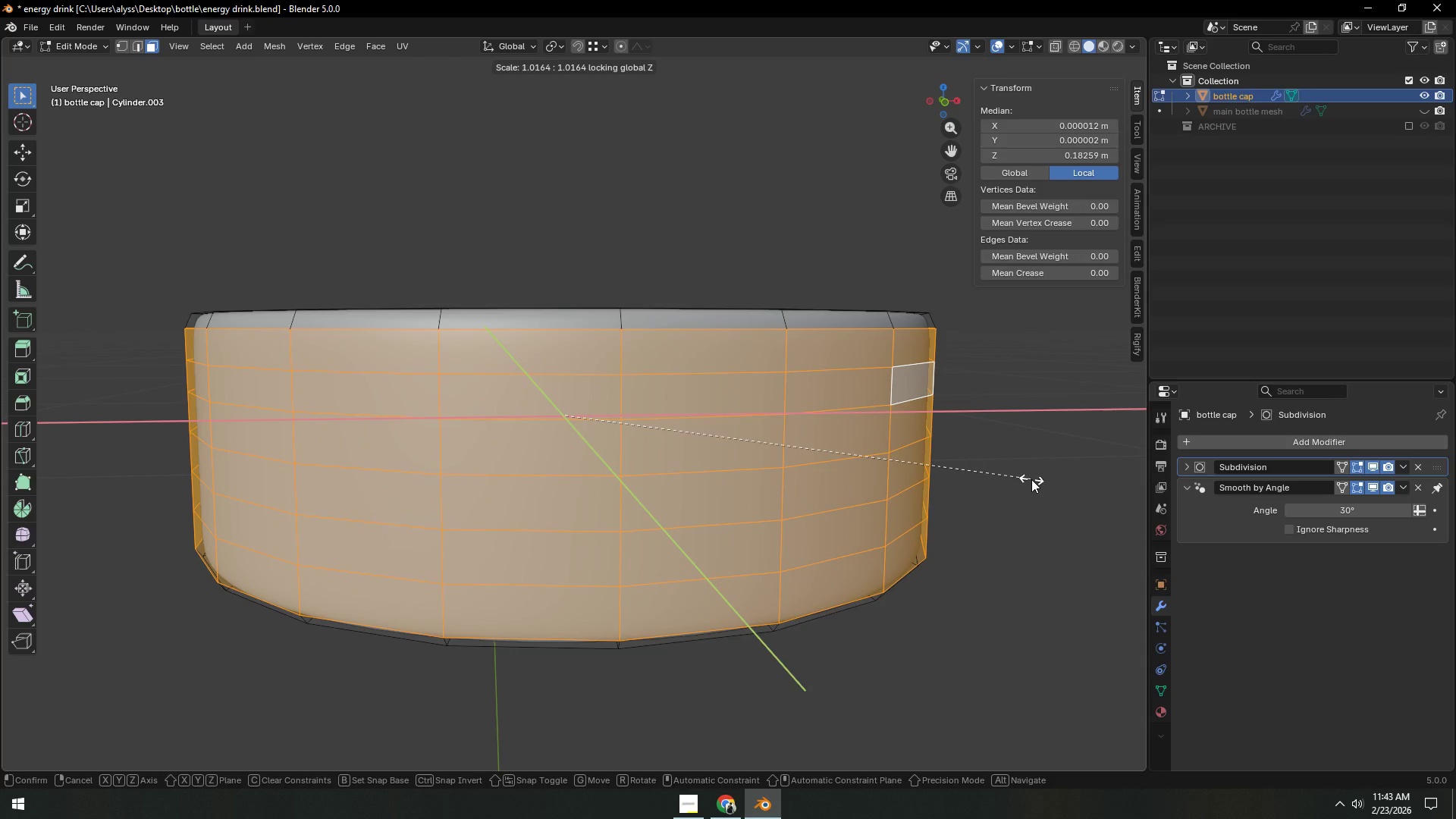 
double_click([1031, 479])
 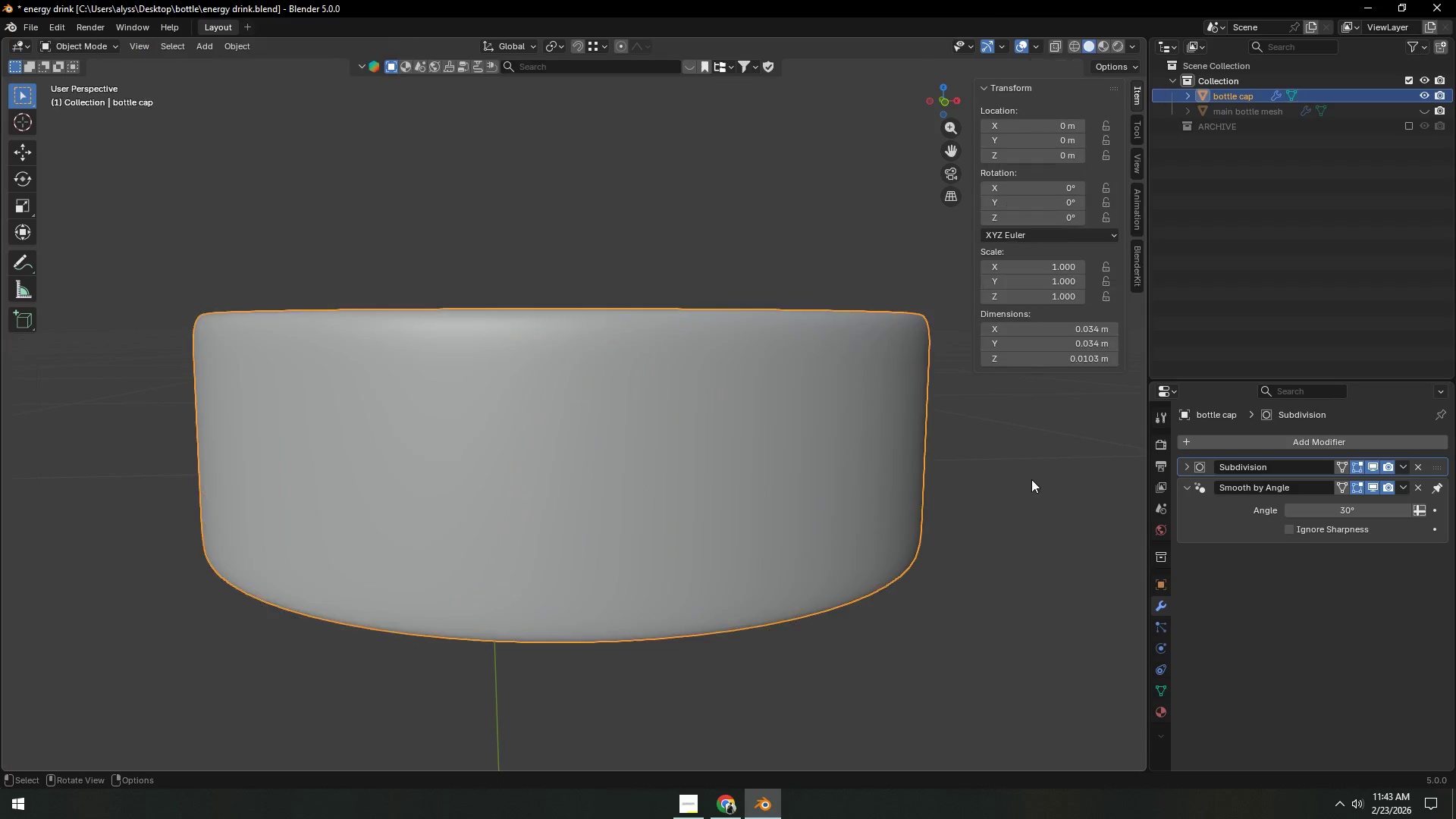 
key(Tab)
 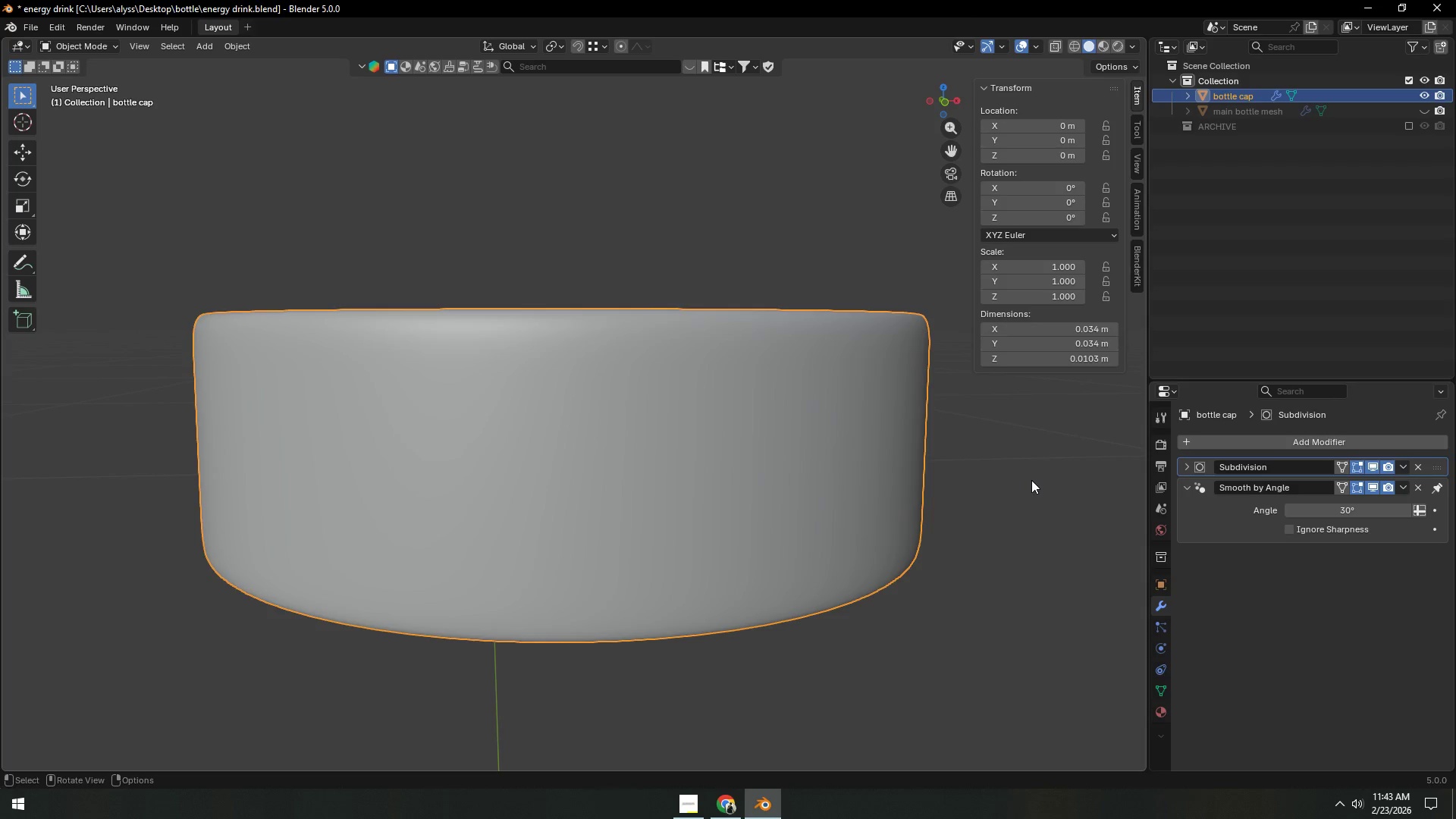 
scroll: coordinate [1031, 481], scroll_direction: down, amount: 4.0
 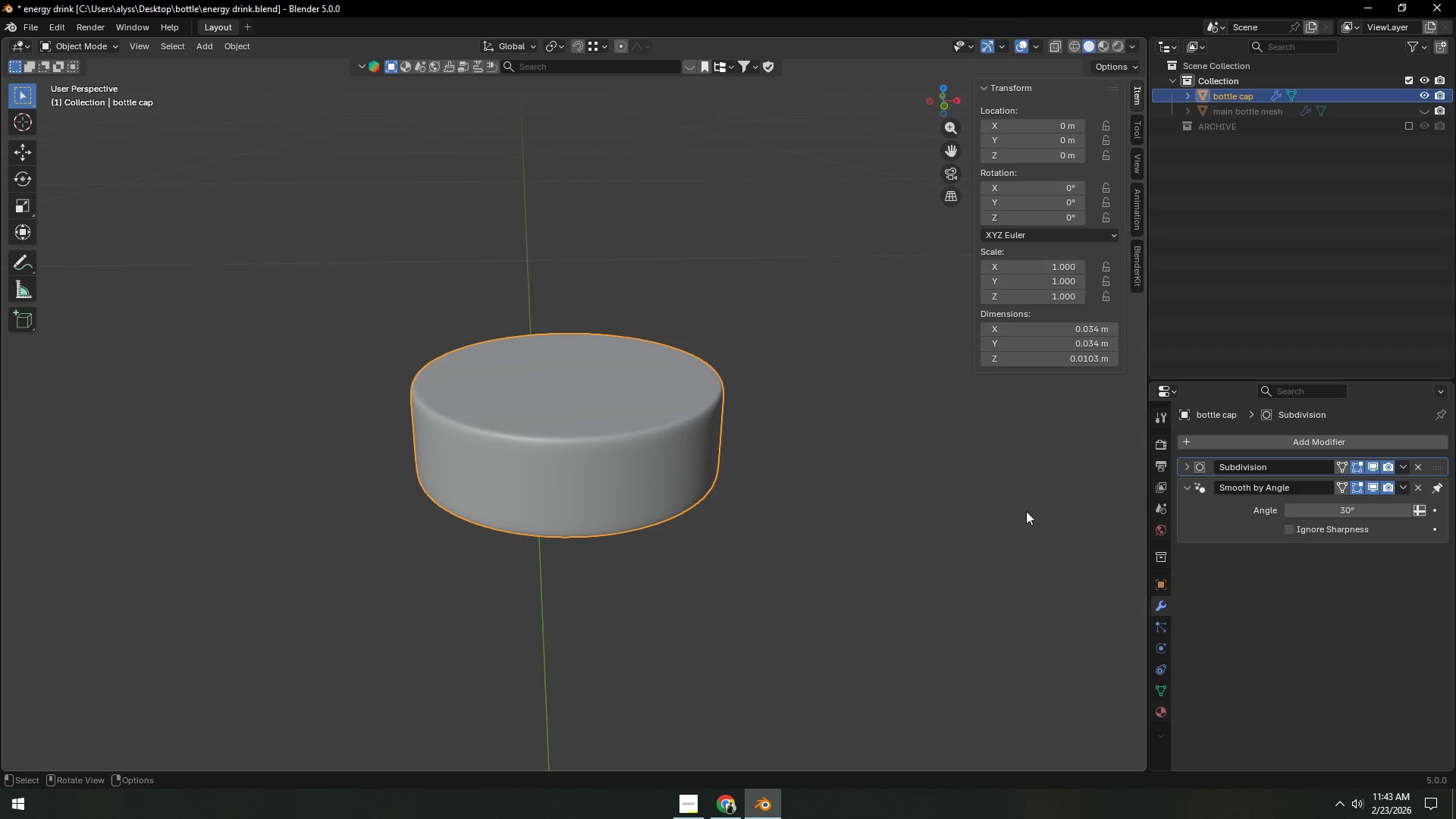 
left_click([724, 493])
 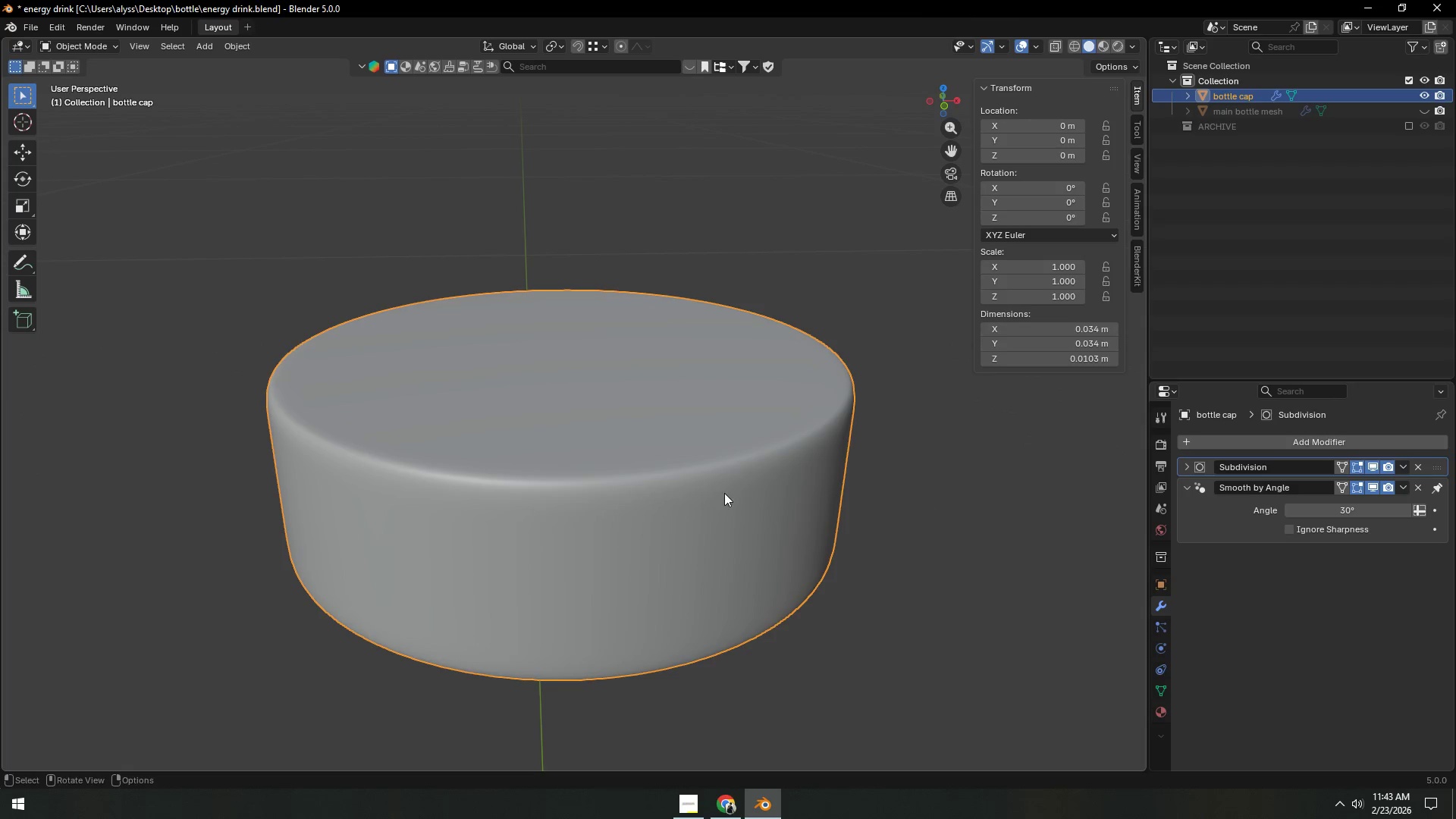 
key(Tab)
 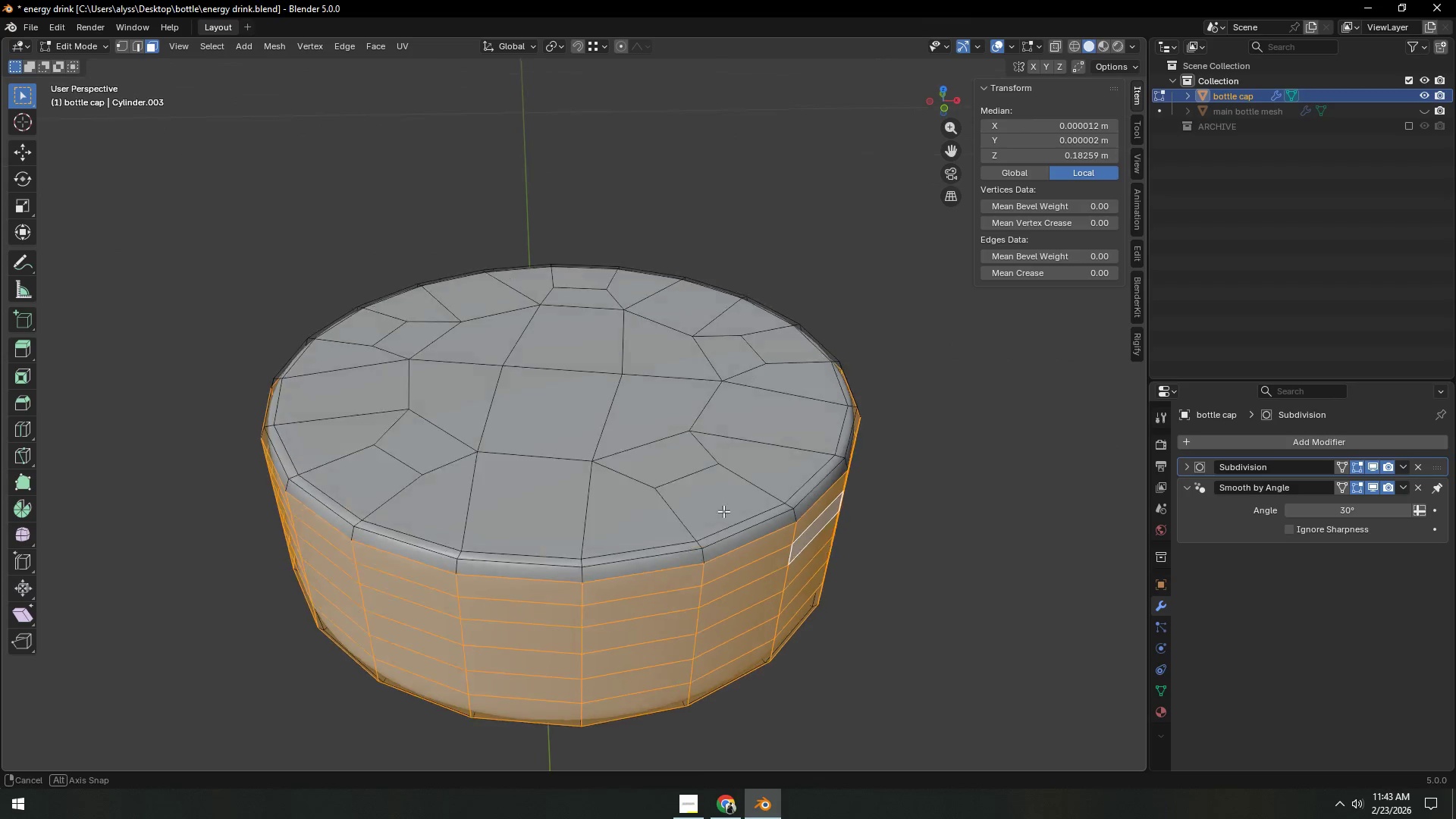 
scroll: coordinate [1007, 513], scroll_direction: up, amount: 3.0
 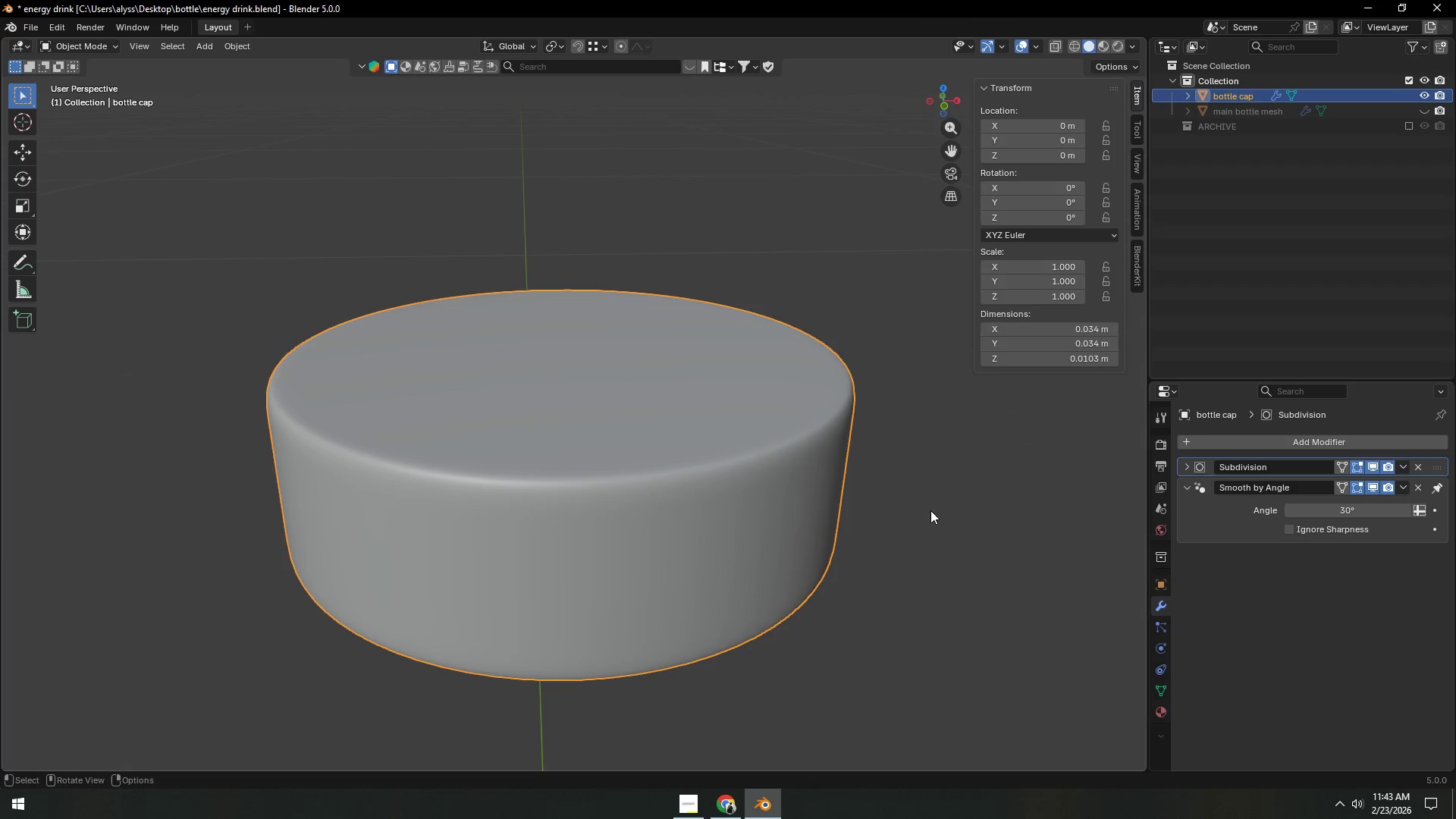 
key(3)
 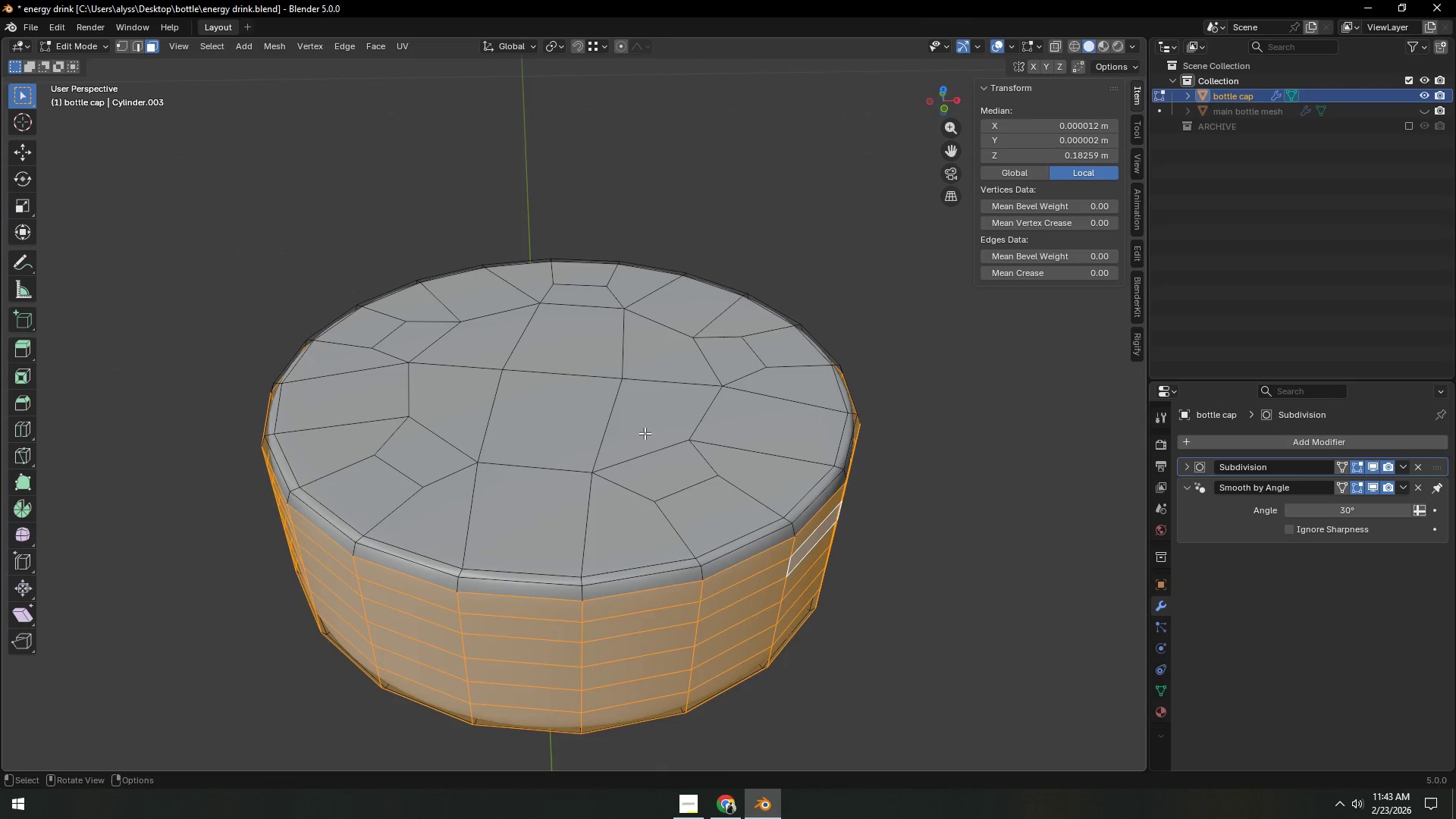 
hold_key(key=ShiftLeft, duration=1.28)
 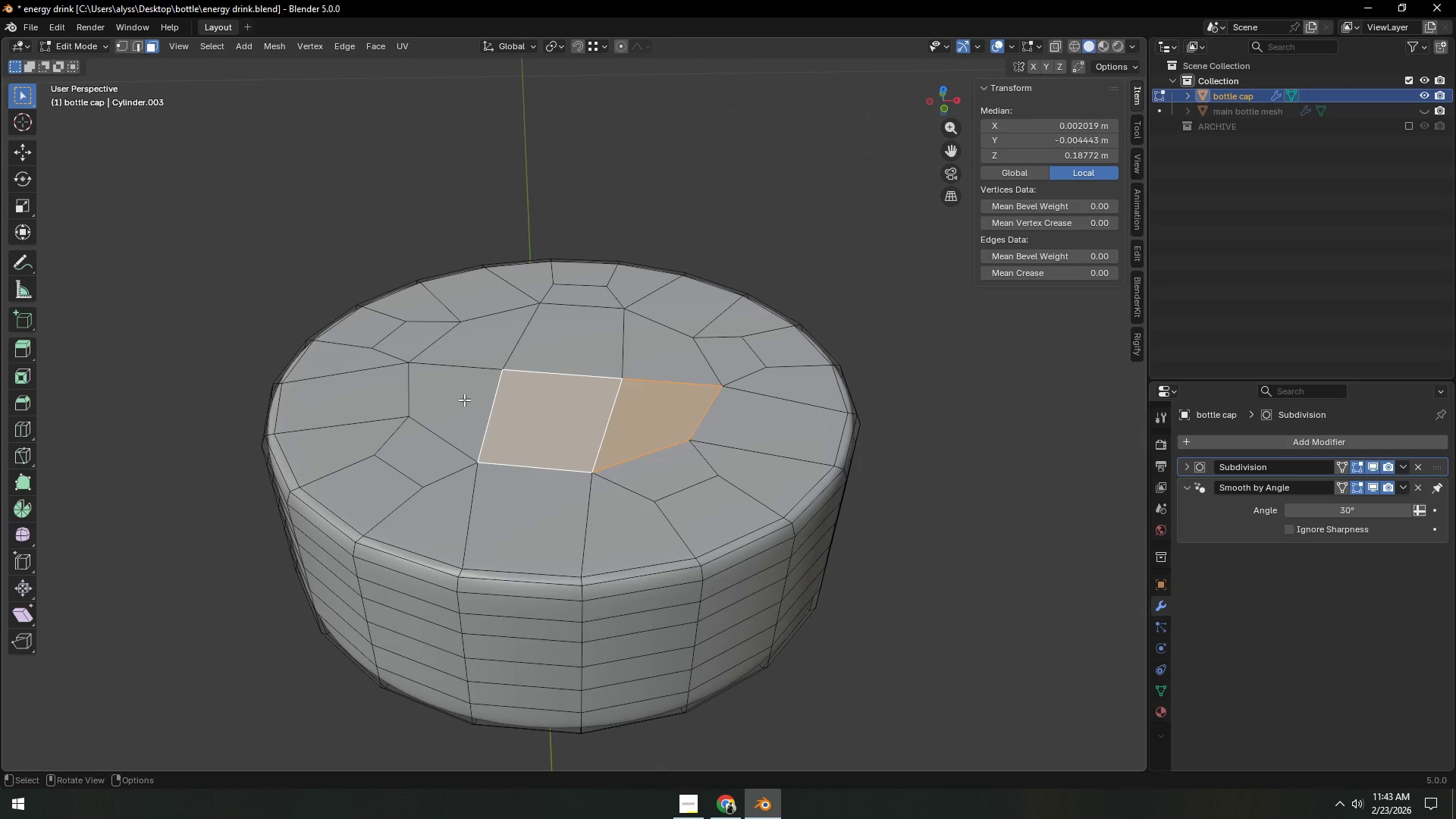 
left_click([464, 400])
 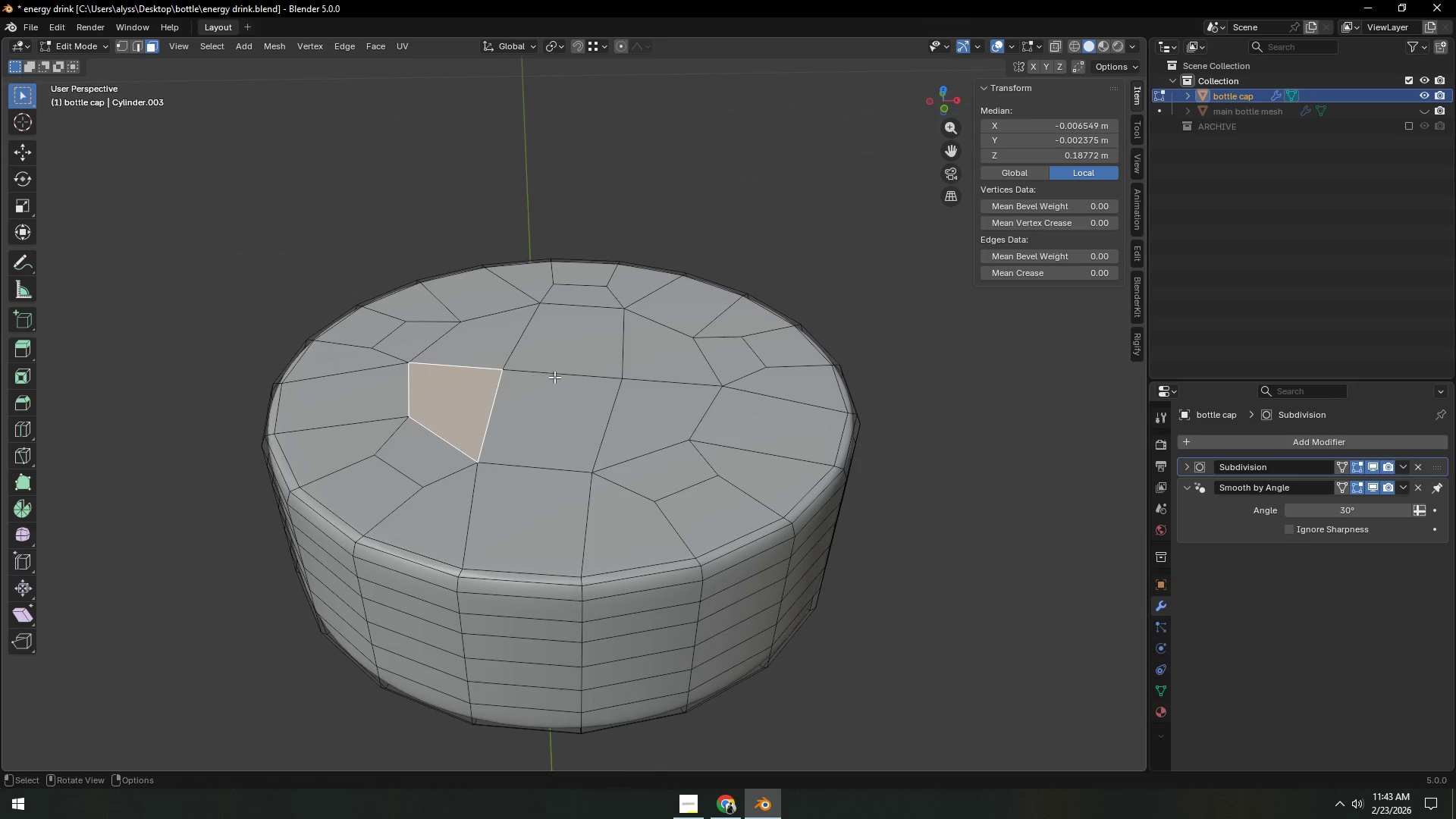 
type(3c)
 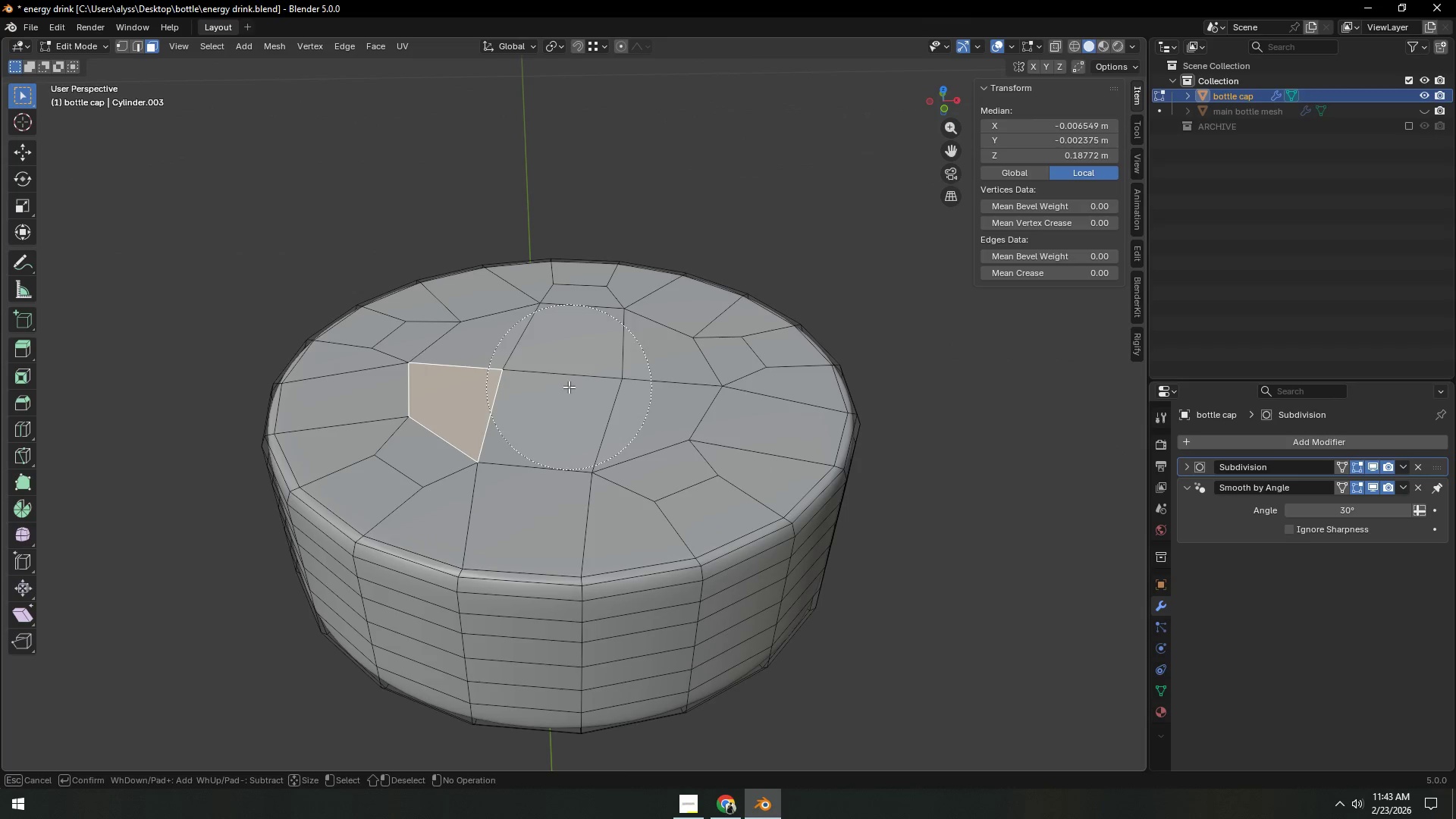 
left_click_drag(start_coordinate=[569, 386], to_coordinate=[597, 383])
 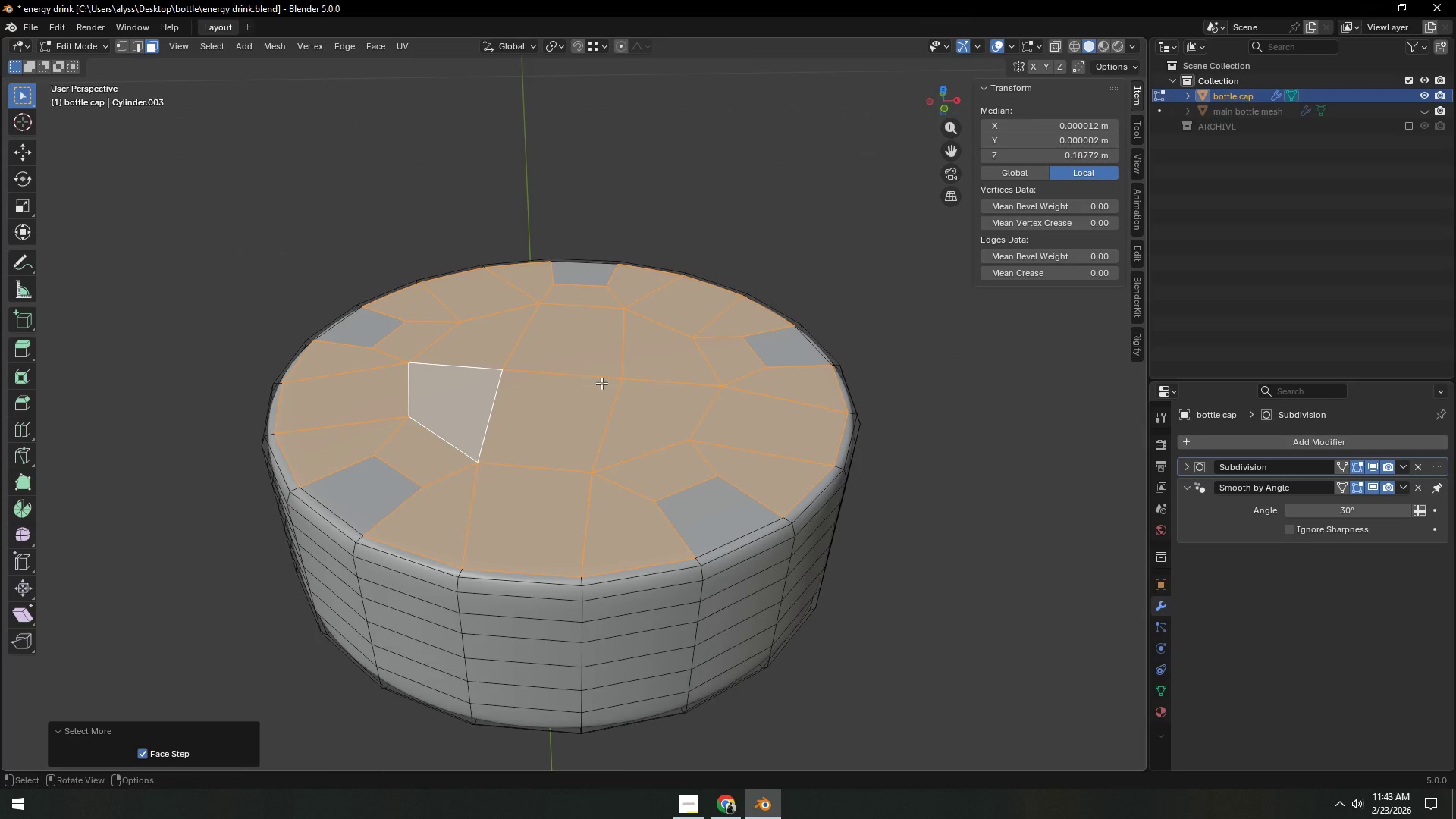 
scroll: coordinate [569, 387], scroll_direction: up, amount: 2.0
 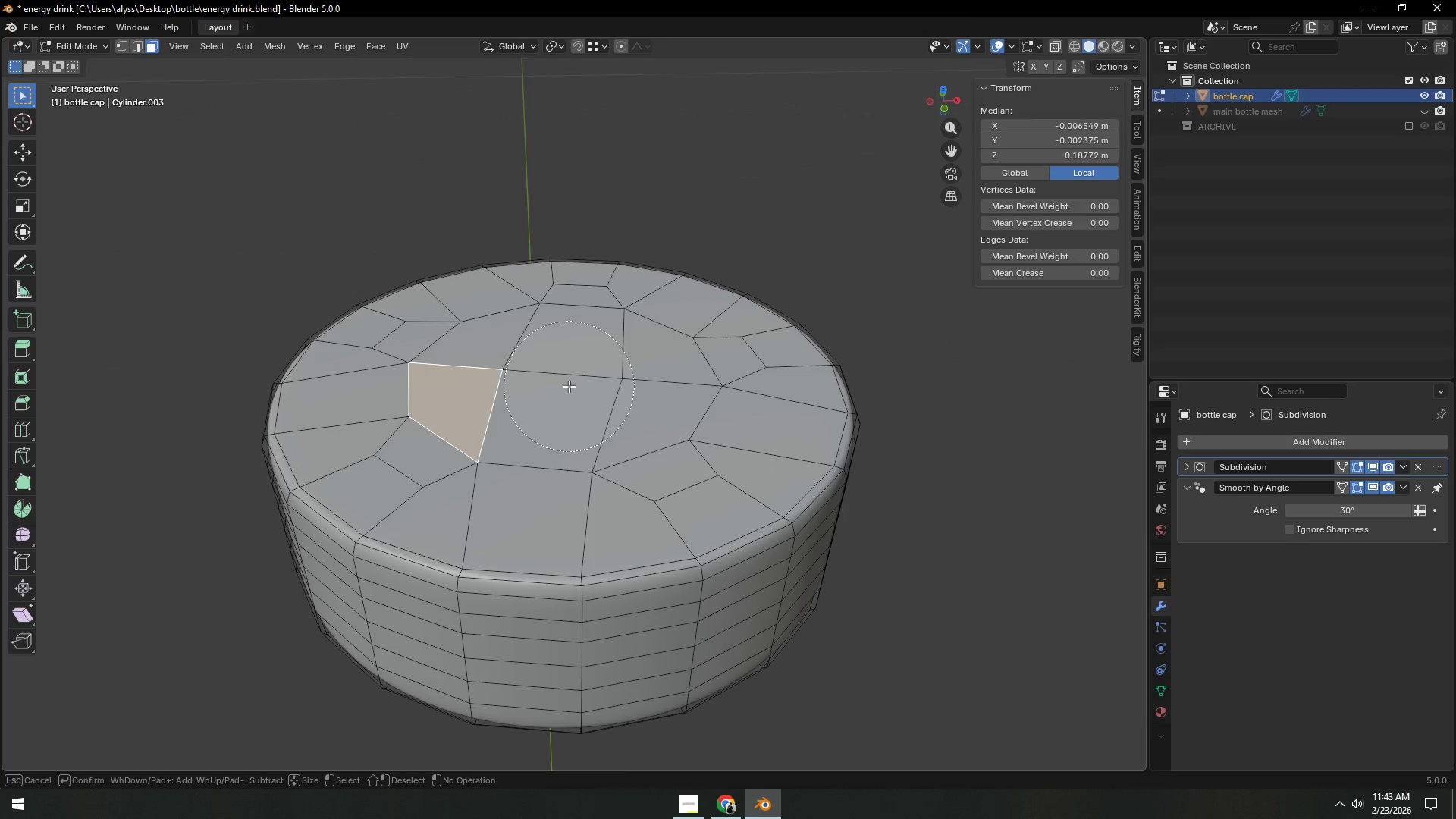 
right_click([597, 383])
 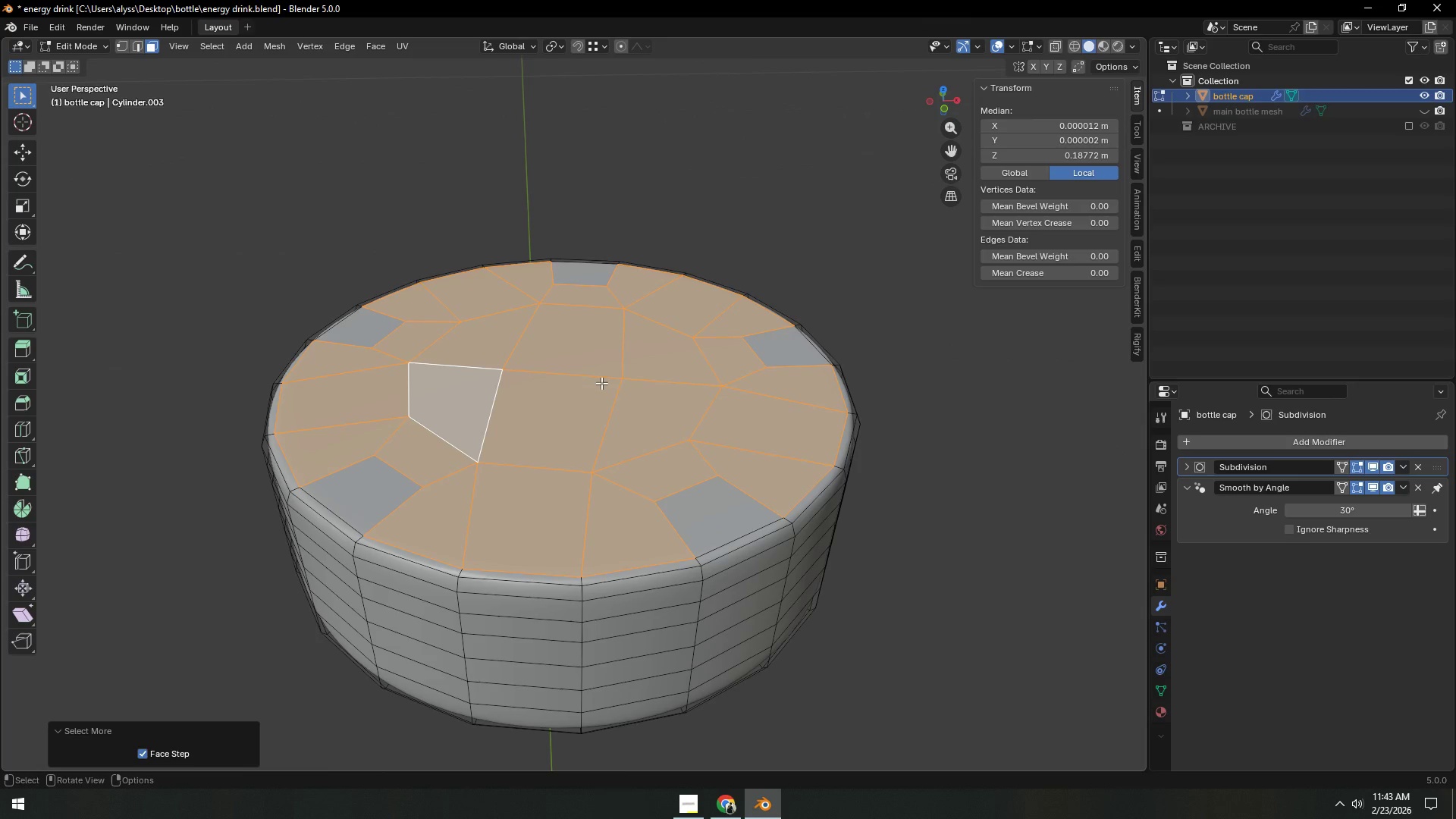 
left_click([597, 383])
 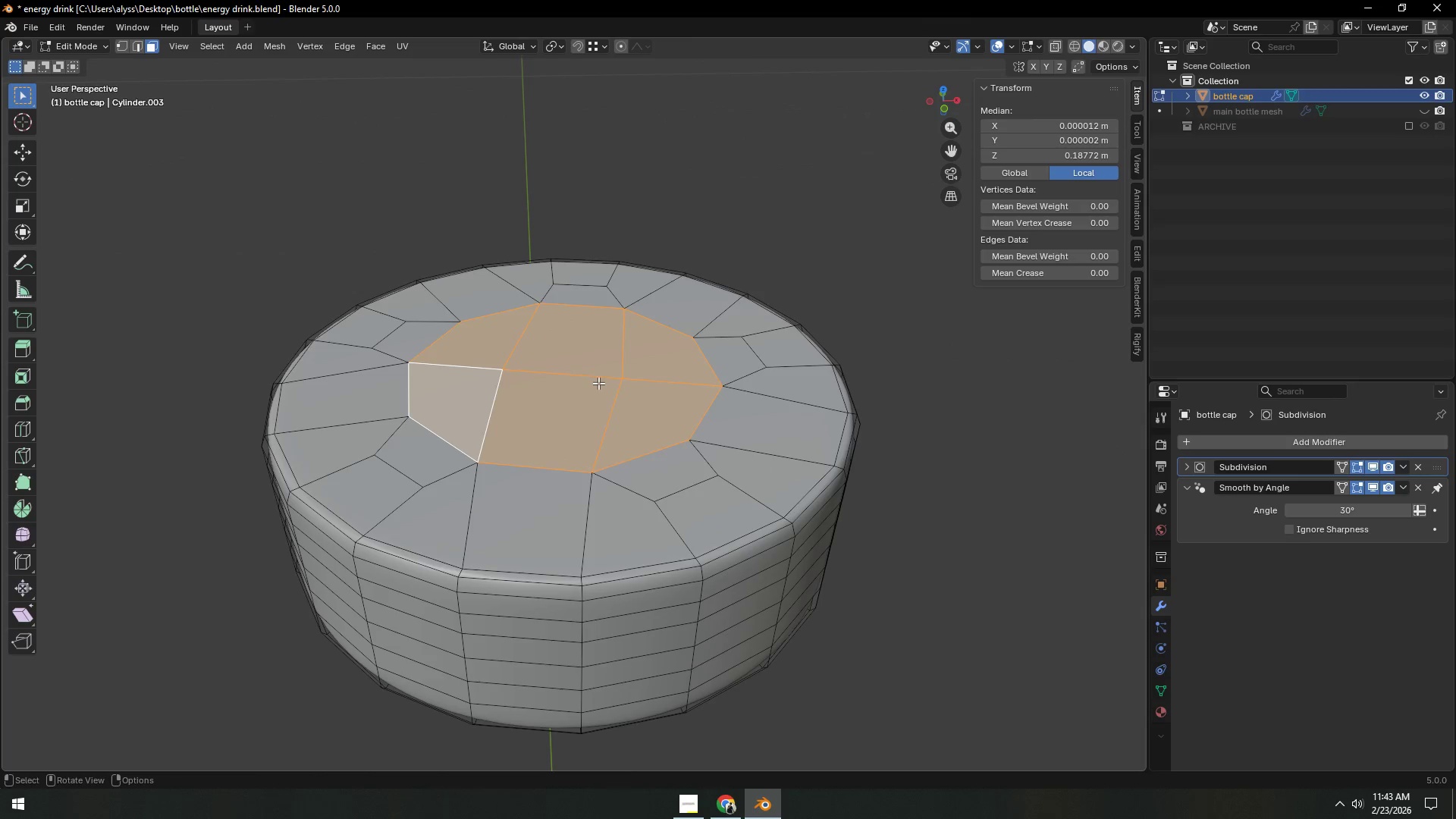 
 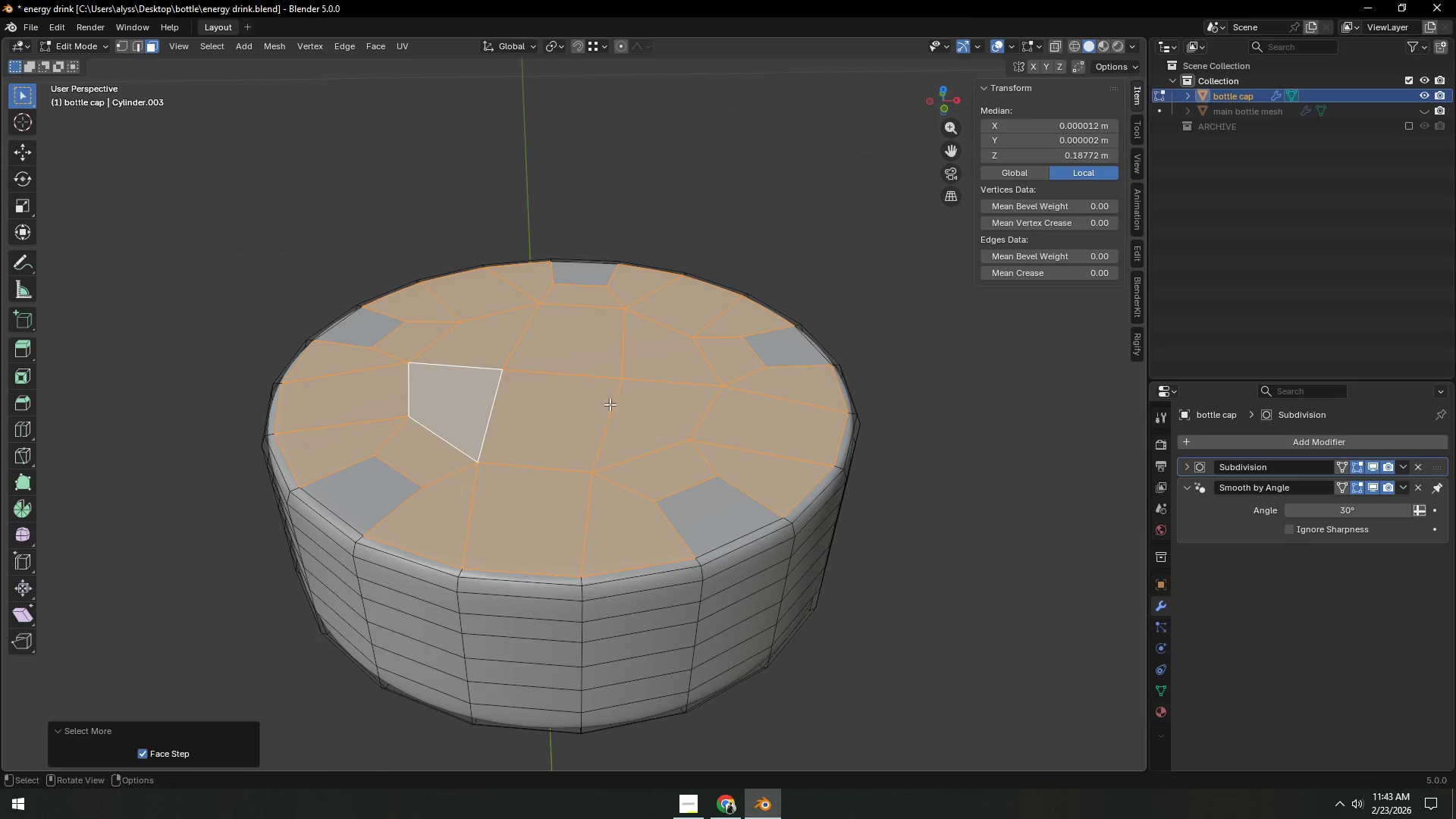 
hold_key(key=ShiftLeft, duration=1.5)
left_click([712, 500])
 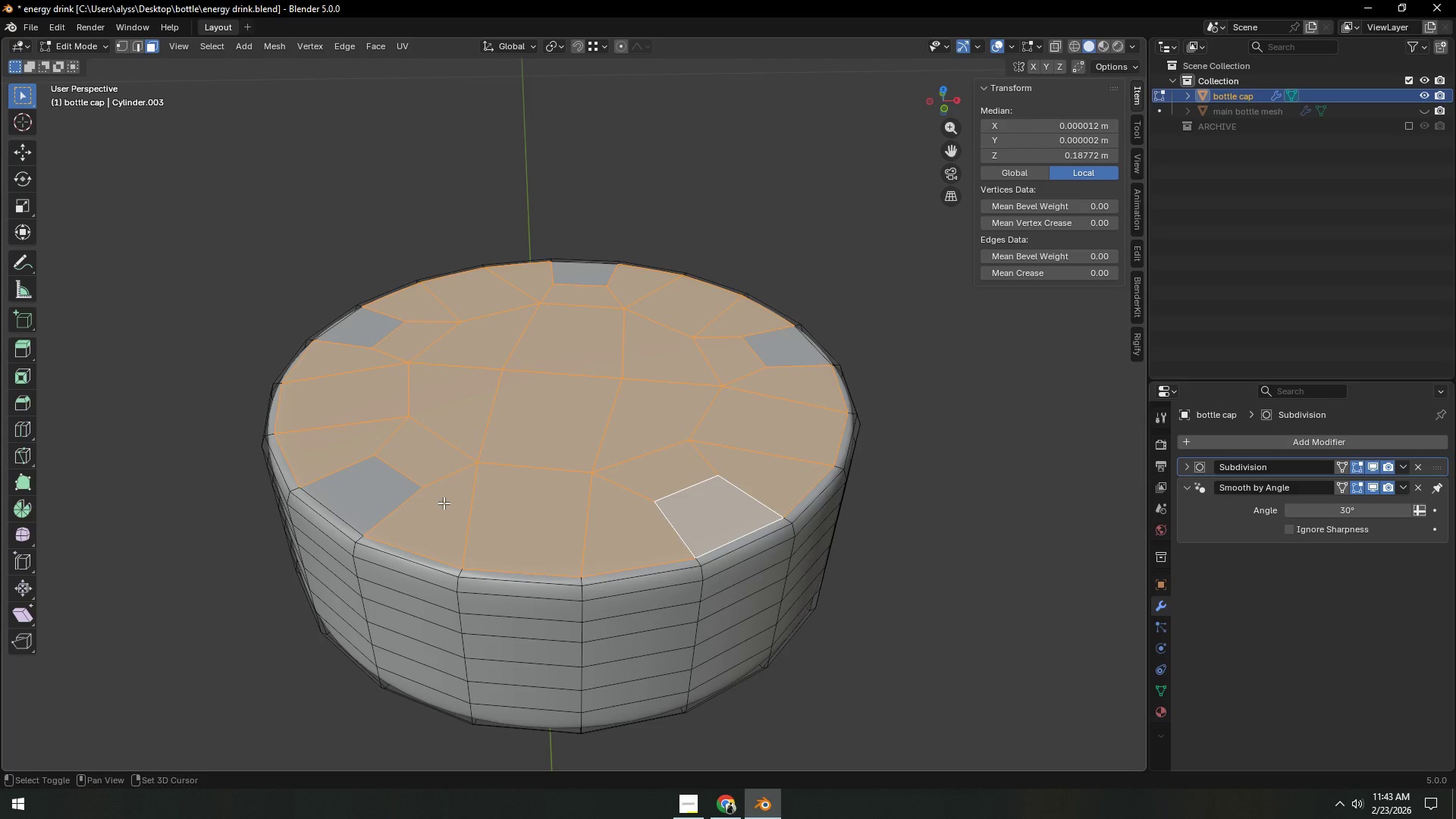 
left_click([381, 495])
 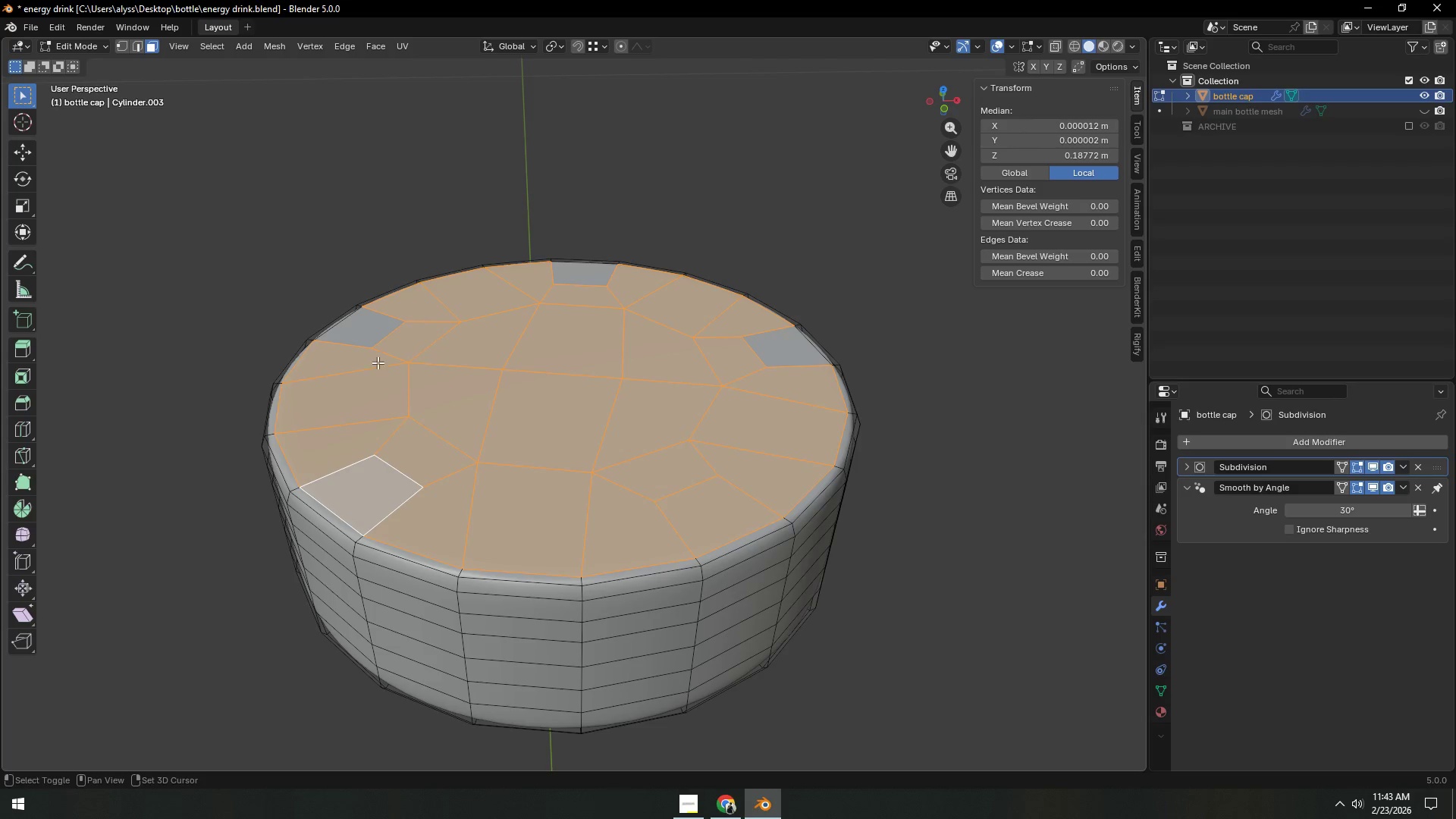 
hold_key(key=ShiftLeft, duration=1.5)
left_click([369, 331])
 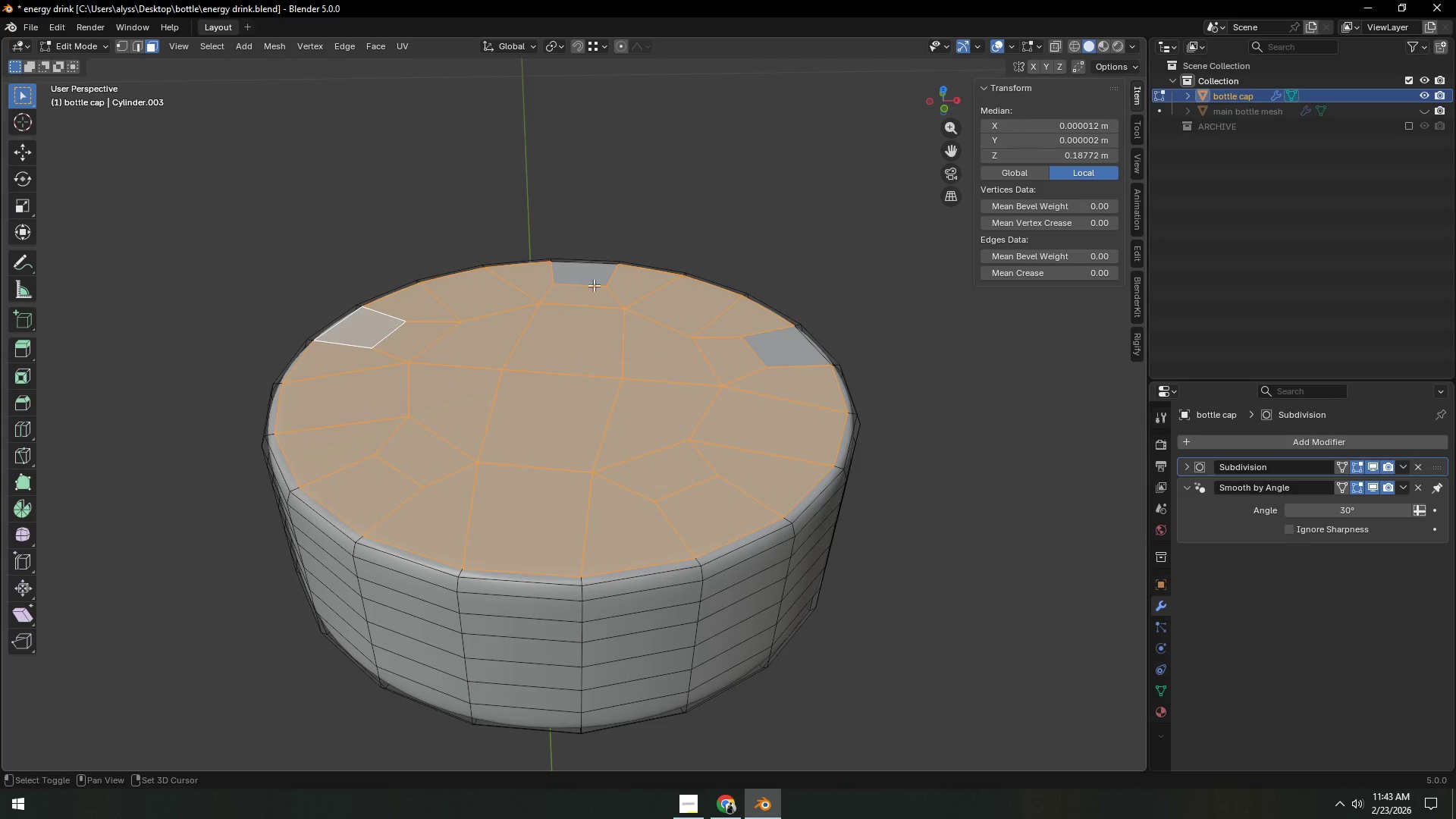 
left_click([589, 275])
 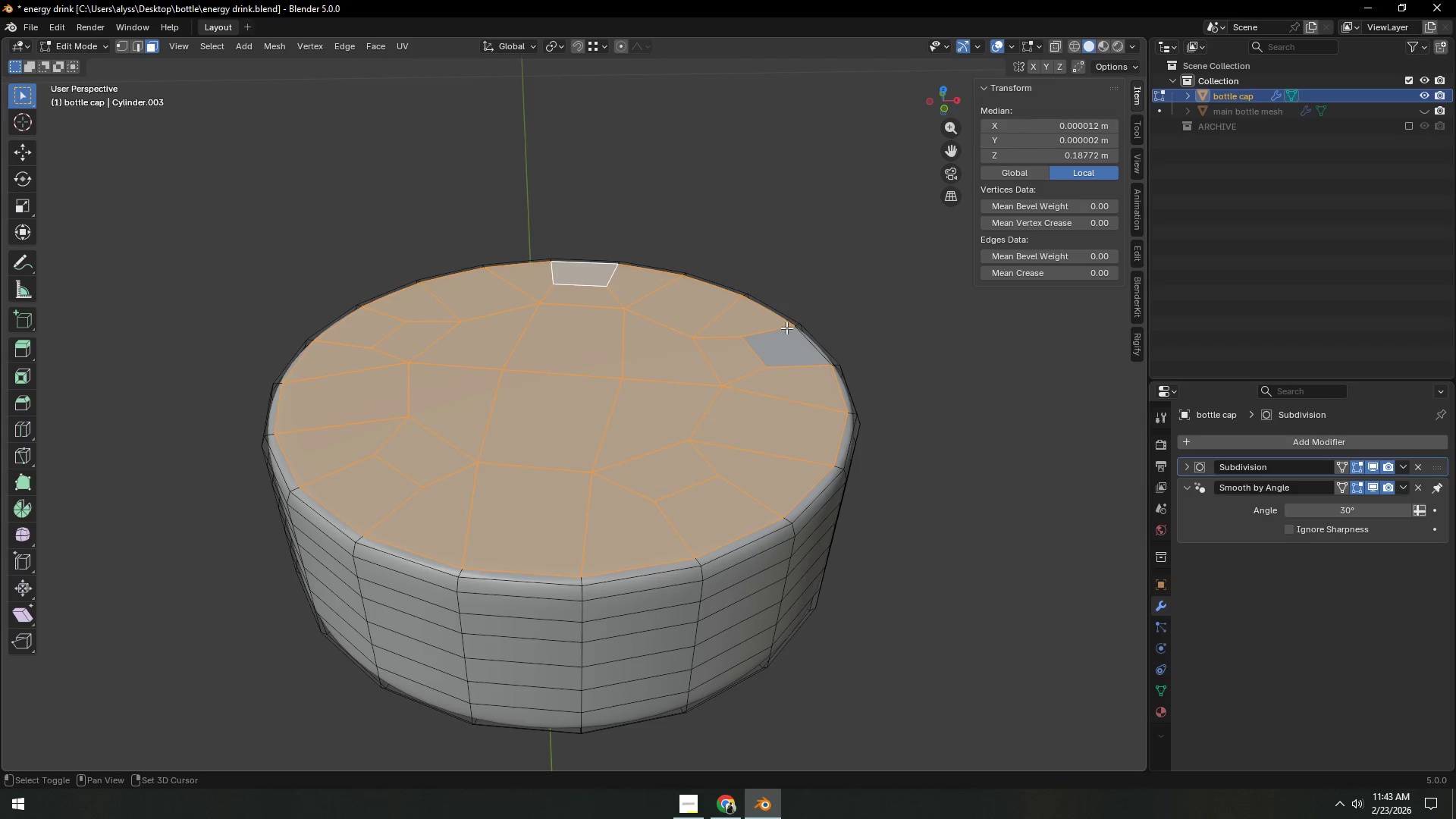 
left_click([786, 334])
 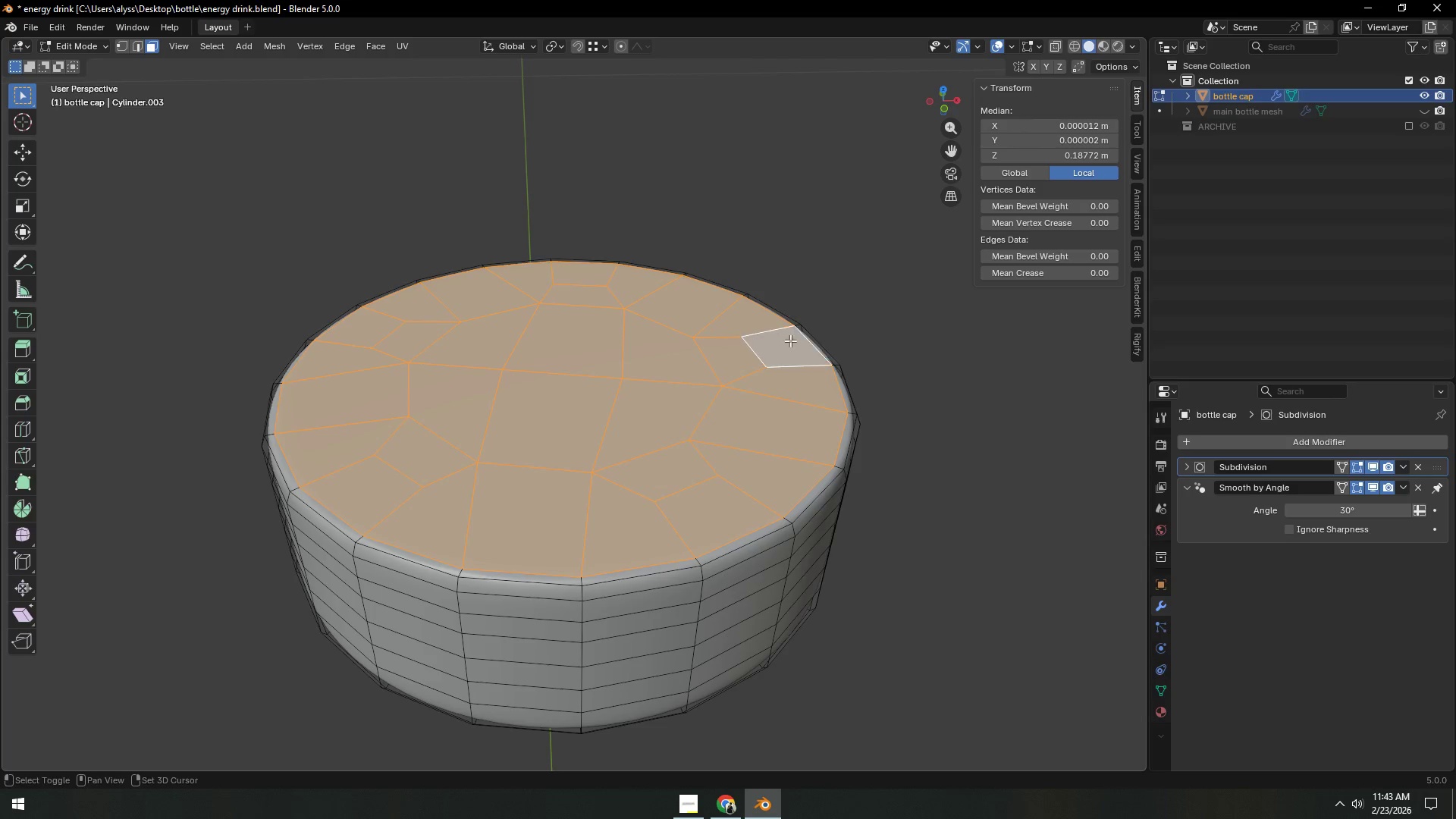 
hold_key(key=ShiftLeft, duration=4.86)
 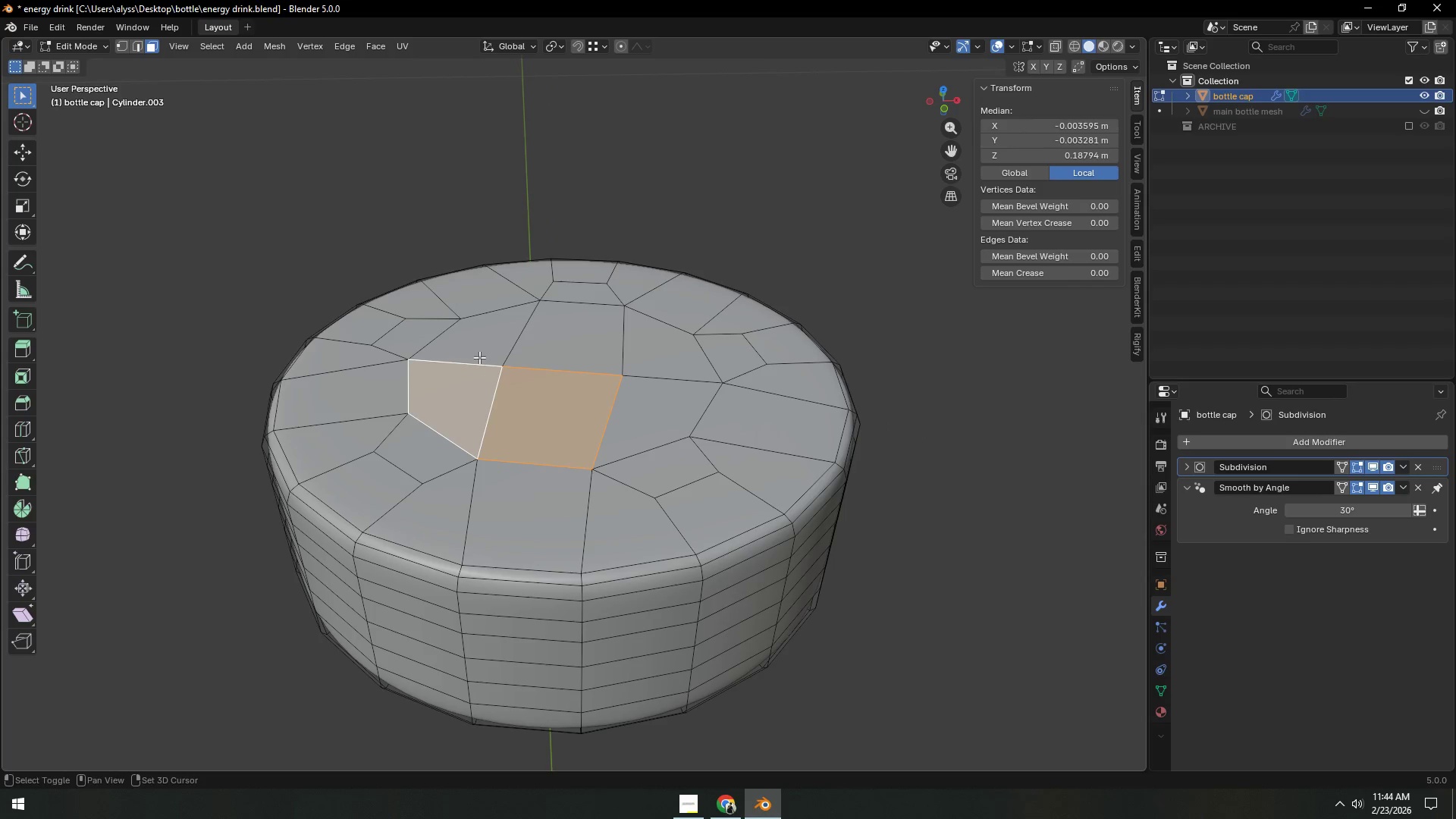 
type(gz)
 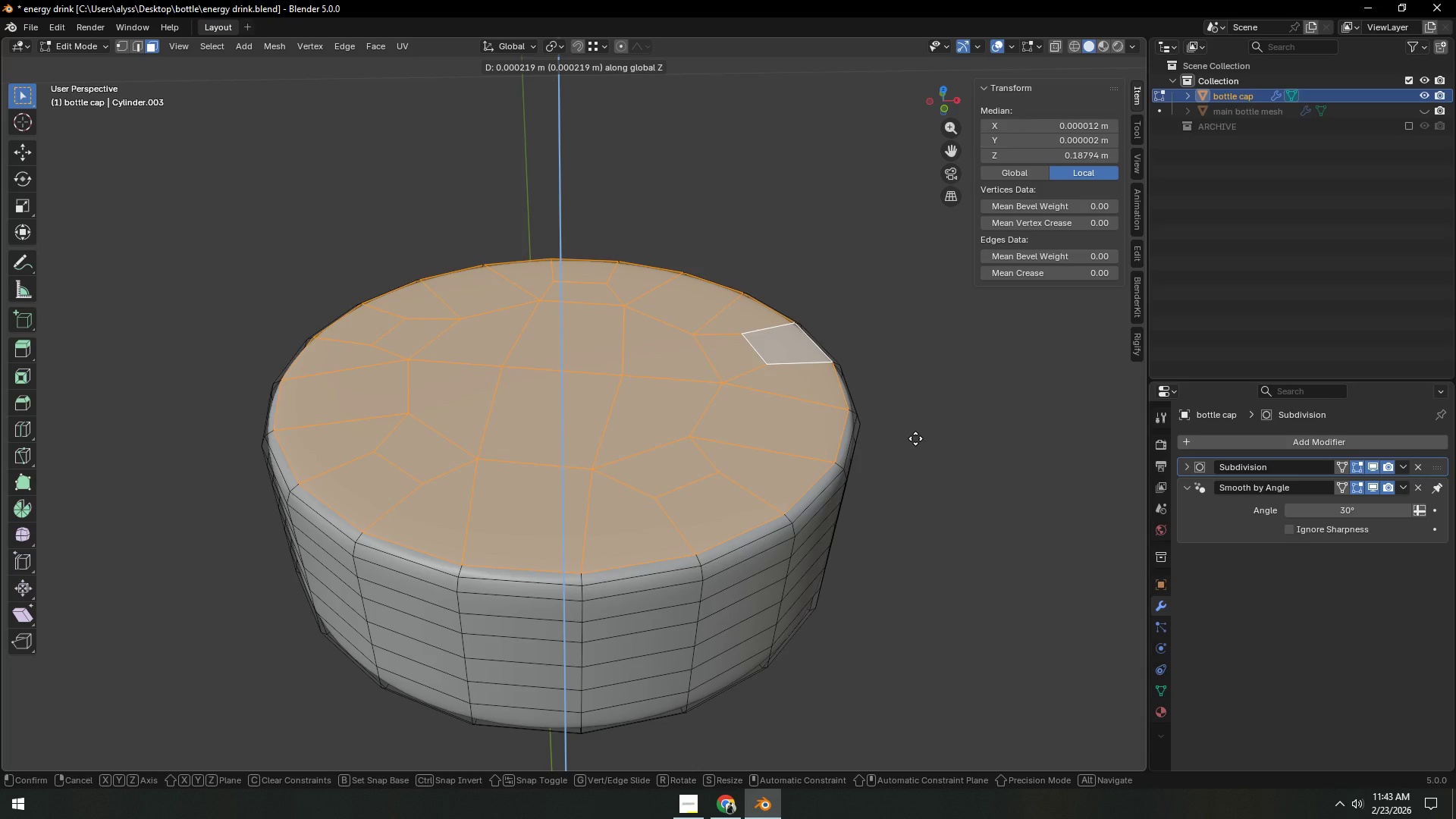 
left_click([915, 438])
 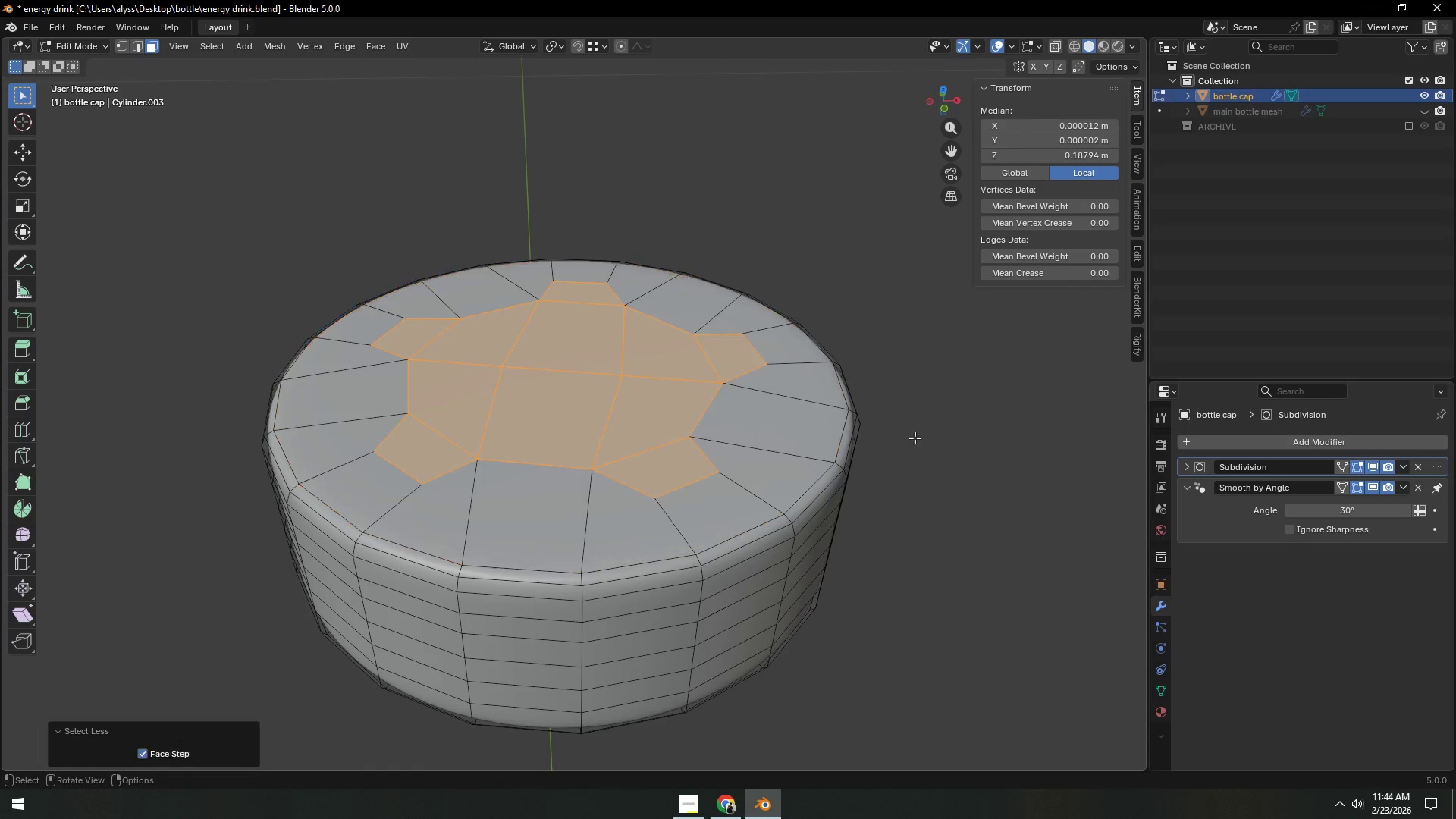 
 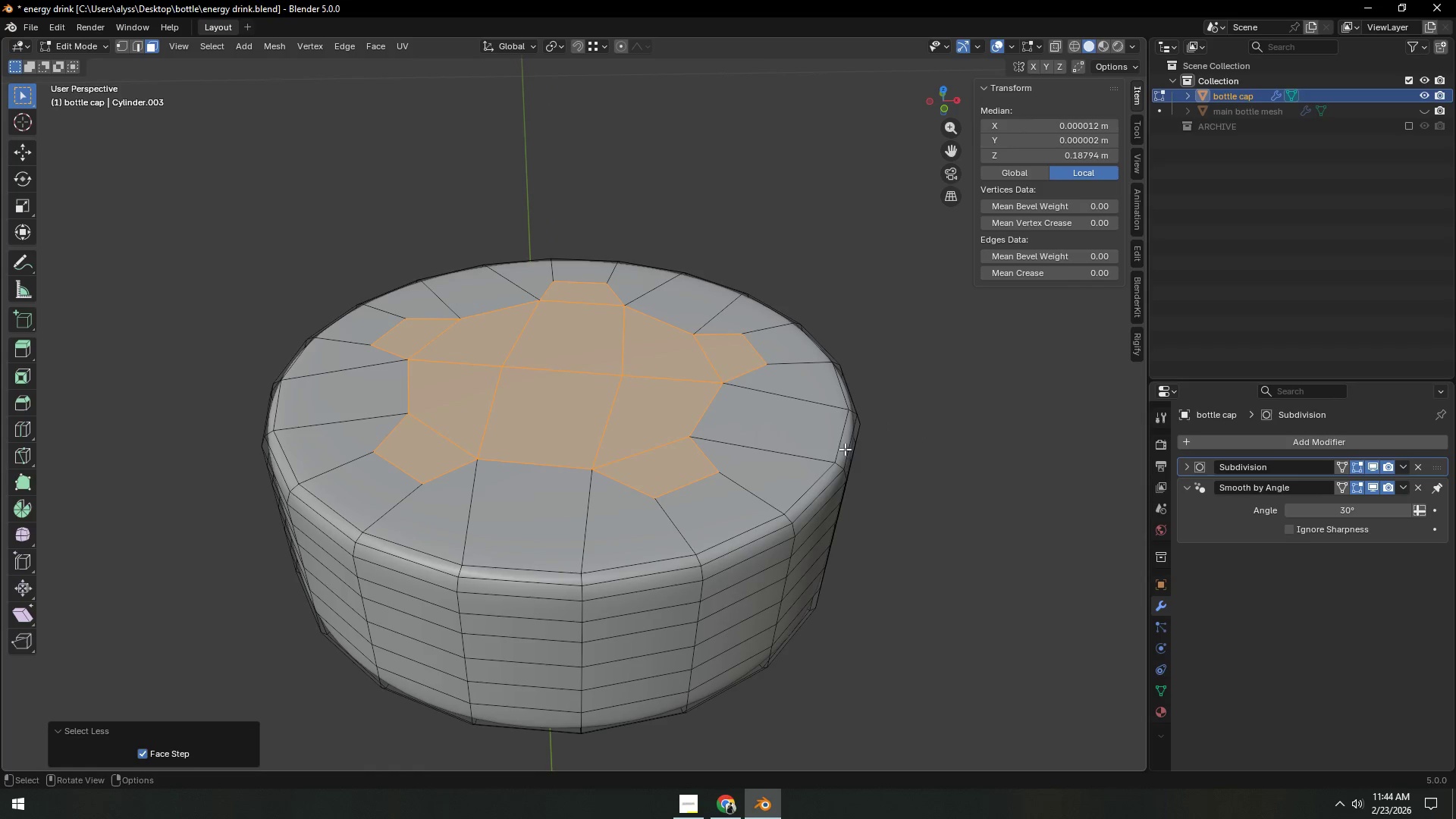 
left_click([555, 450])
 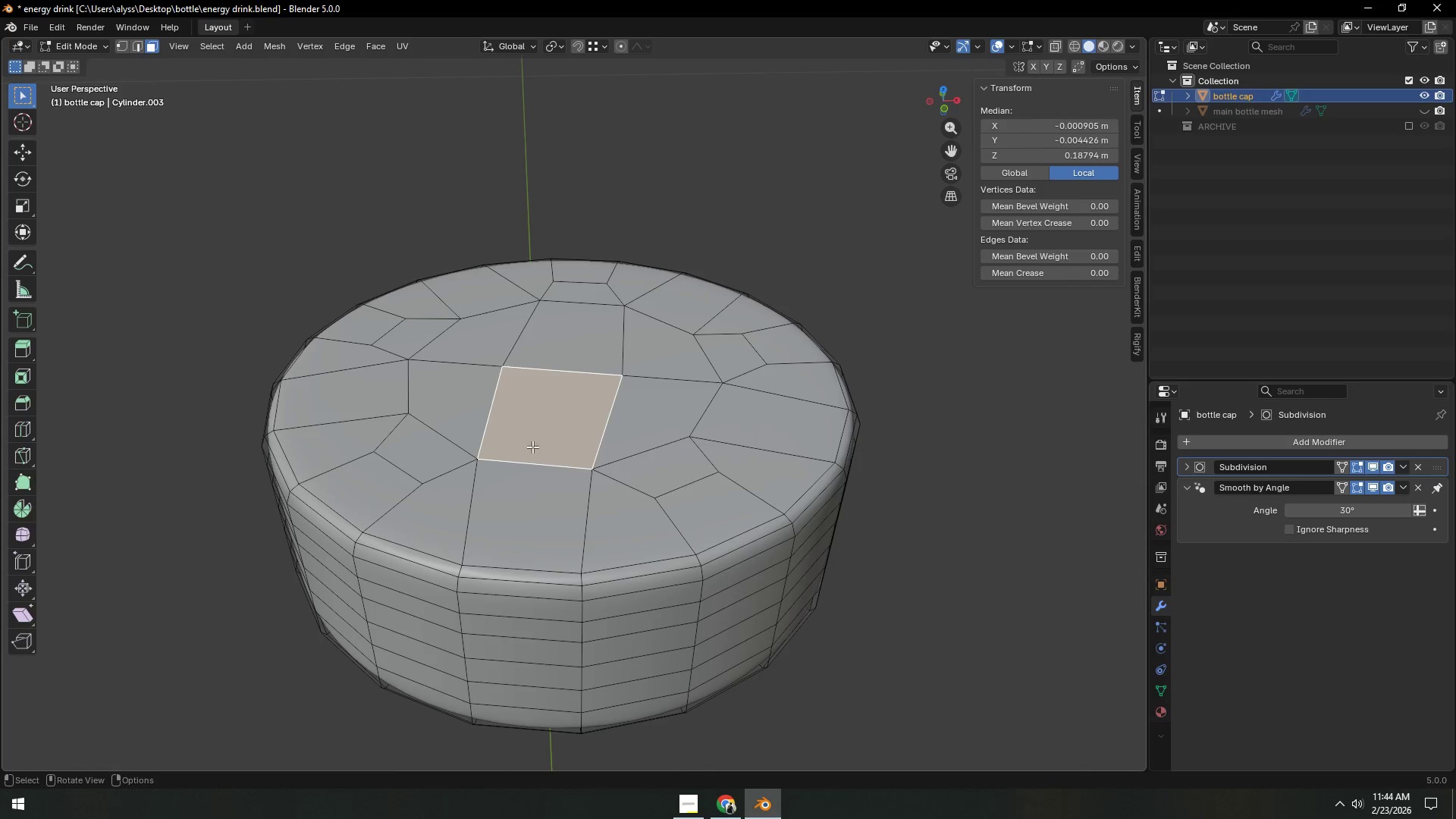 
hold_key(key=ShiftLeft, duration=1.53)
left_click([466, 417])
 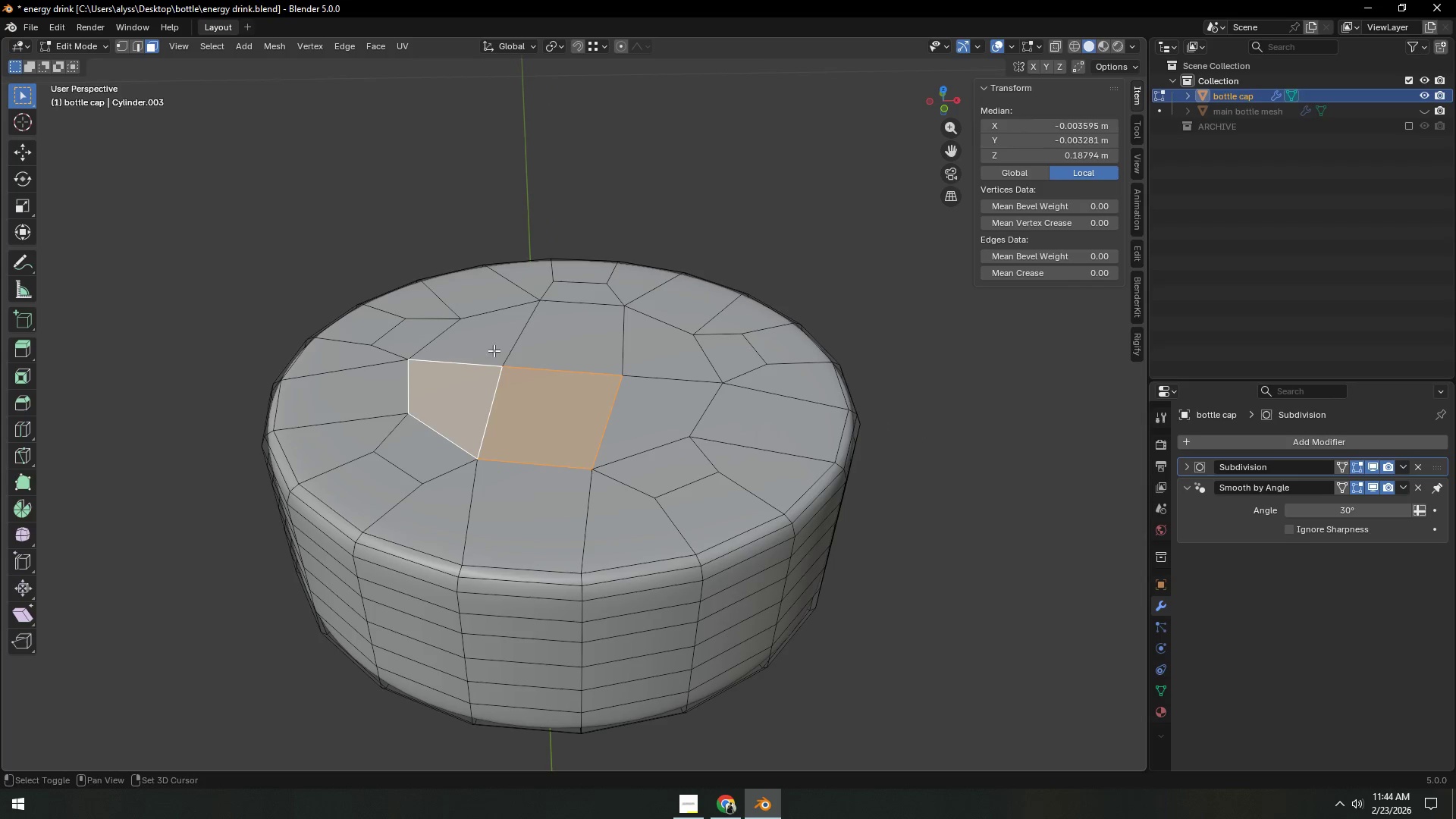 
double_click([553, 337])
 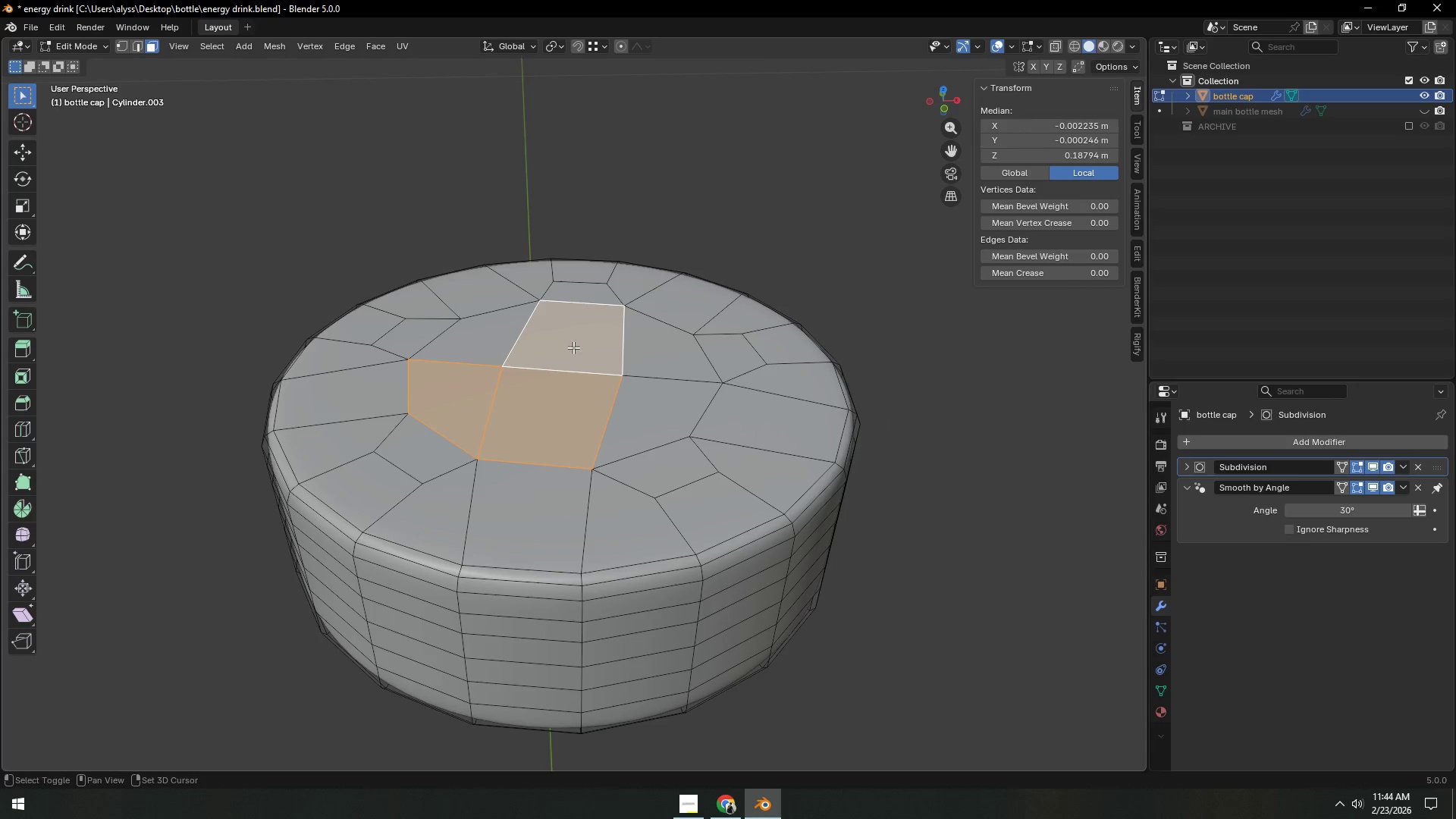 
hold_key(key=ShiftLeft, duration=0.97)
left_click([495, 344])
 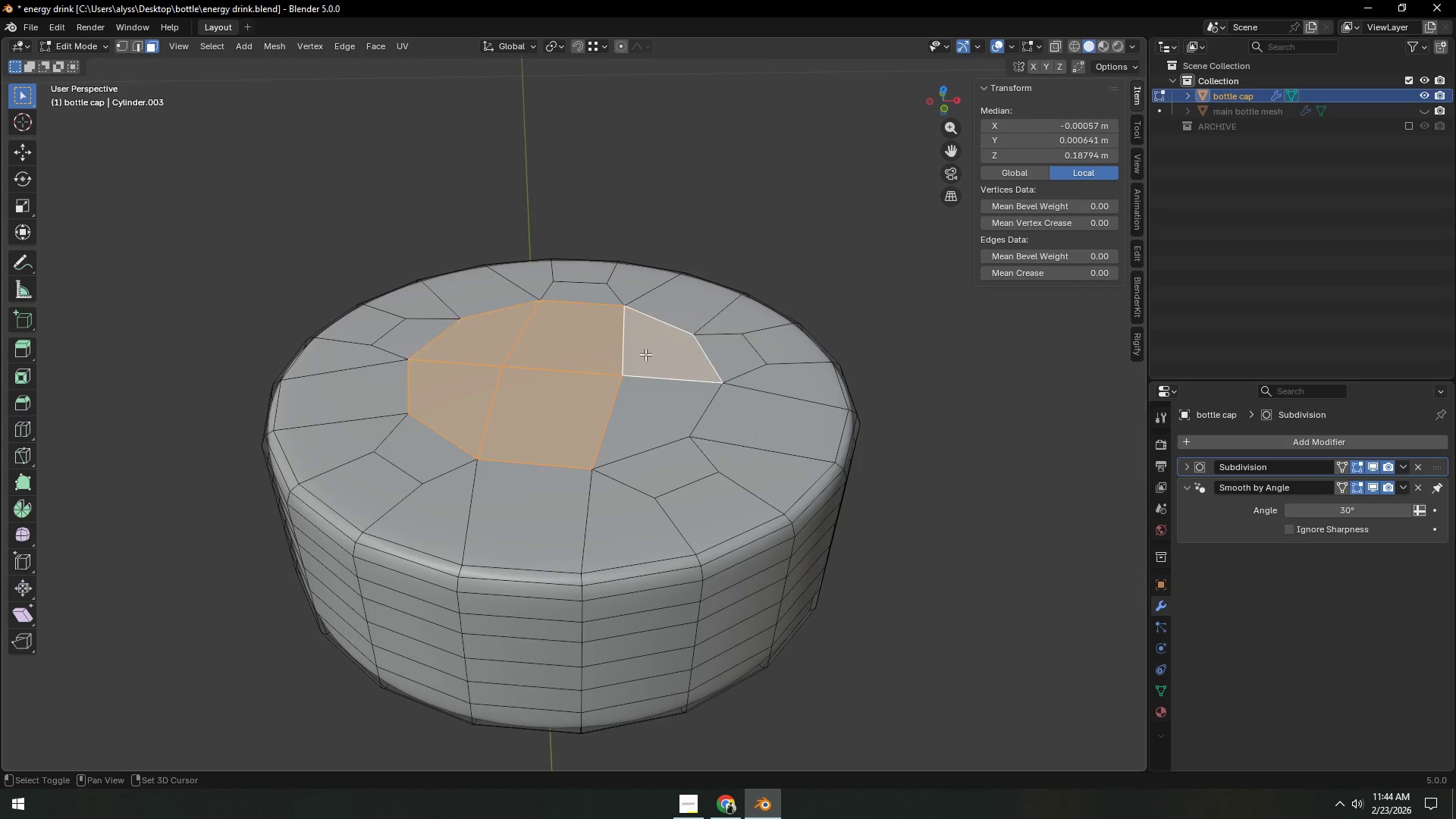 
triple_click([642, 400])
 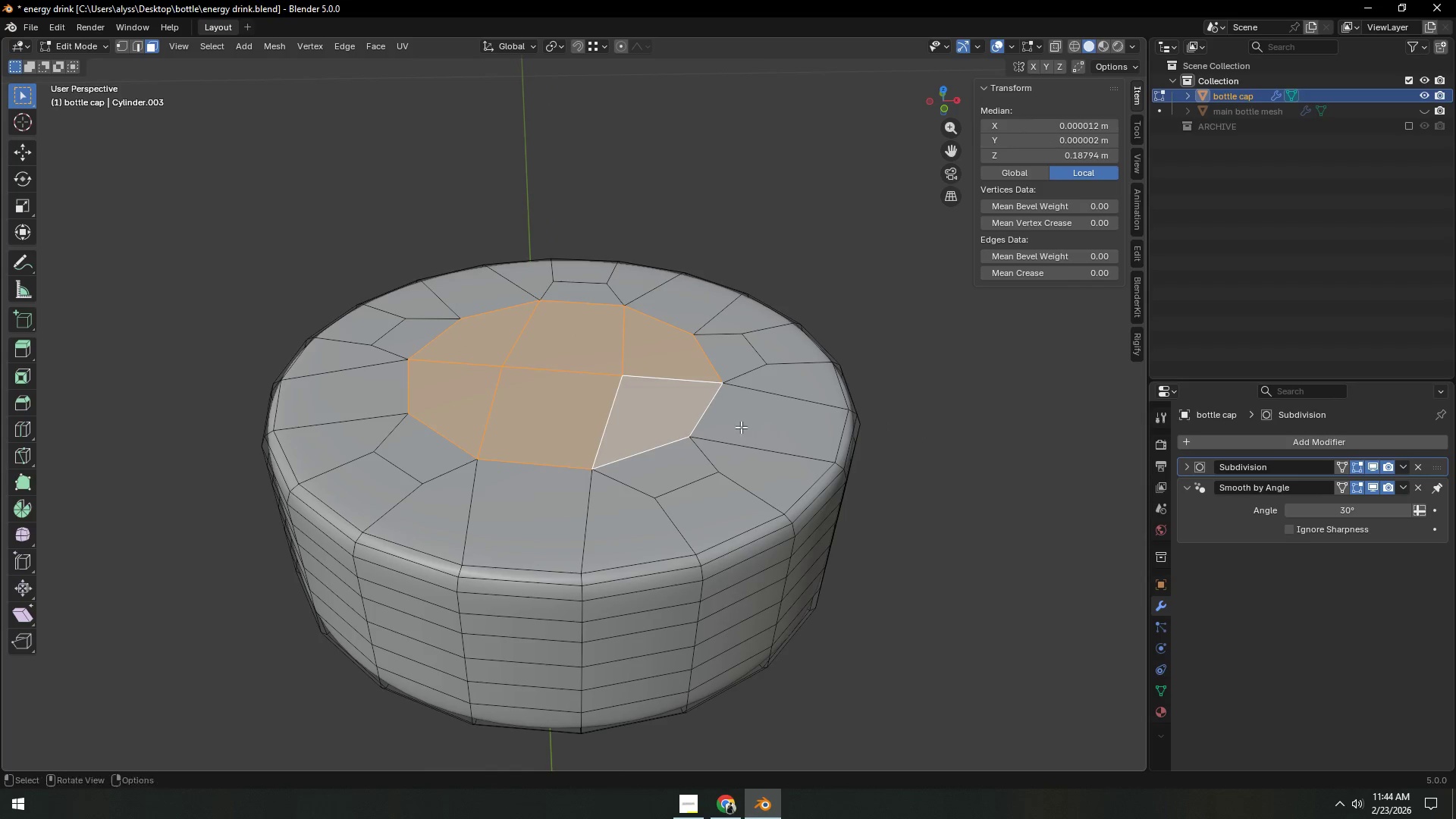 
type(gz)
 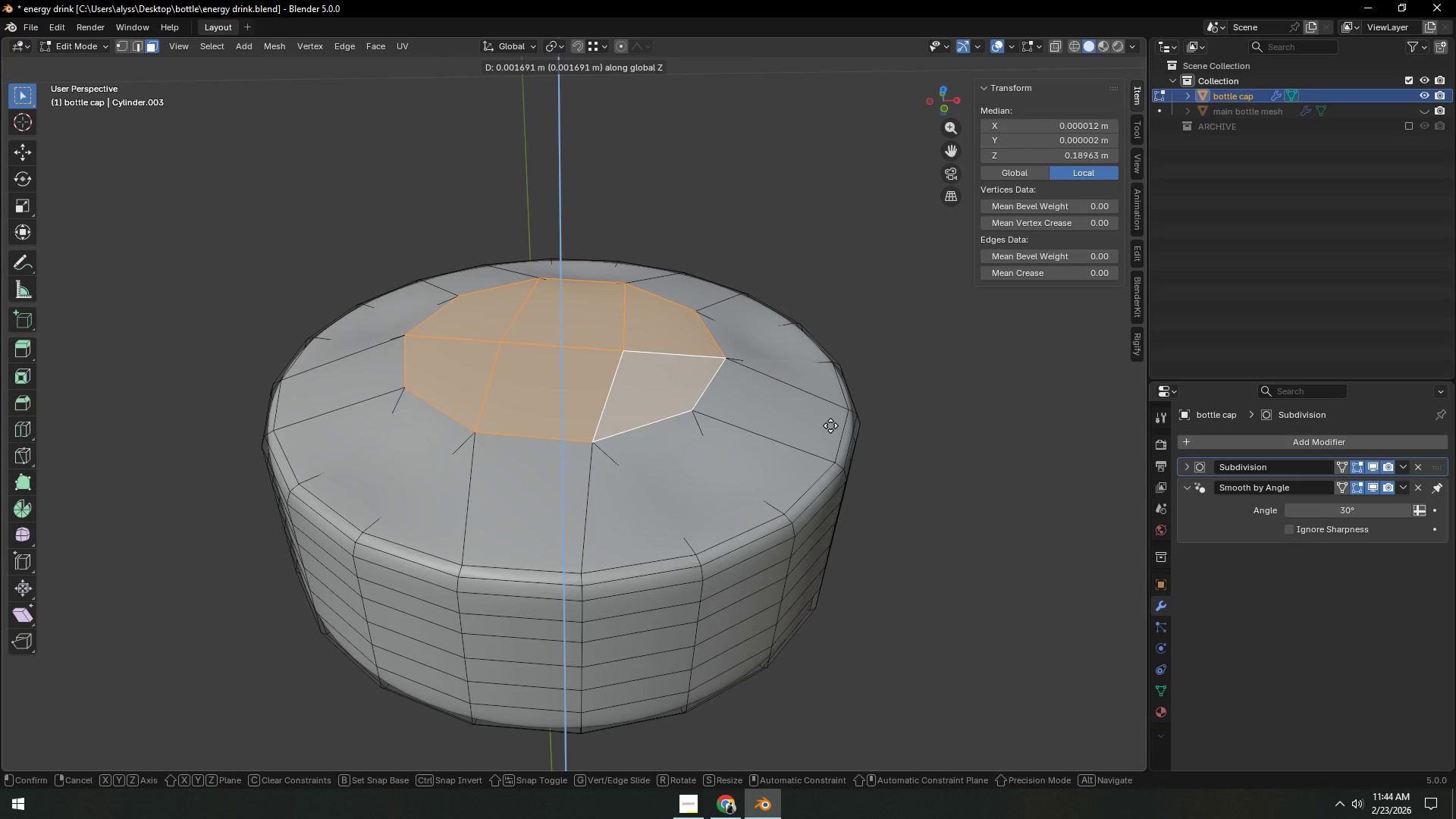 
wait(5.38)
 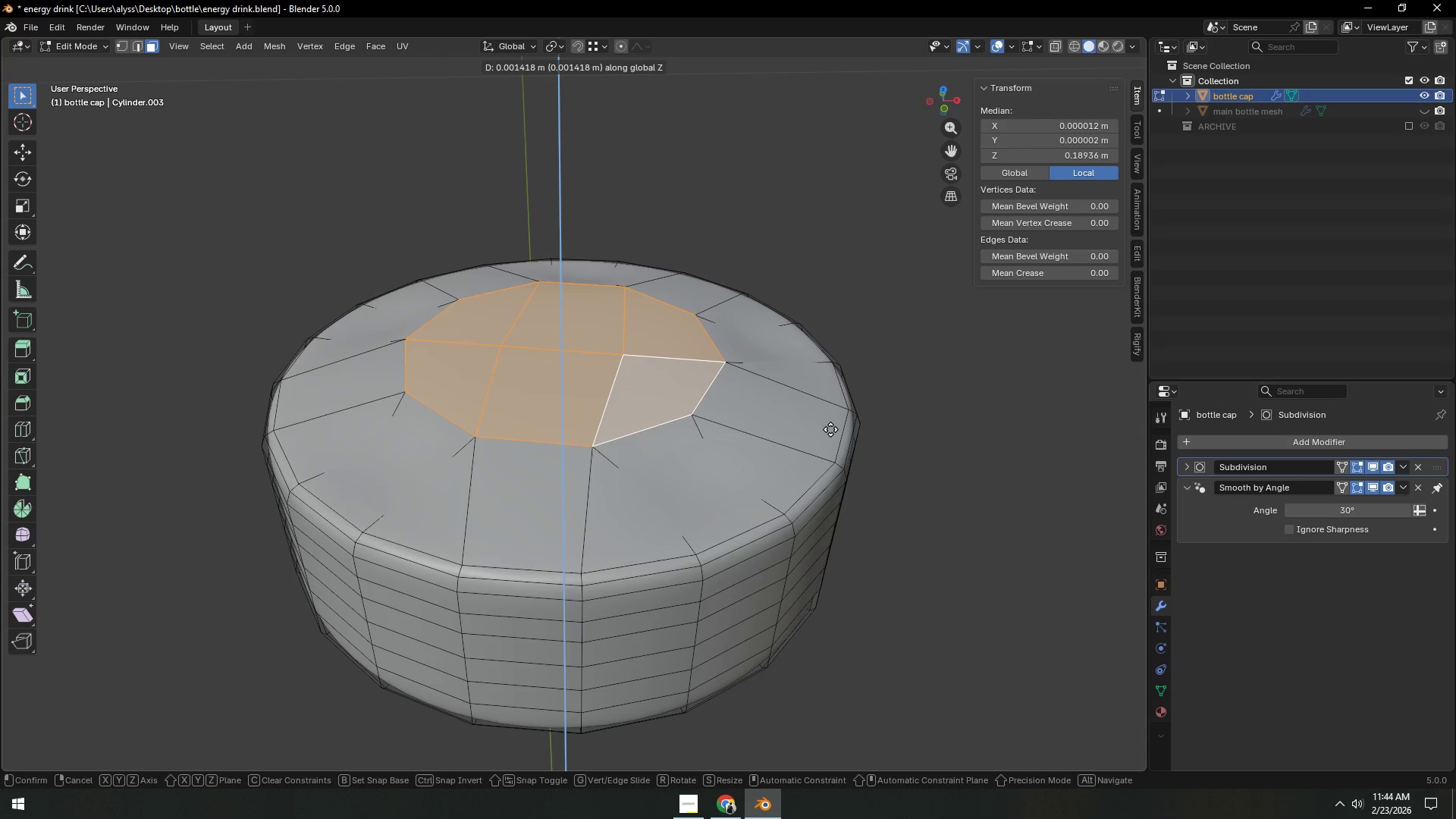 
right_click([830, 425])
 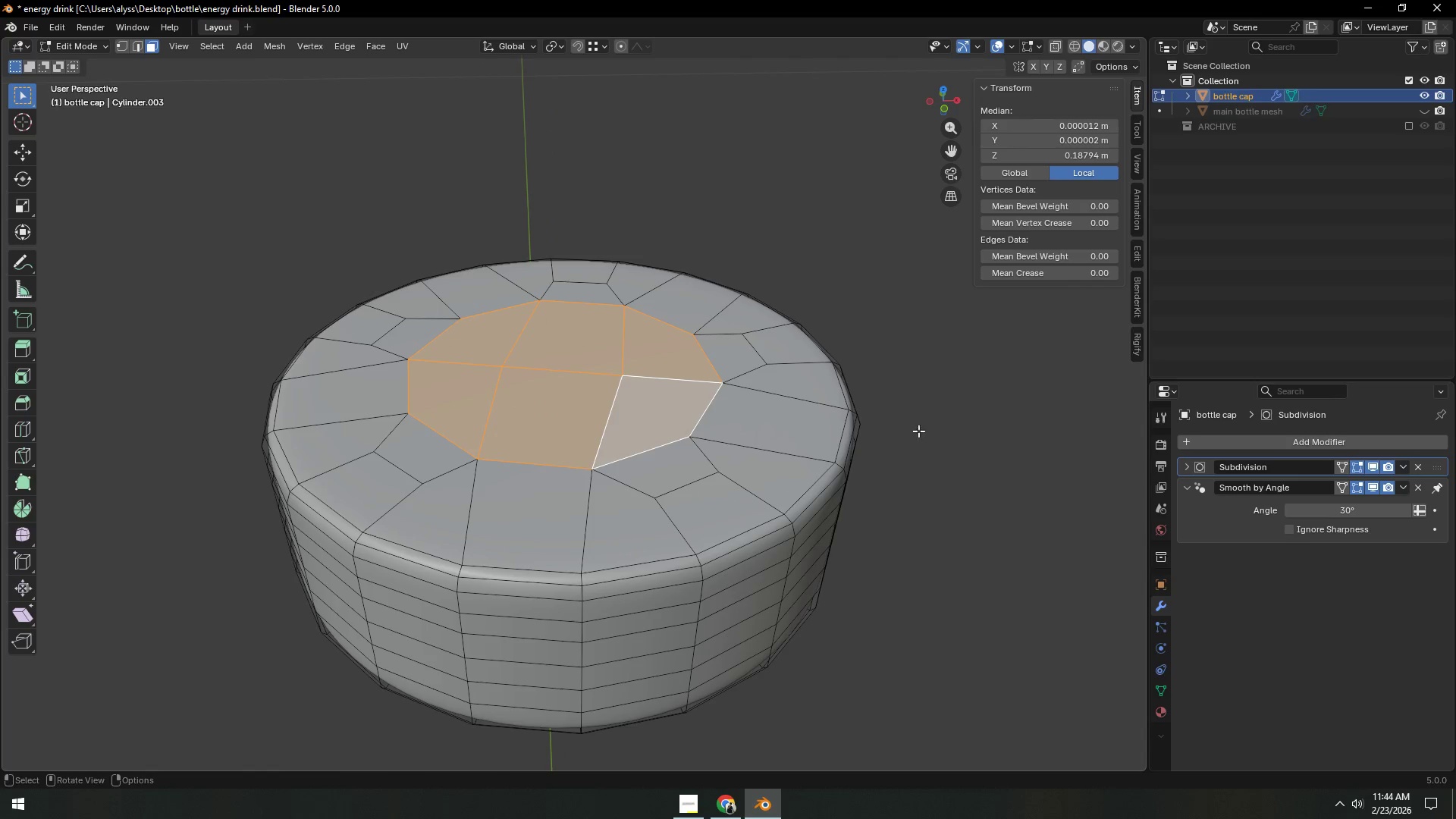 
key(Control+ControlLeft)
 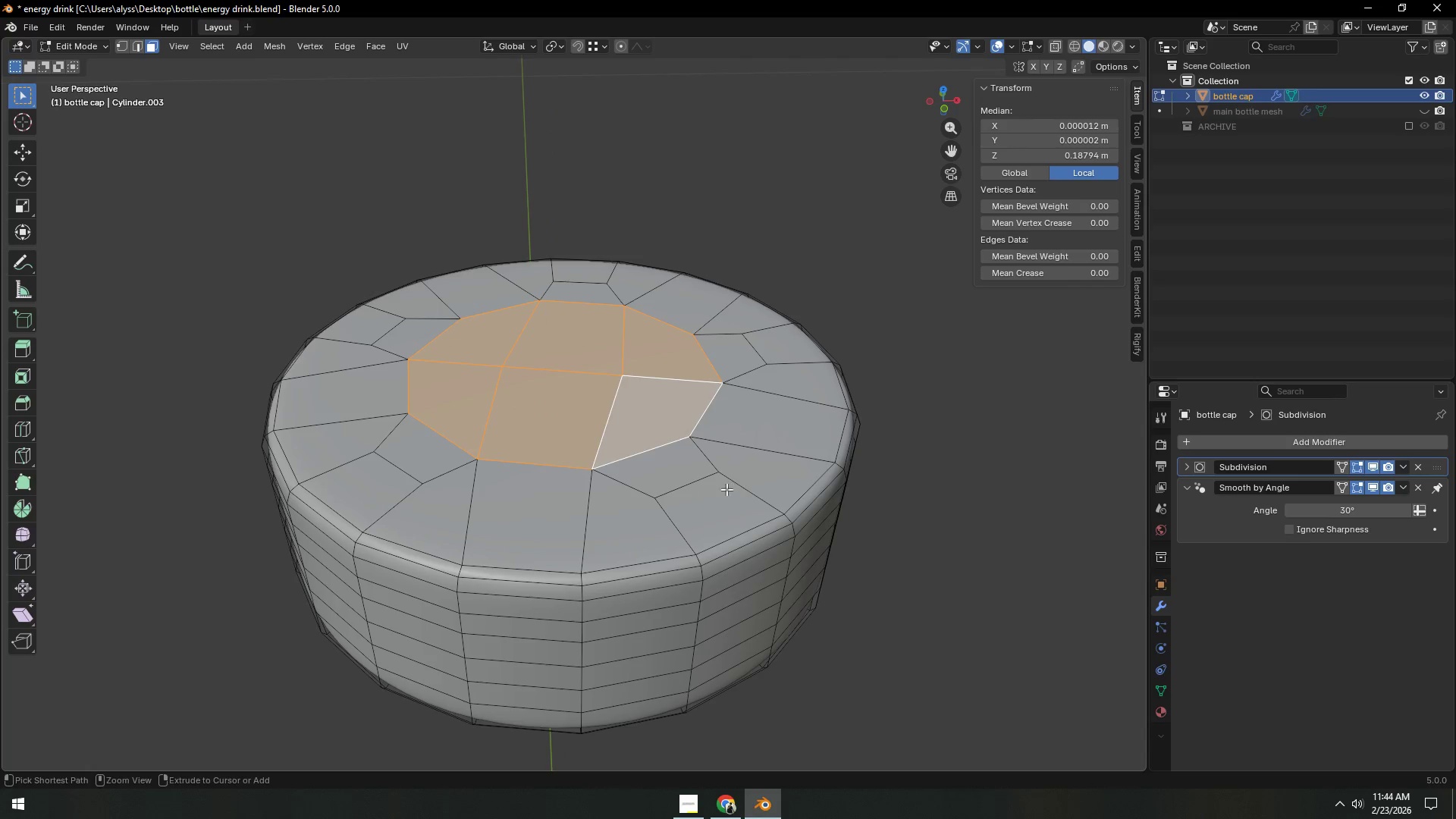 
key(Control+R)
 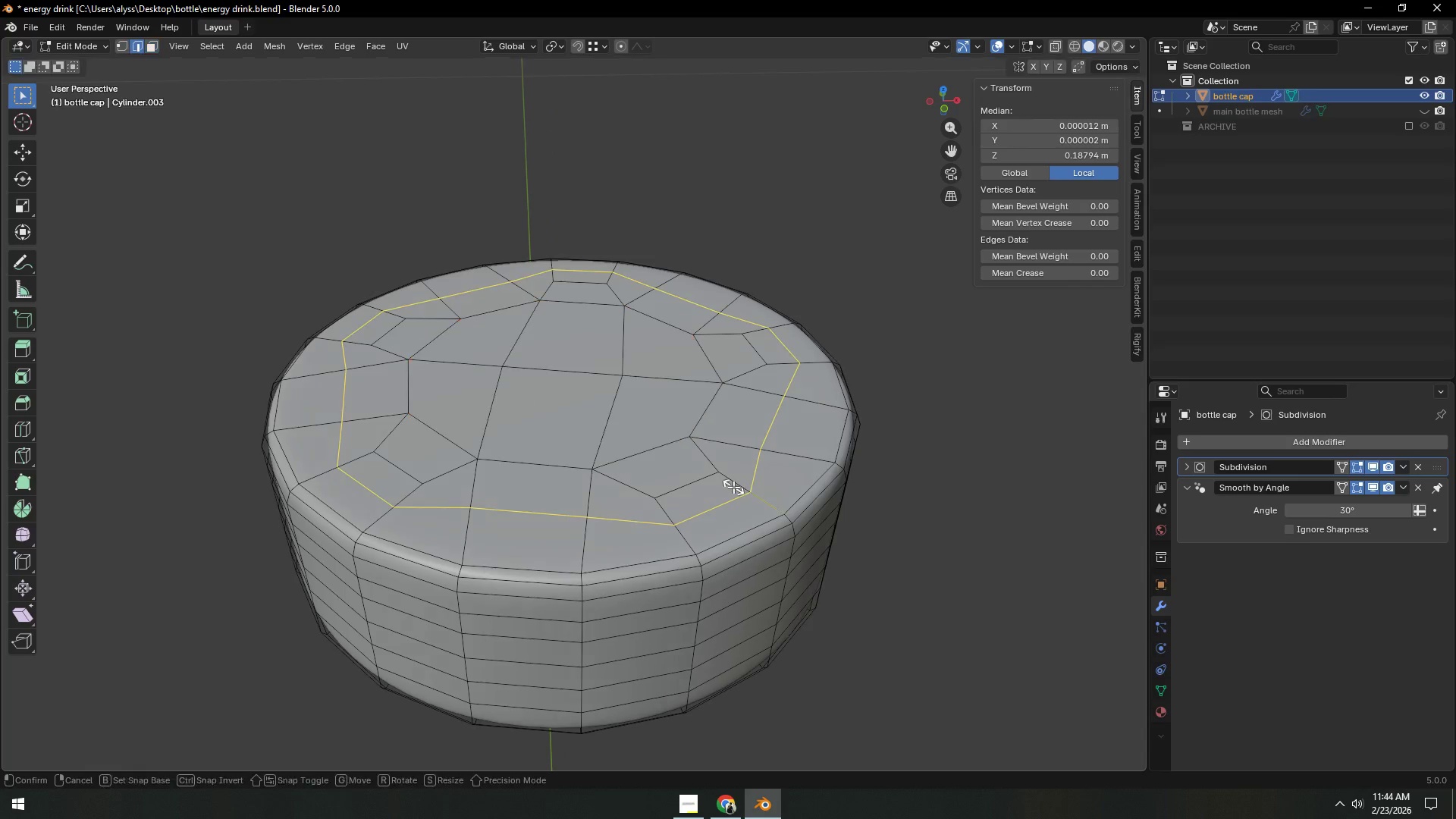 
right_click([733, 487])
 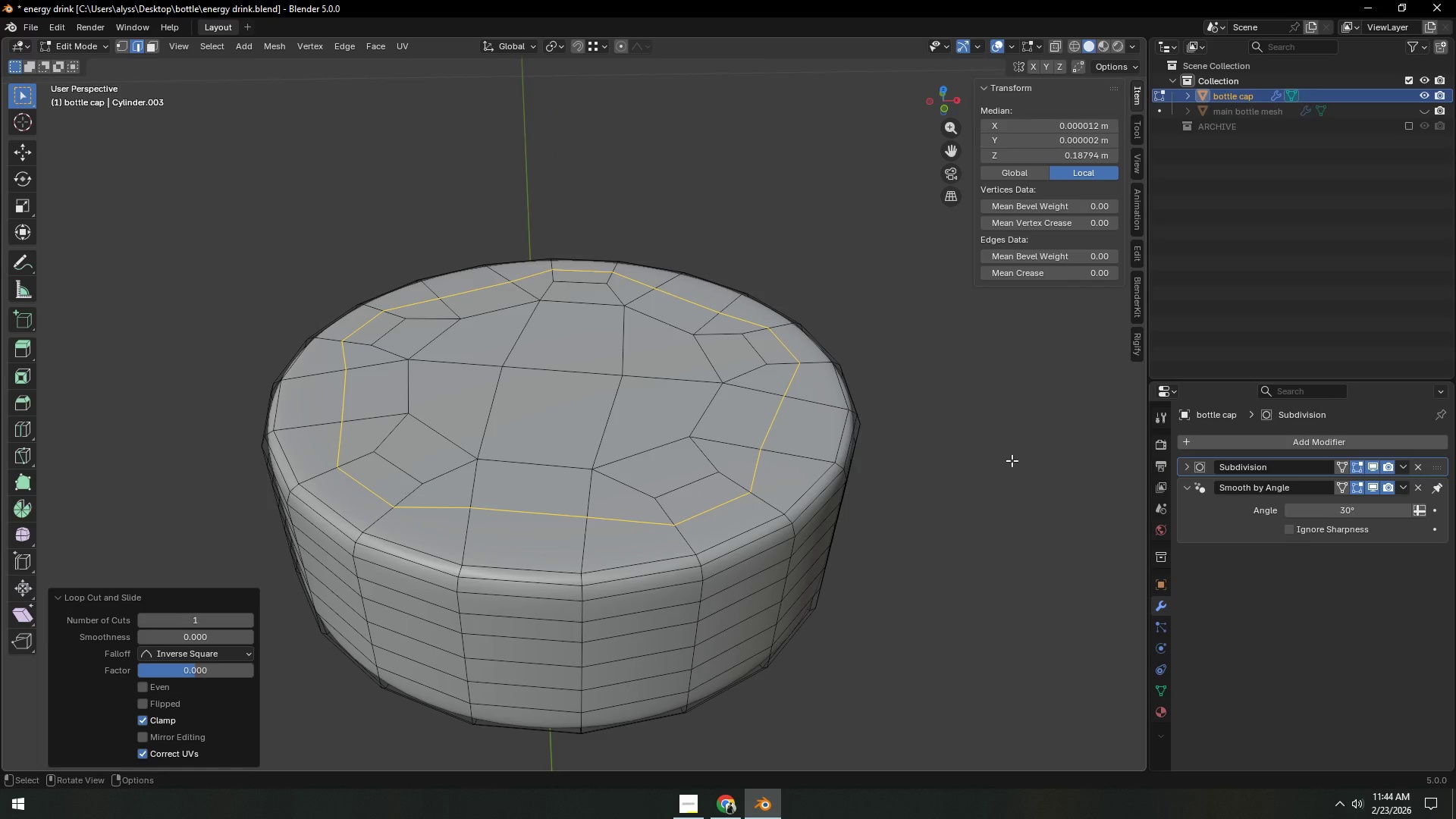 
left_click([733, 487])
 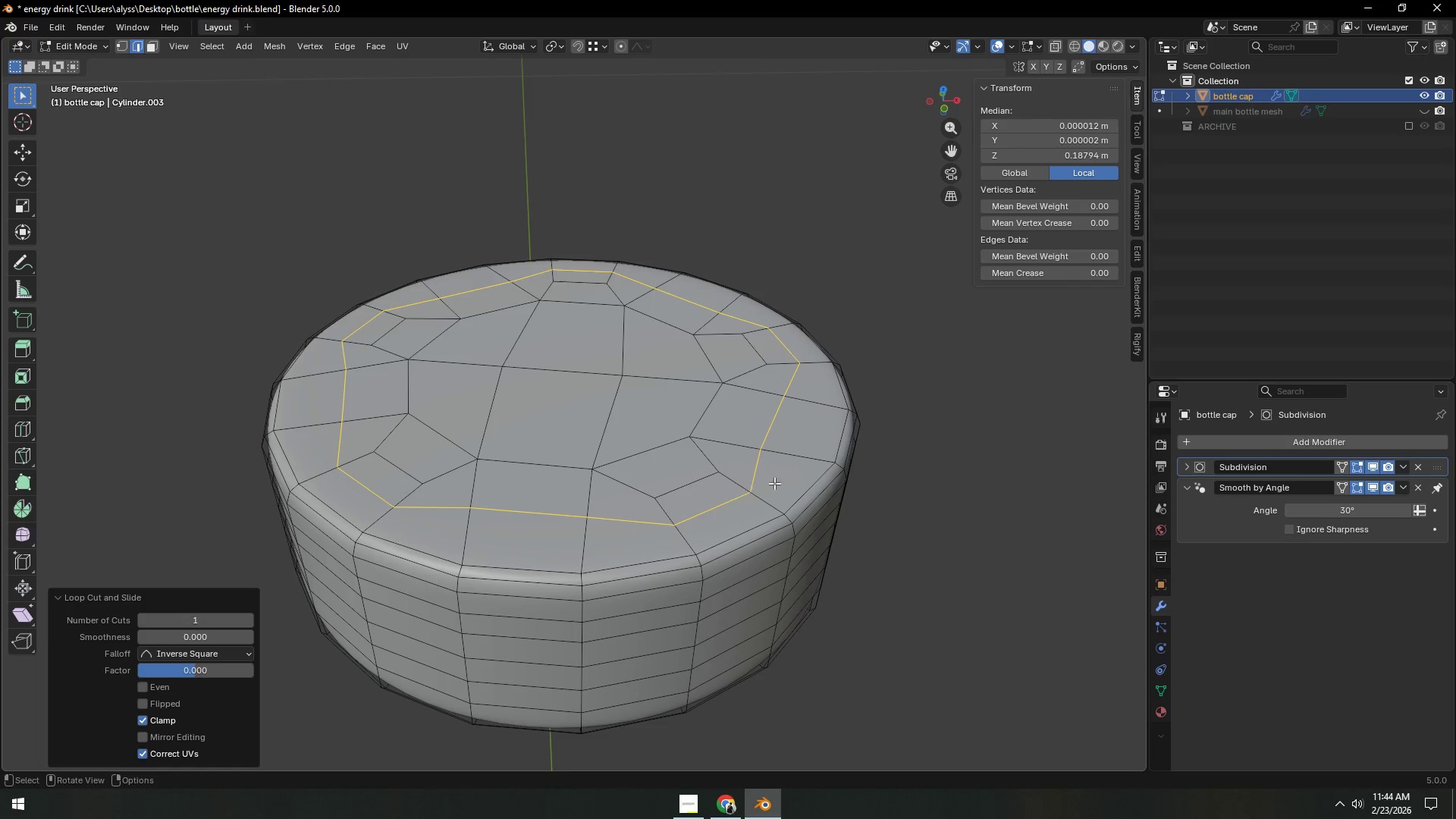 
left_click([1012, 460])
 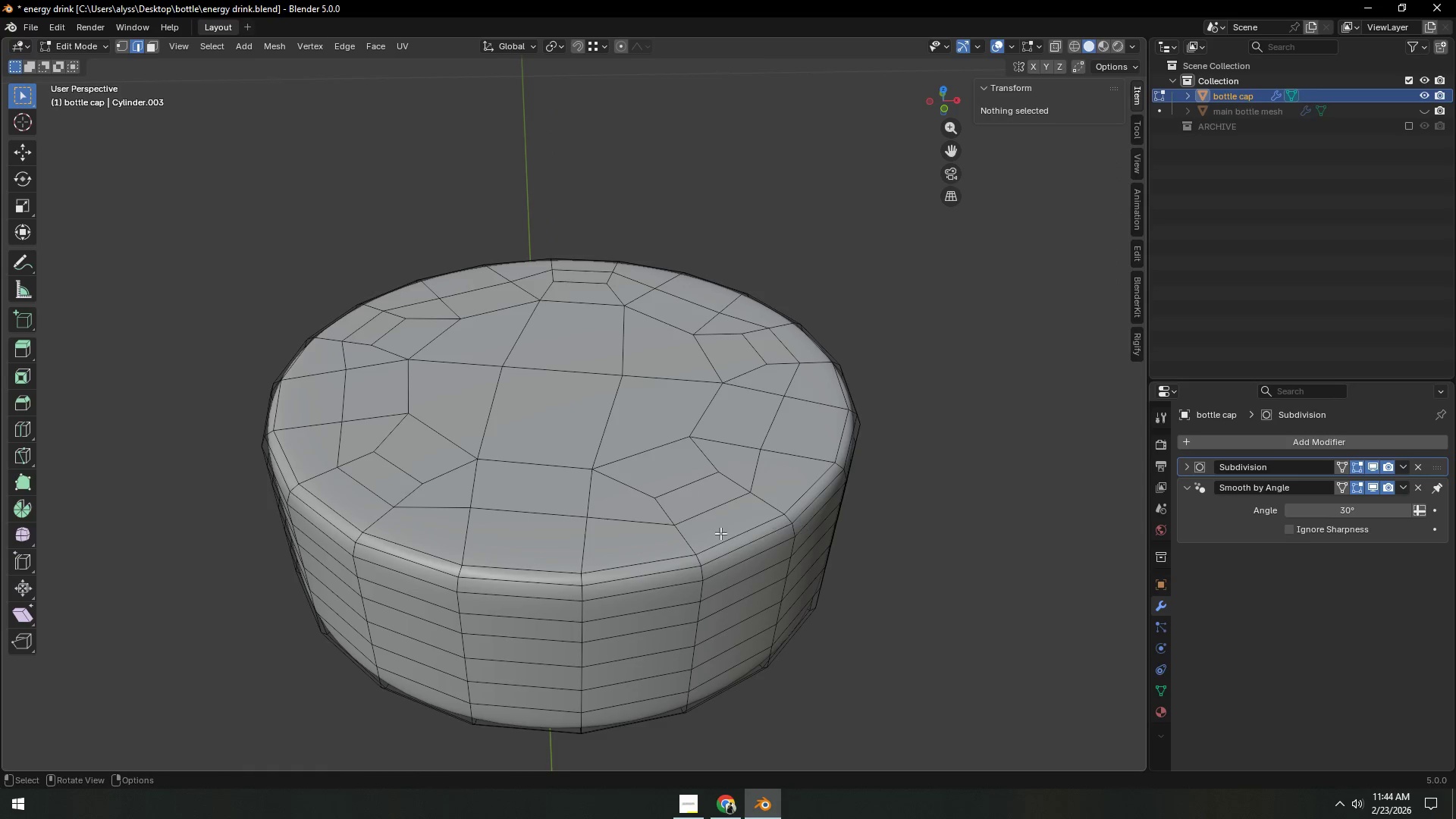 
hold_key(key=AltLeft, duration=1.36)
left_click([706, 510])
 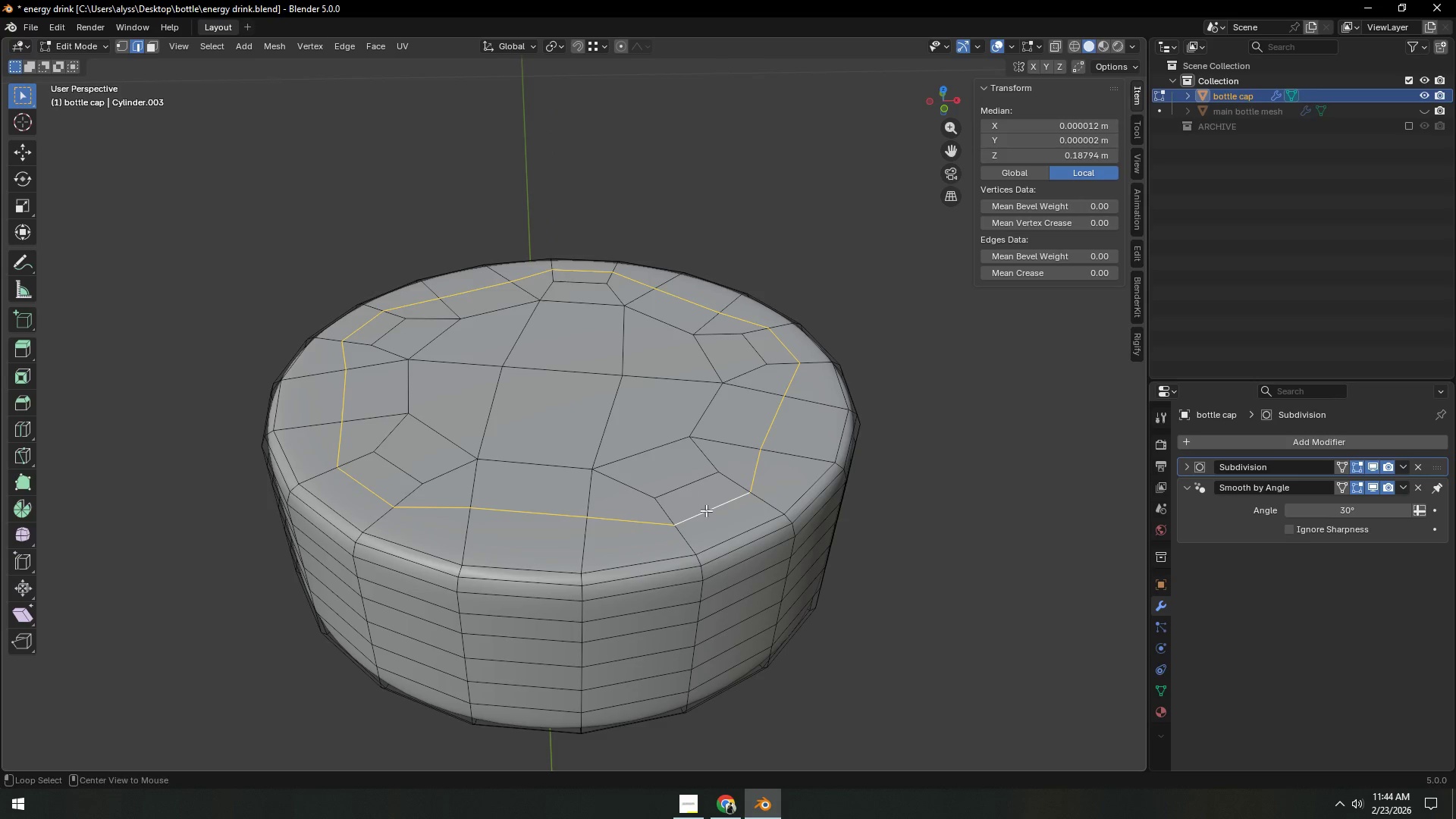 
right_click([693, 510])
 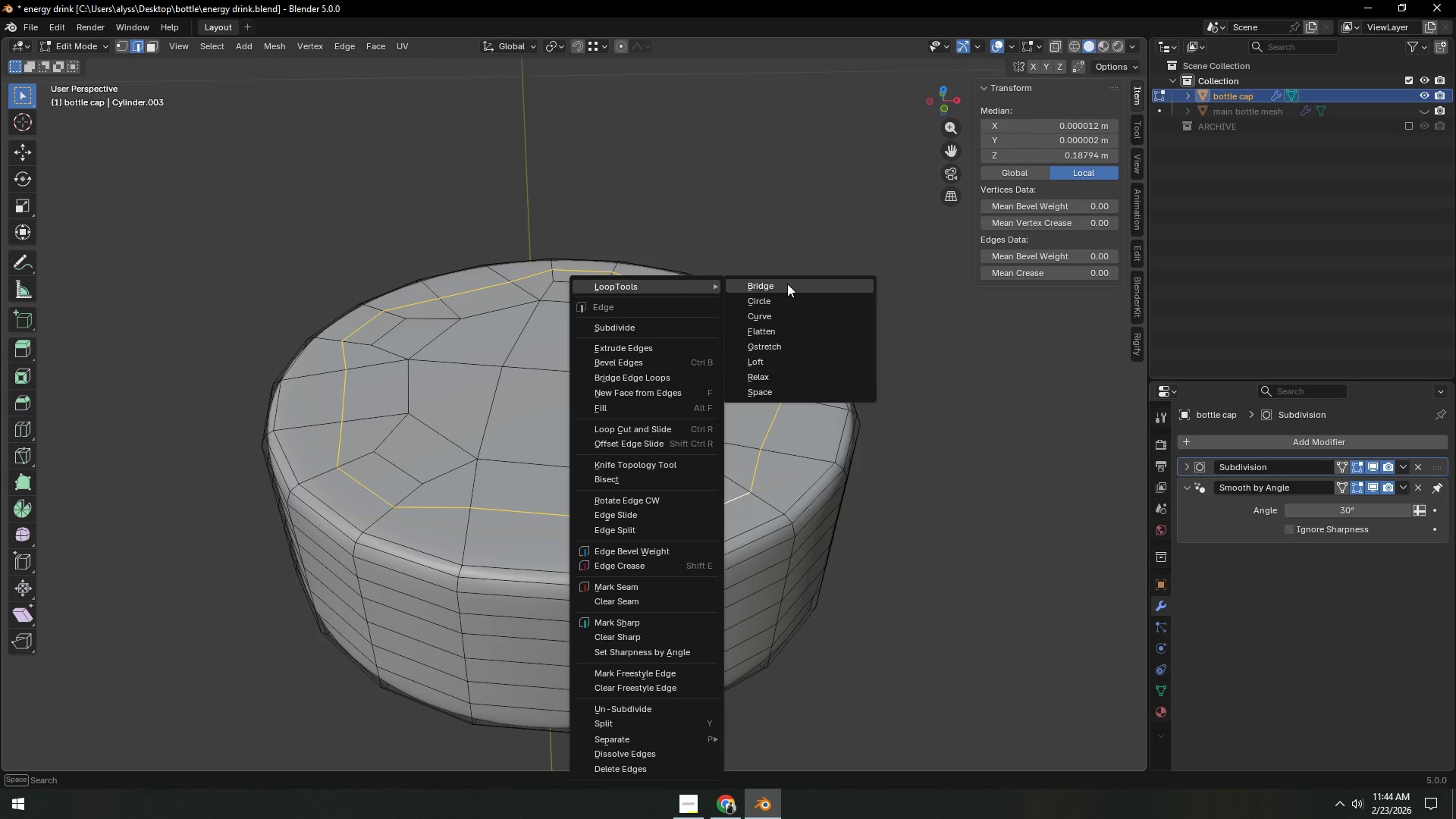 
left_click([786, 300])
 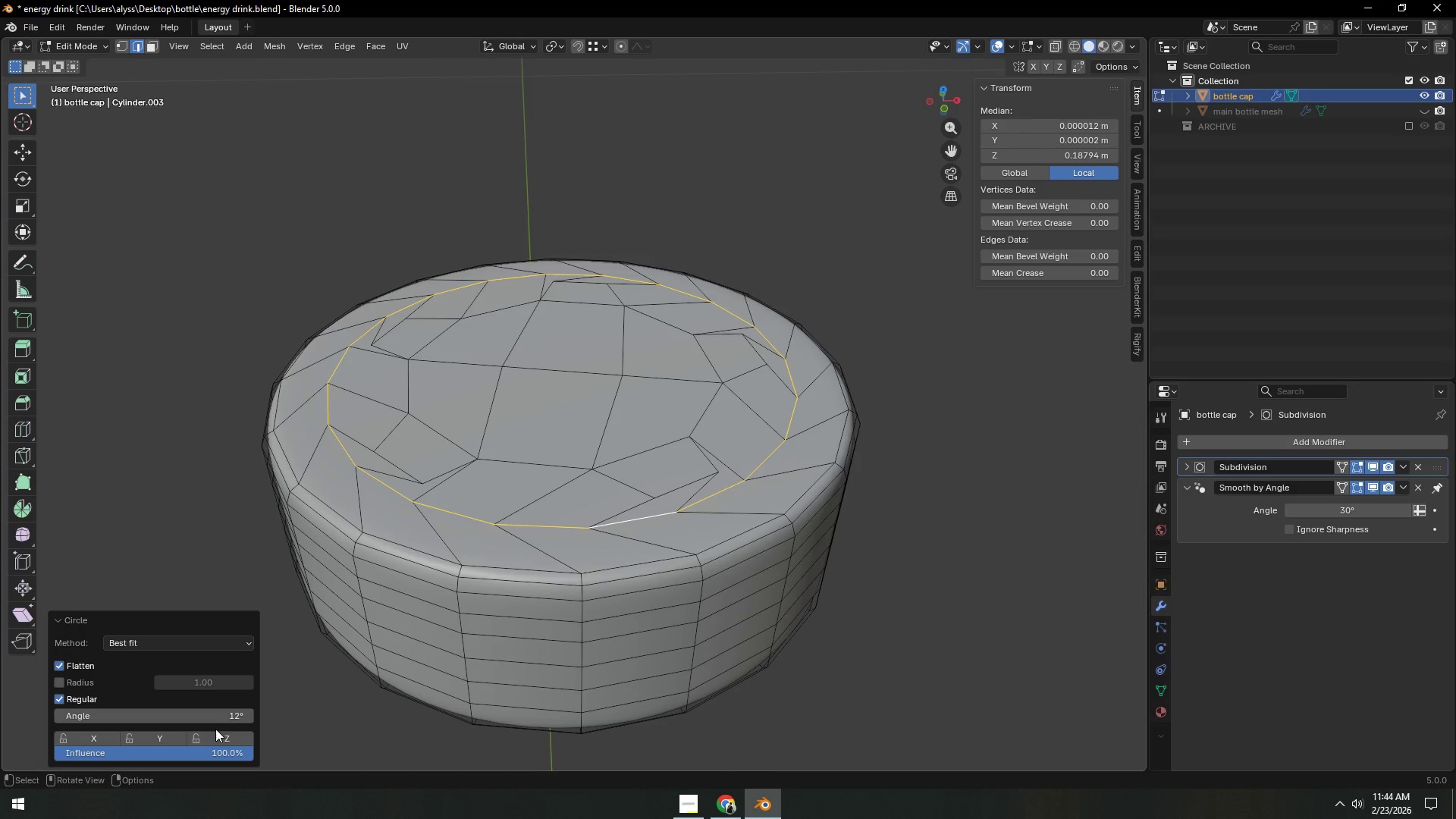 
left_click_drag(start_coordinate=[212, 717], to_coordinate=[948, 298])
 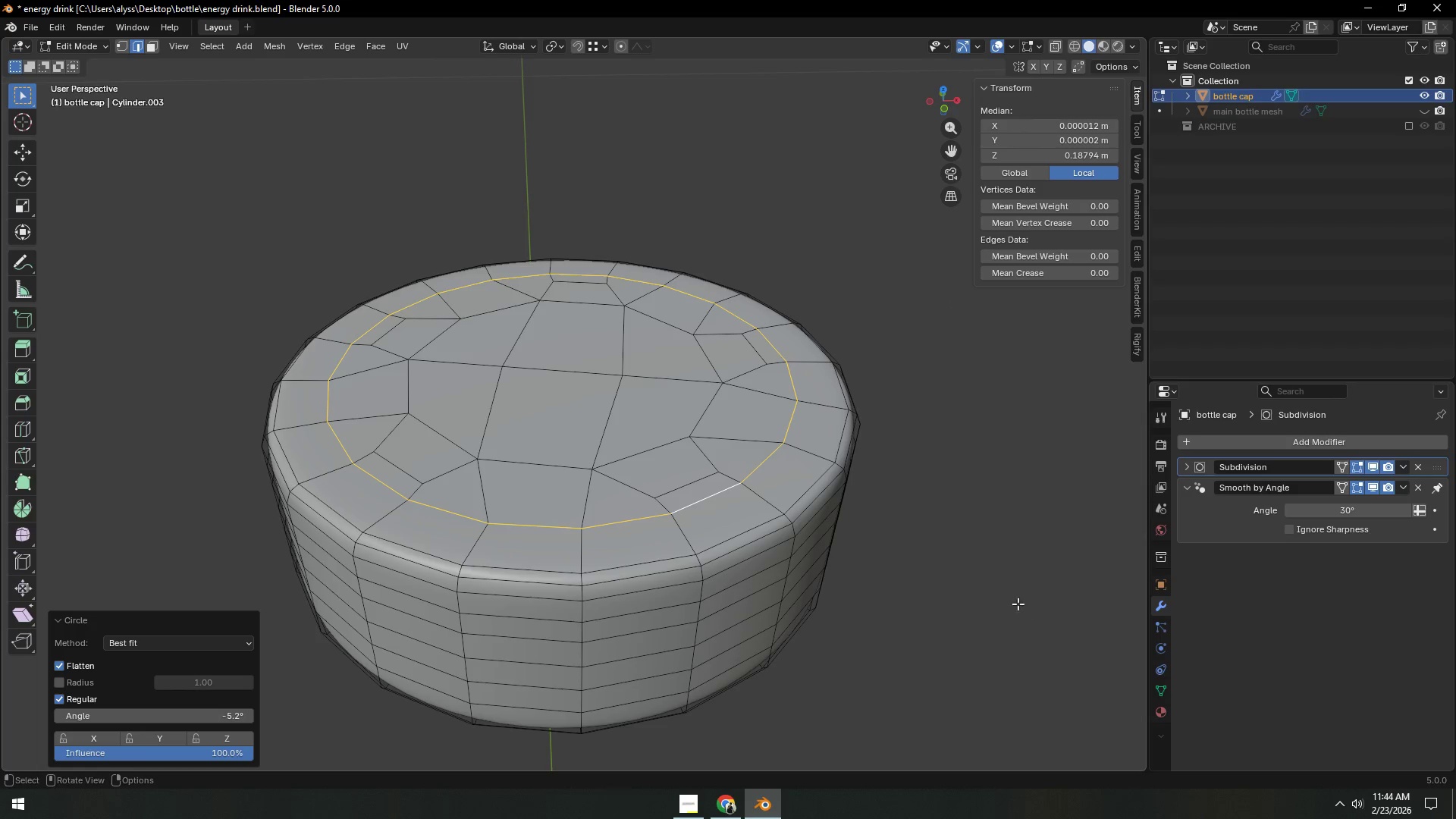 
key(S)
 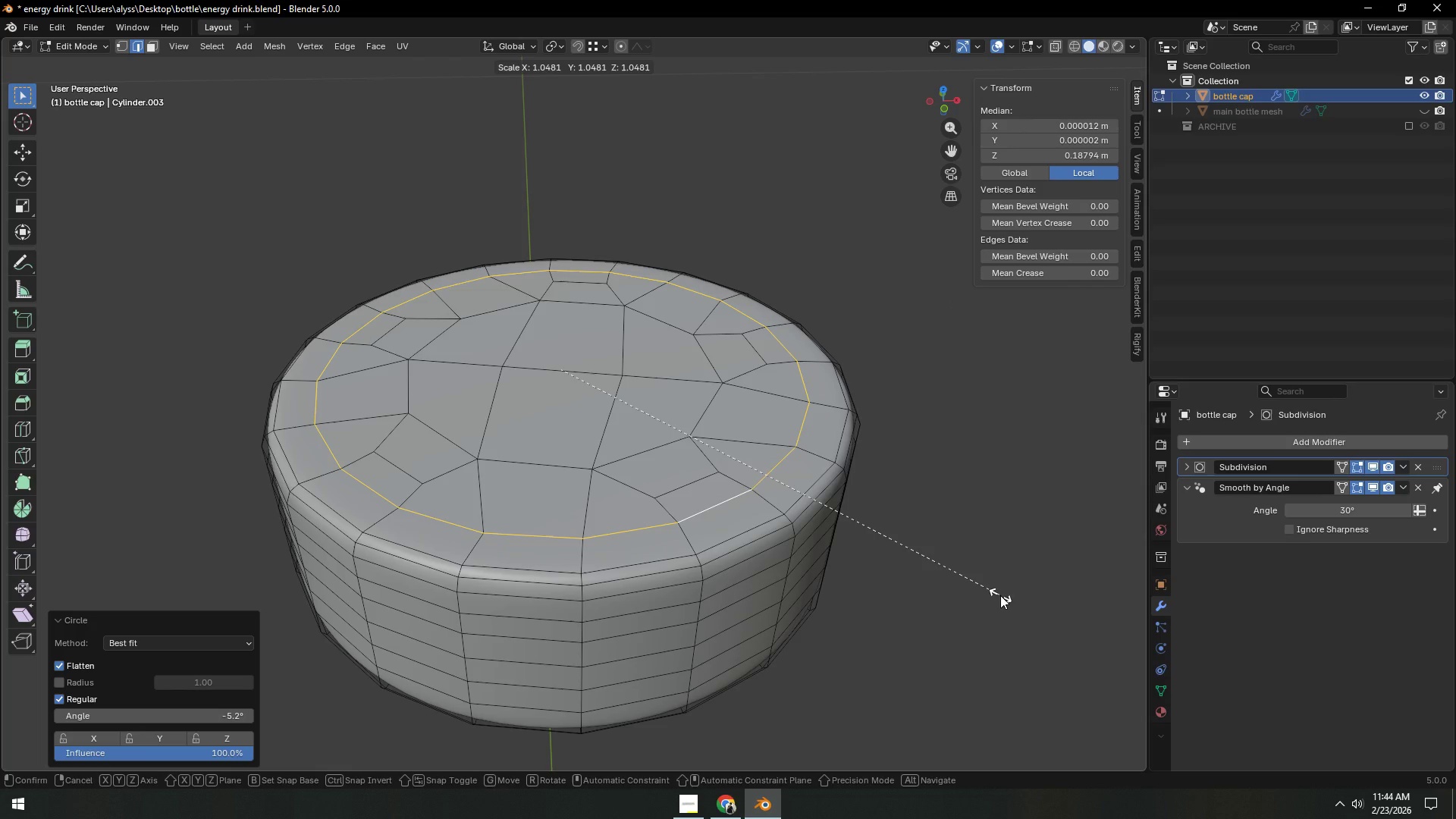 
left_click([1000, 595])
 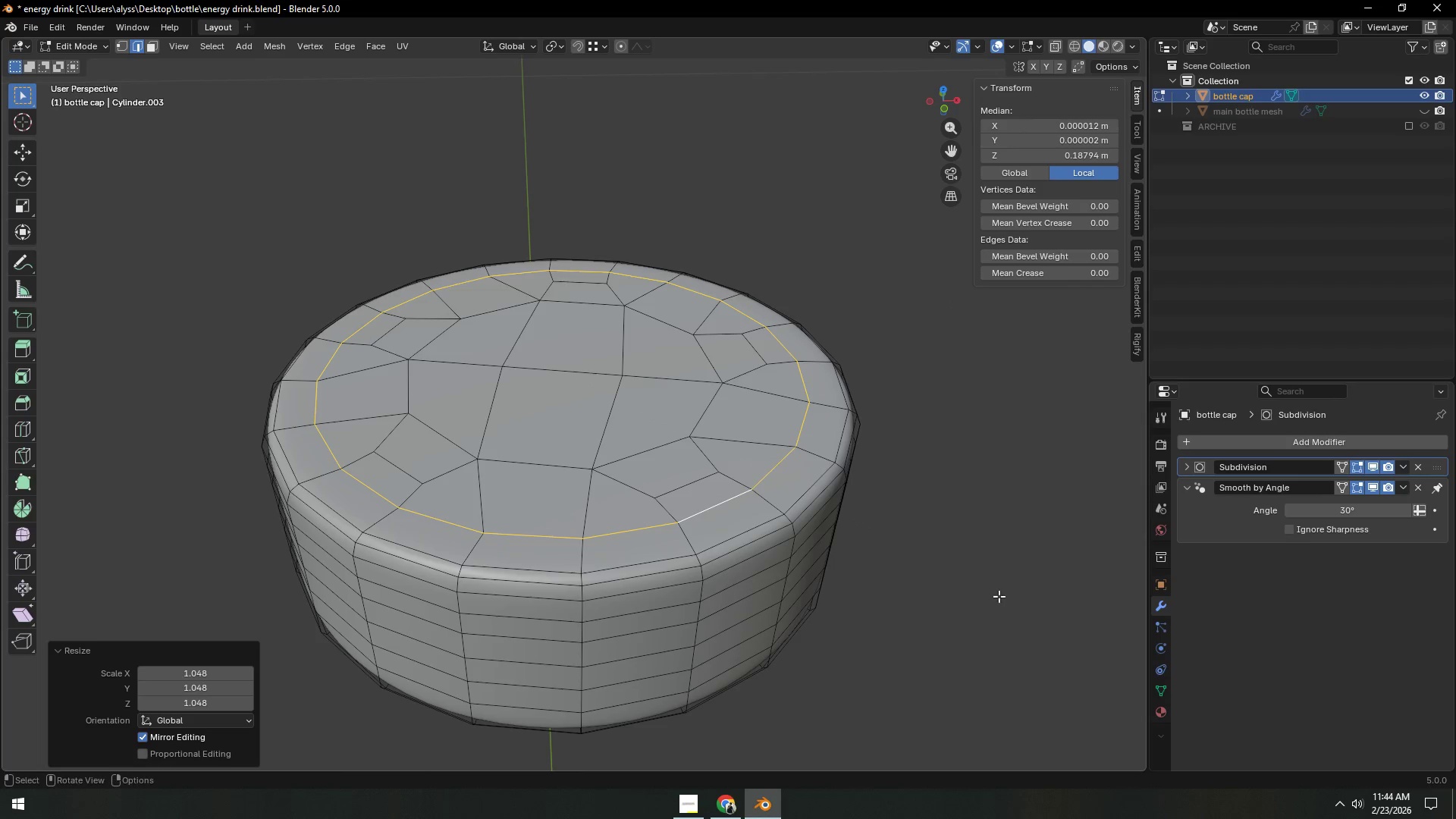 
type(gz)
 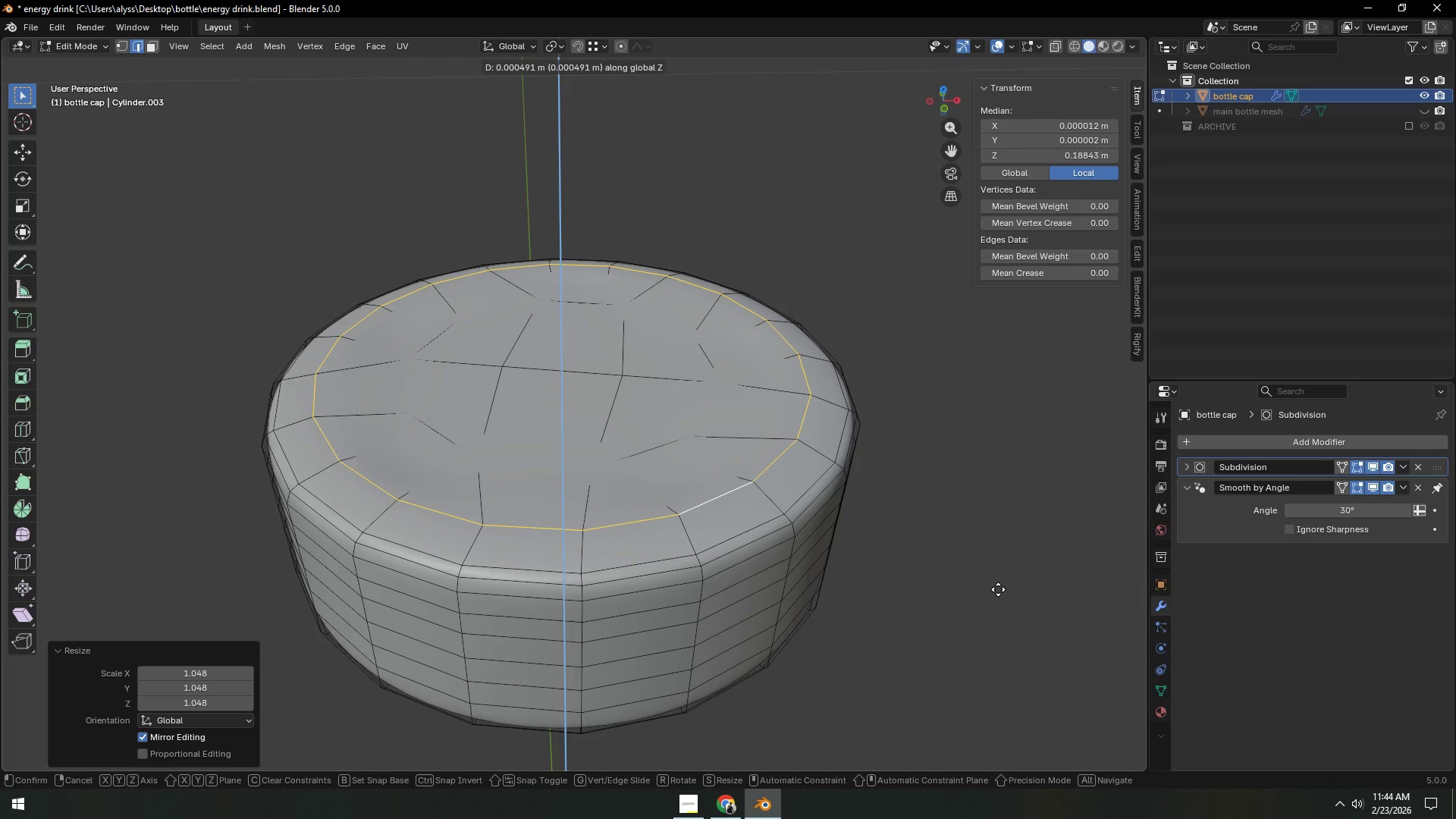 
right_click([998, 589])
 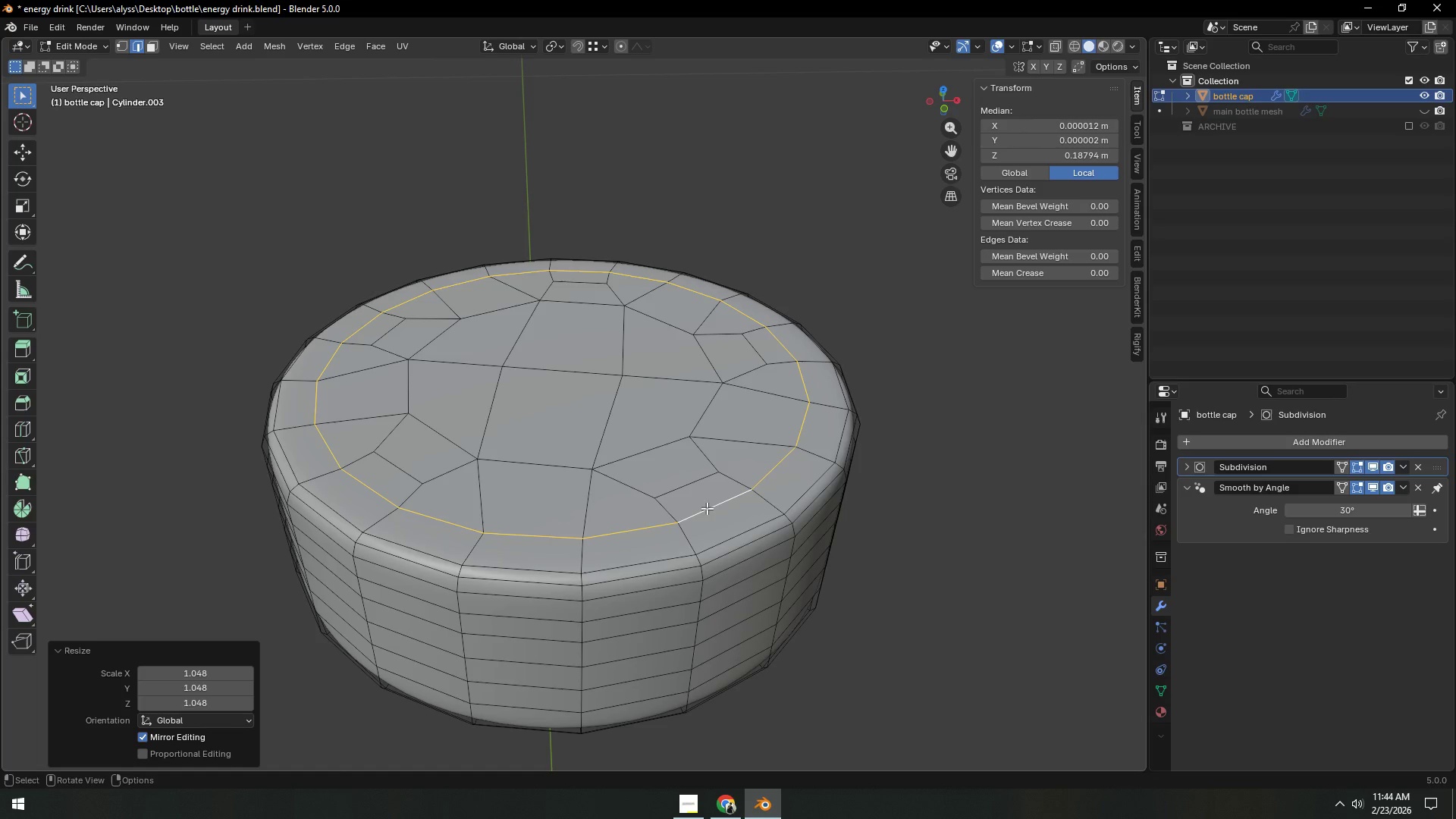 
left_click([215, 49])
 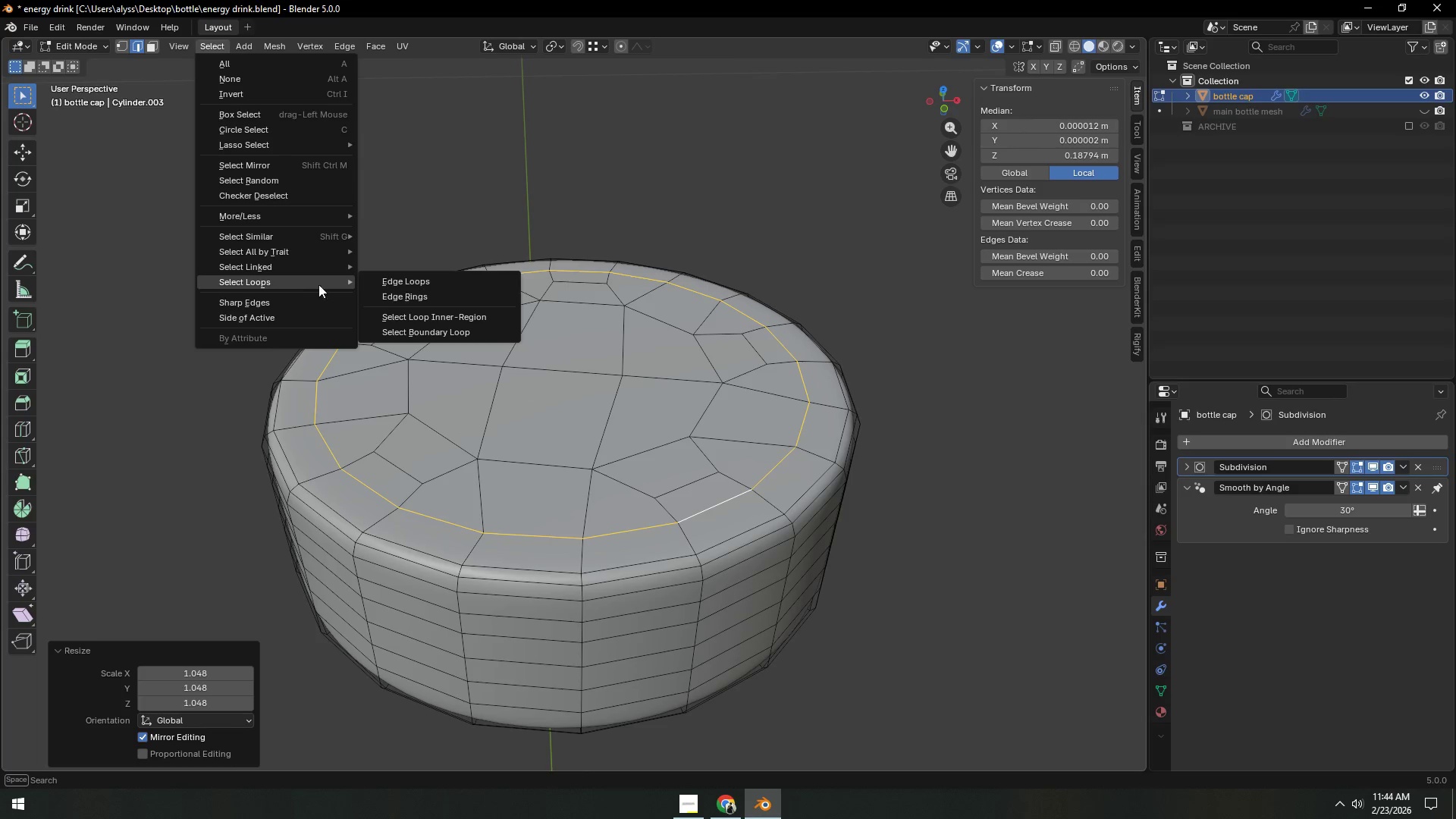 
wait(5.41)
 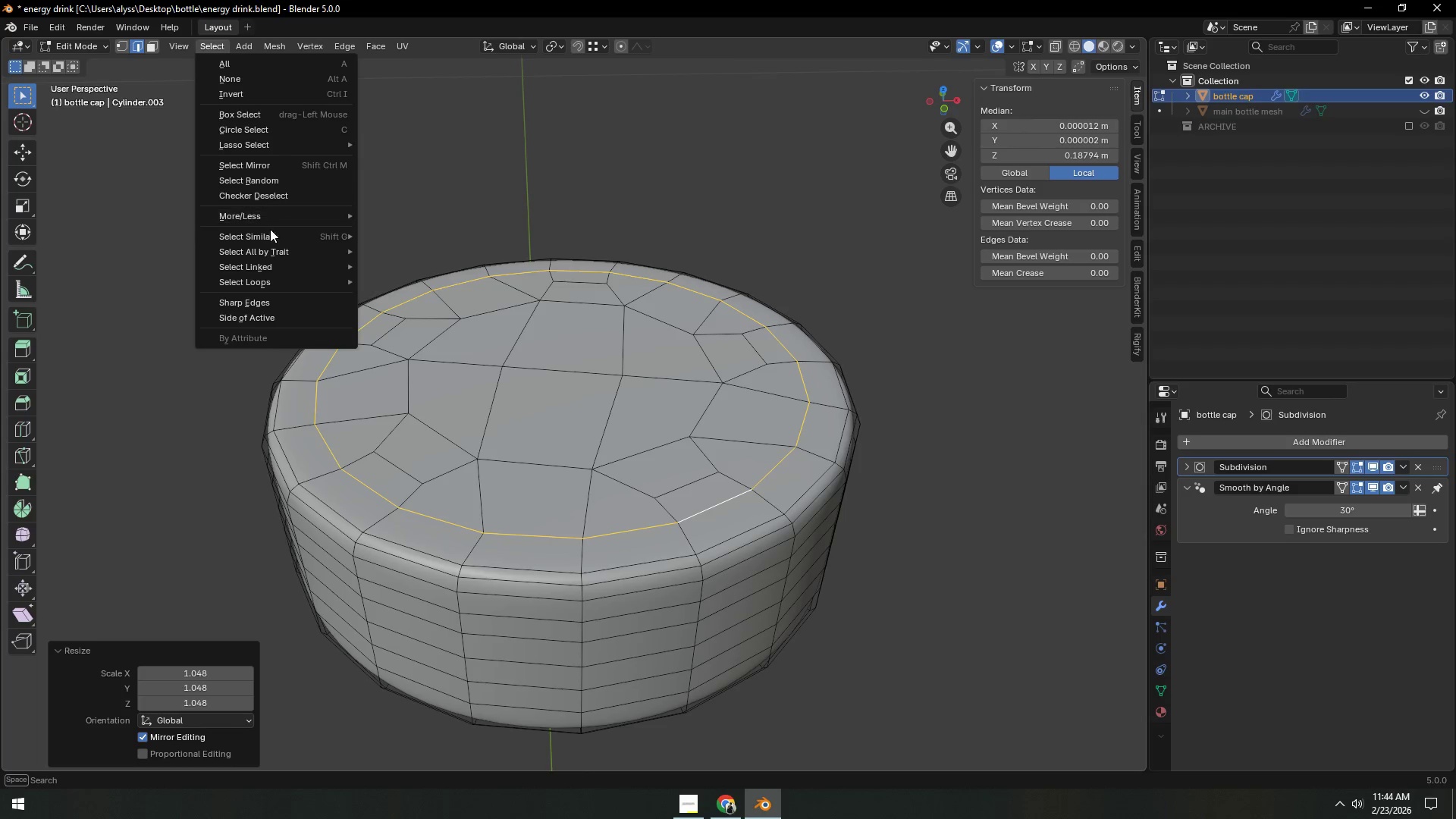 
type(gz)
 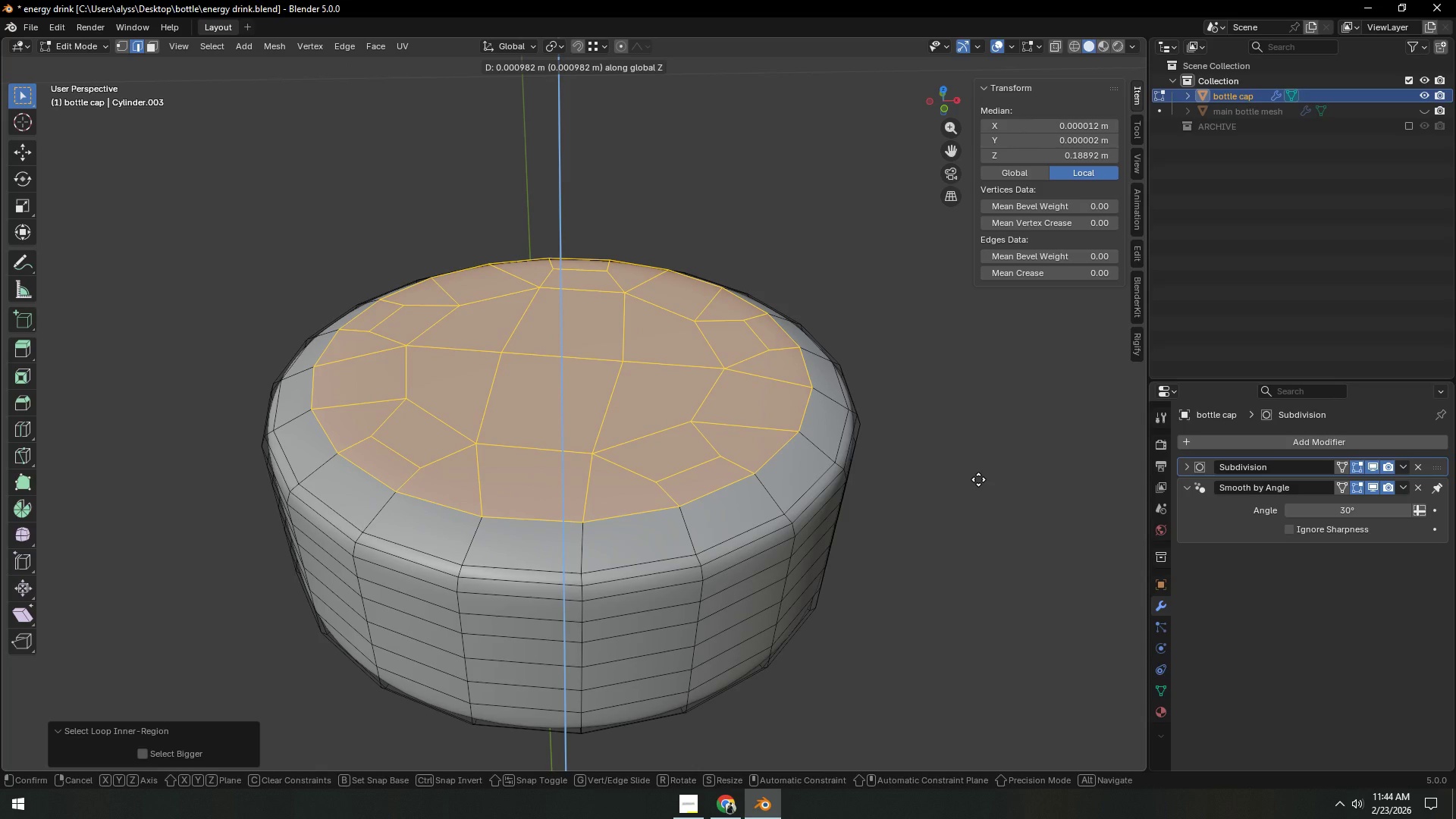 
left_click([978, 479])
 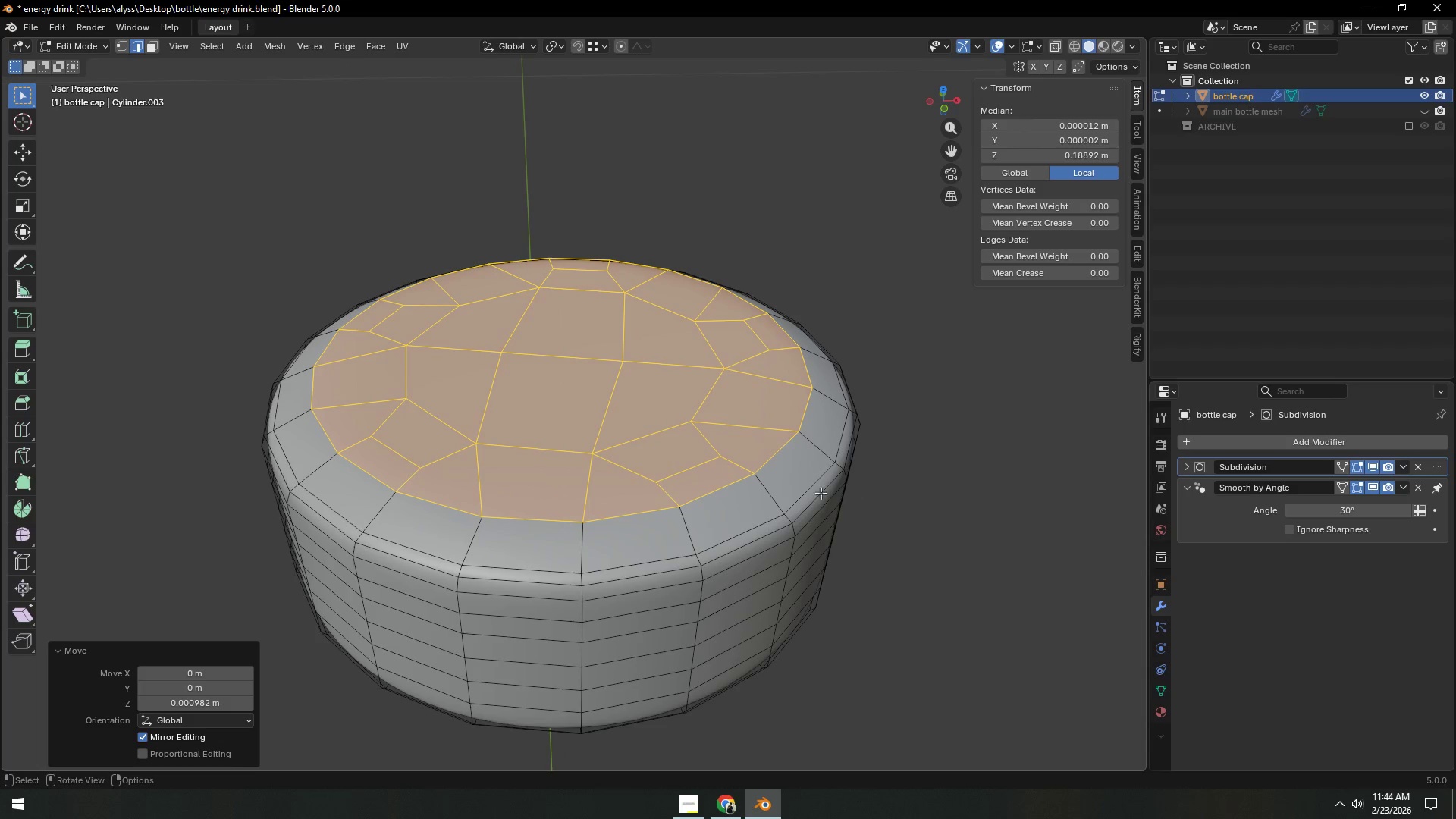 
key(Alt+AltLeft)
 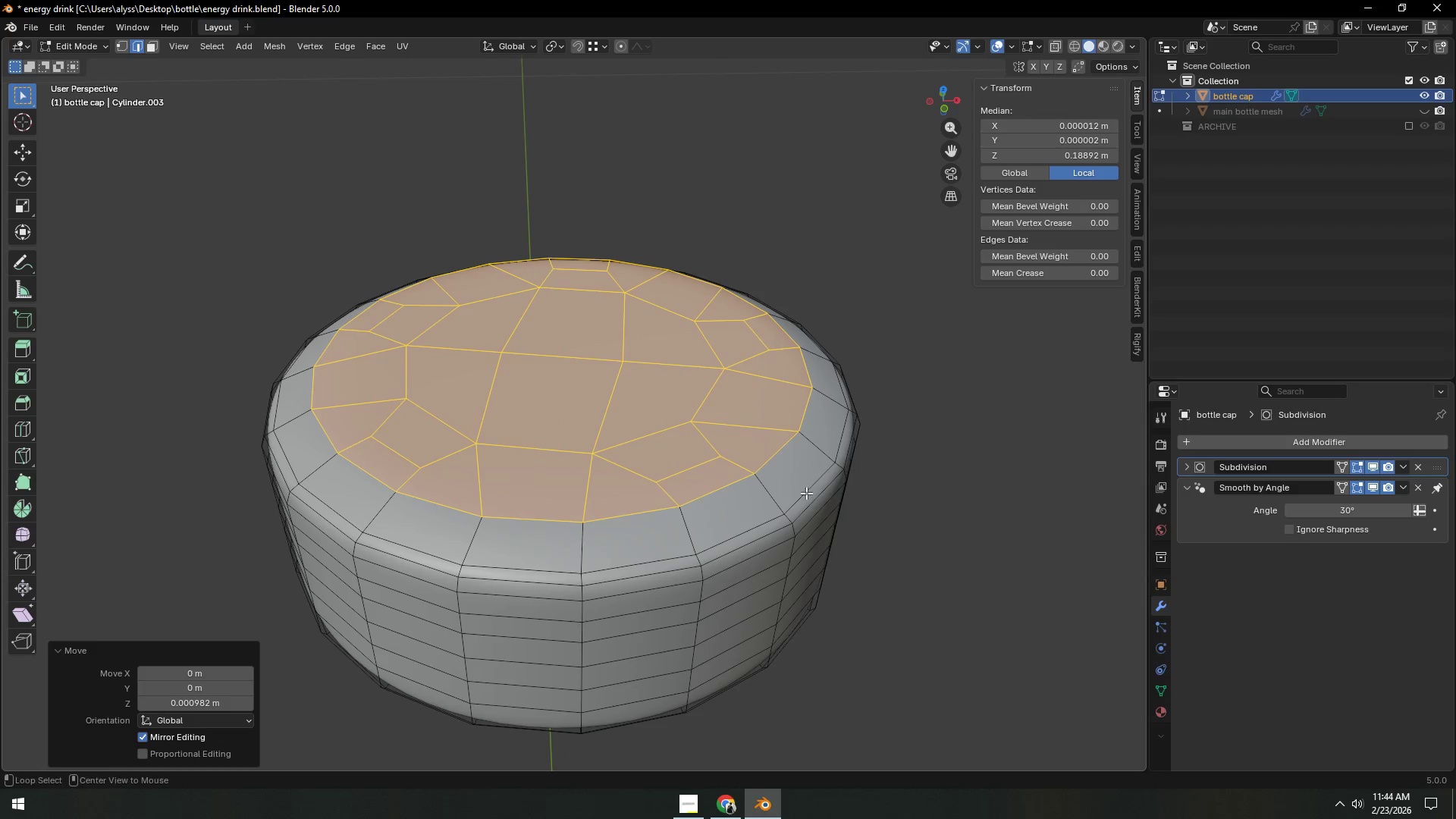 
left_click([806, 493])
 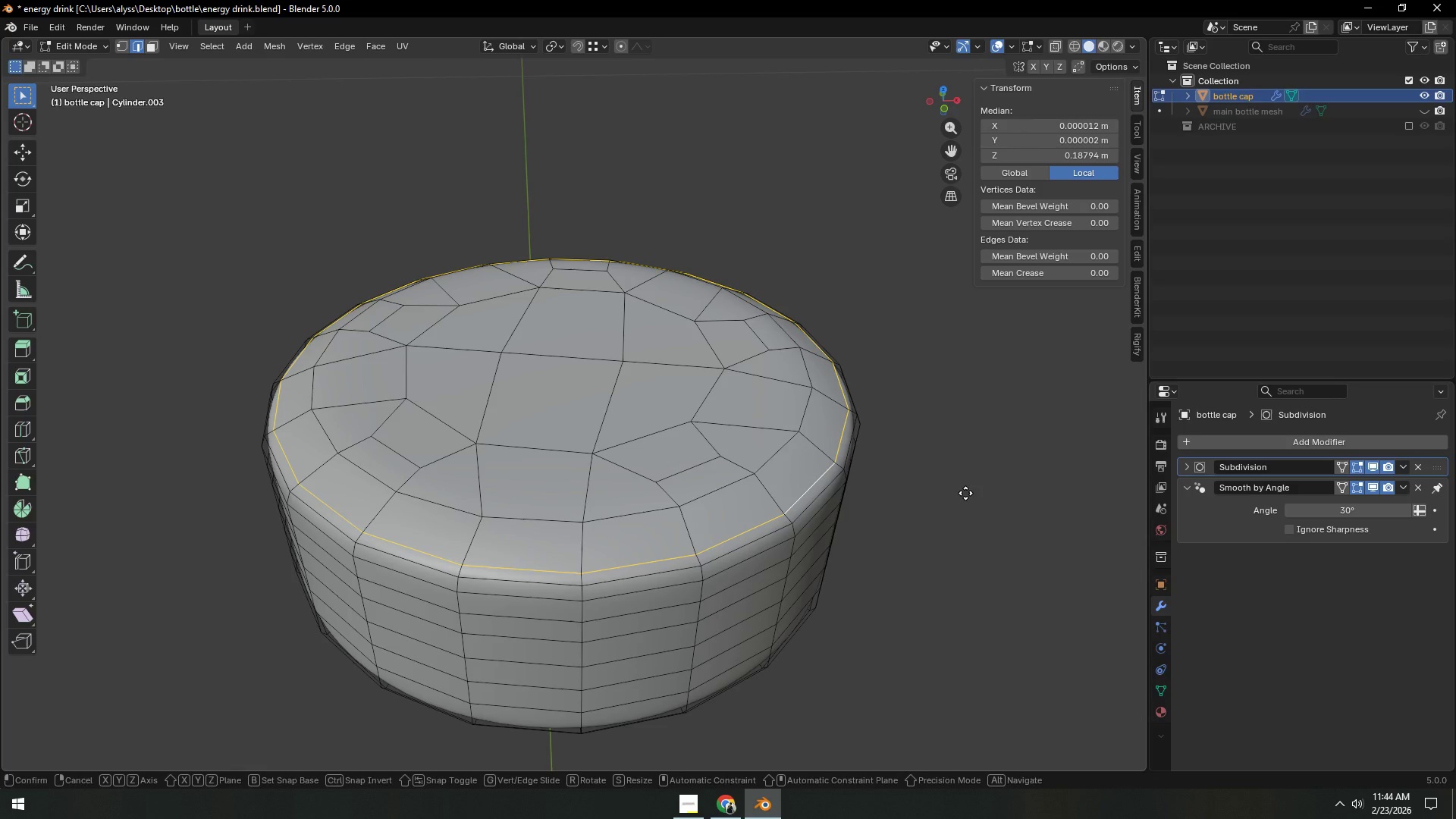 
type(gg)
 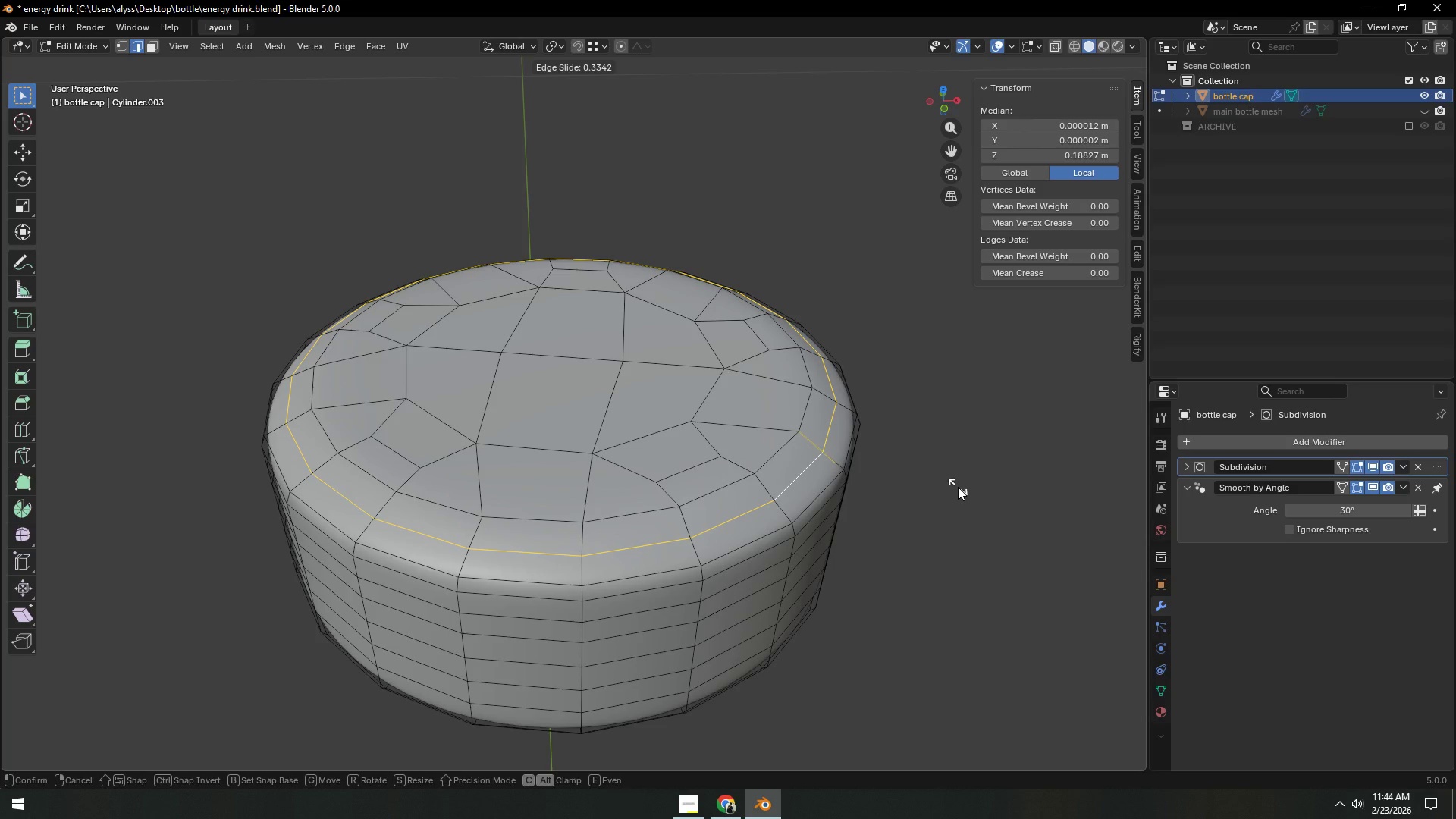 
right_click([958, 487])
 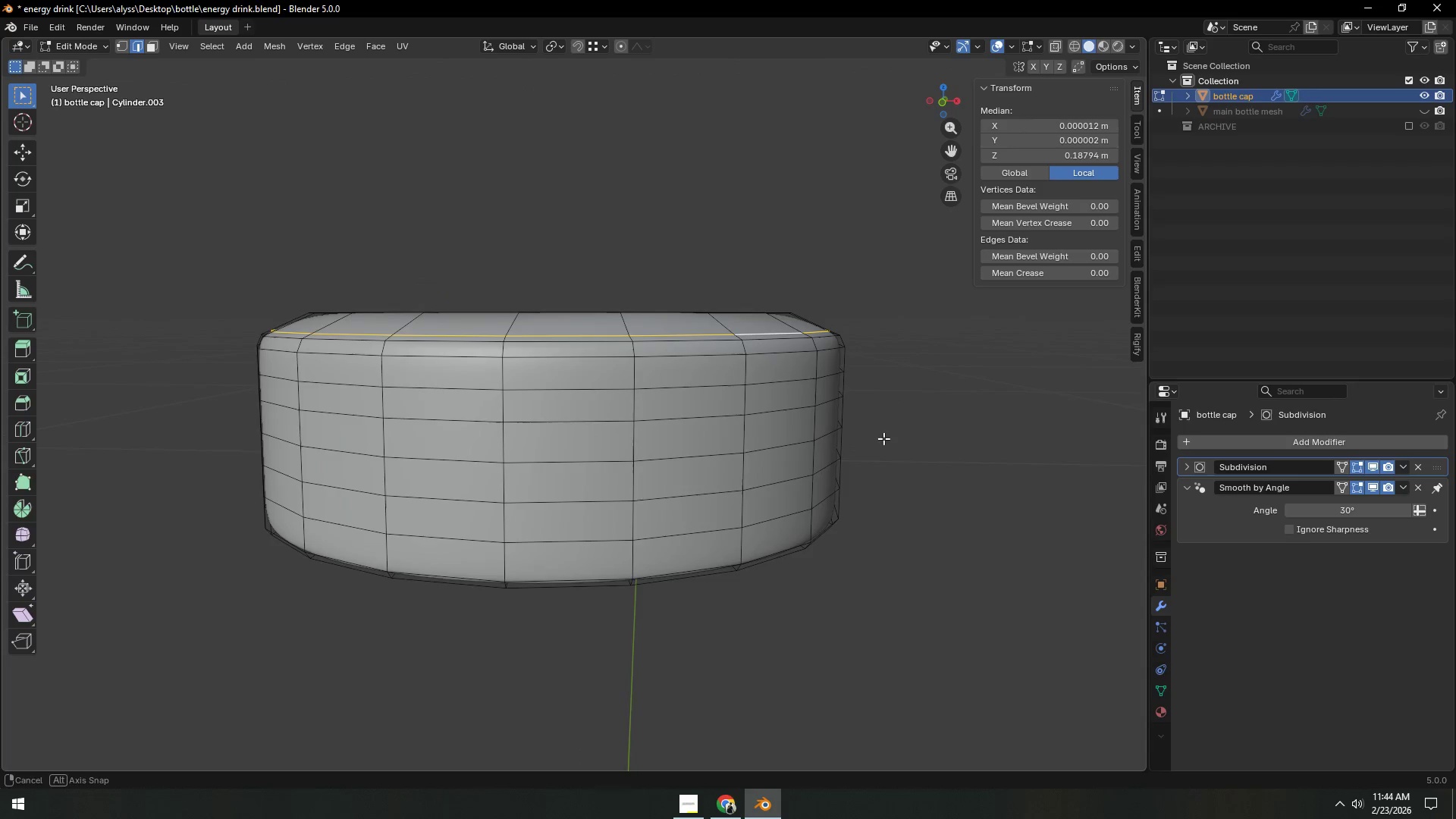 
key(Shift+ShiftLeft)
 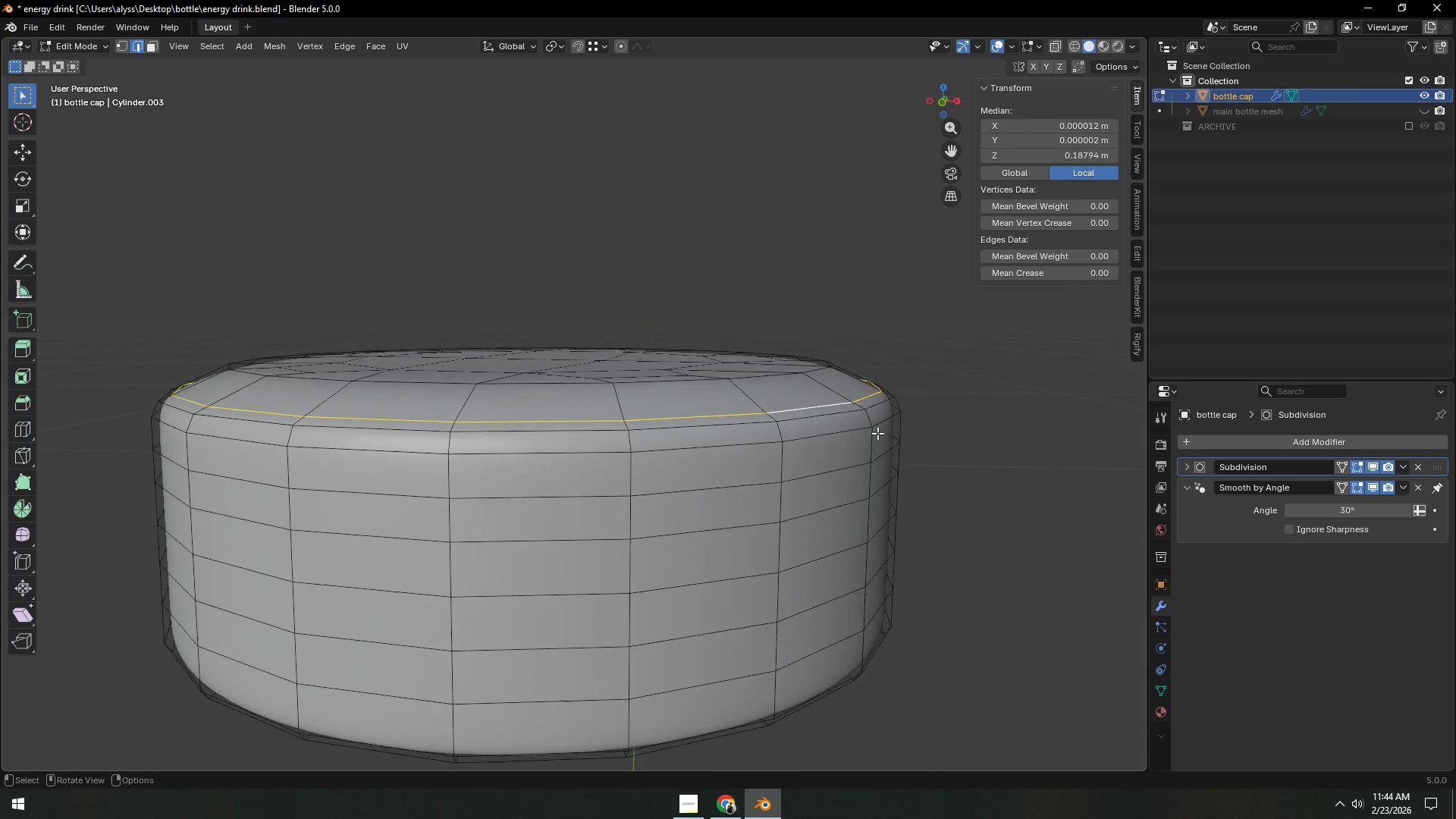 
scroll: coordinate [883, 438], scroll_direction: up, amount: 1.0
 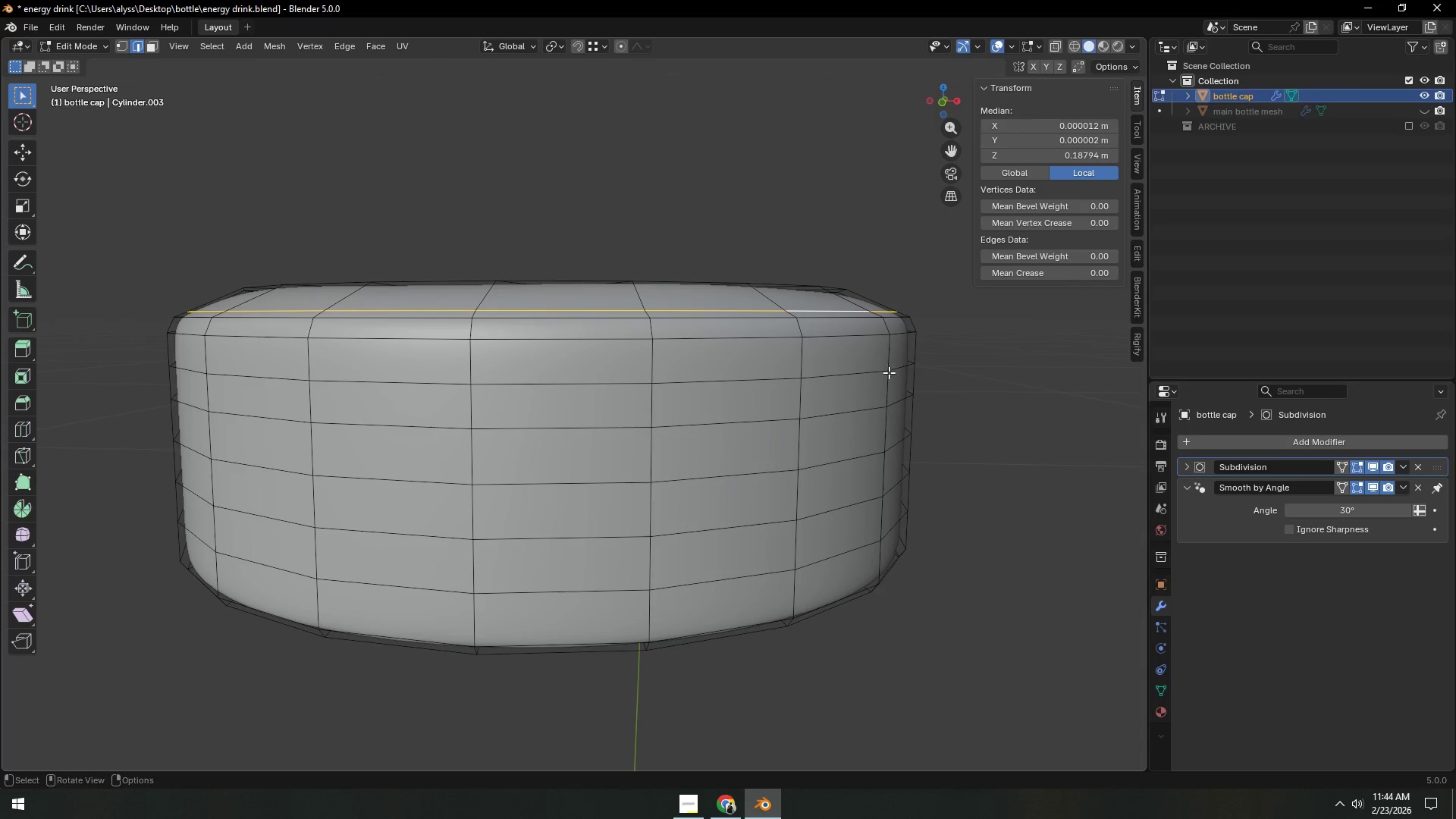 
hold_key(key=AltLeft, duration=0.55)
 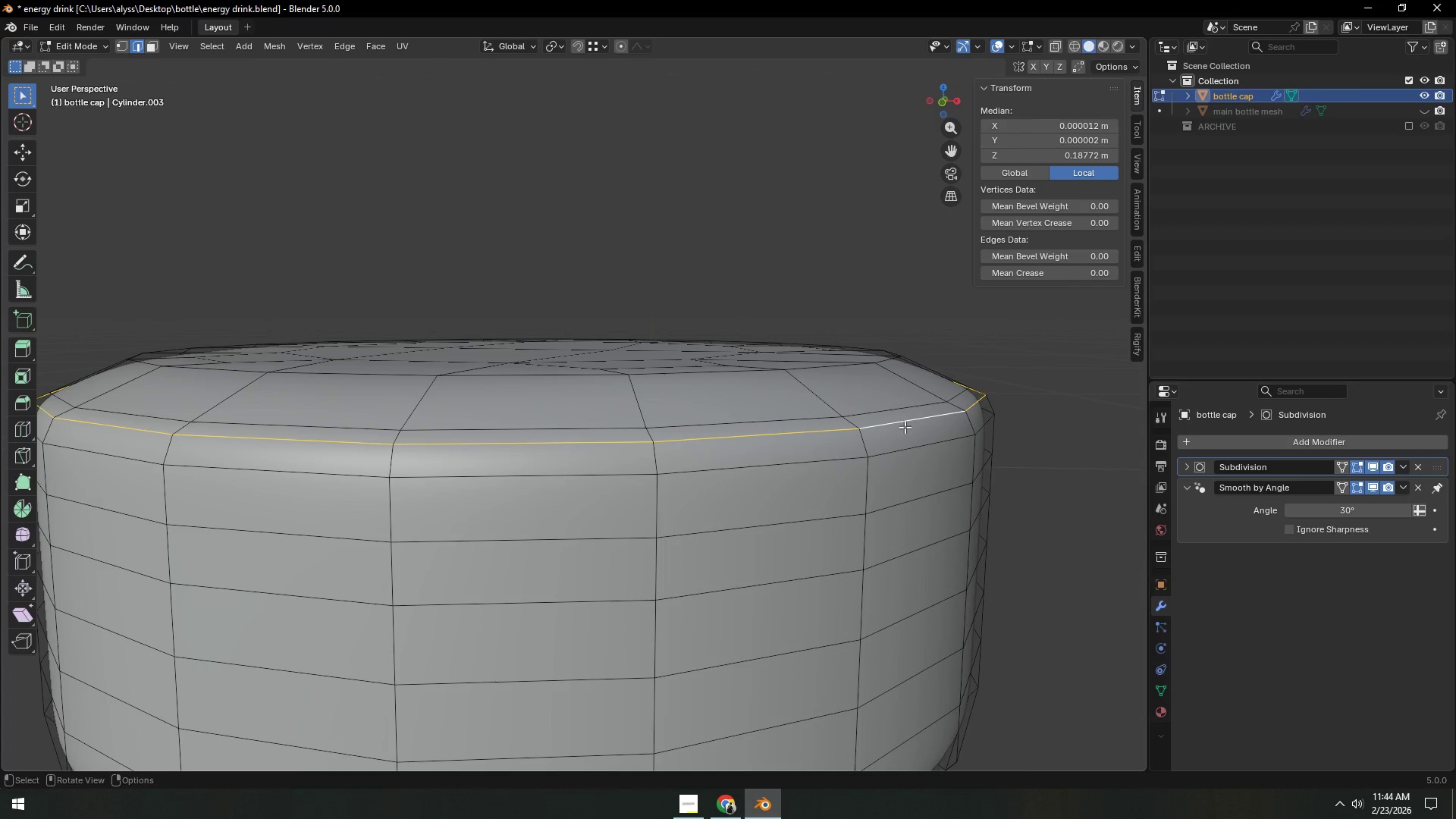 
scroll: coordinate [877, 433], scroll_direction: up, amount: 1.0
 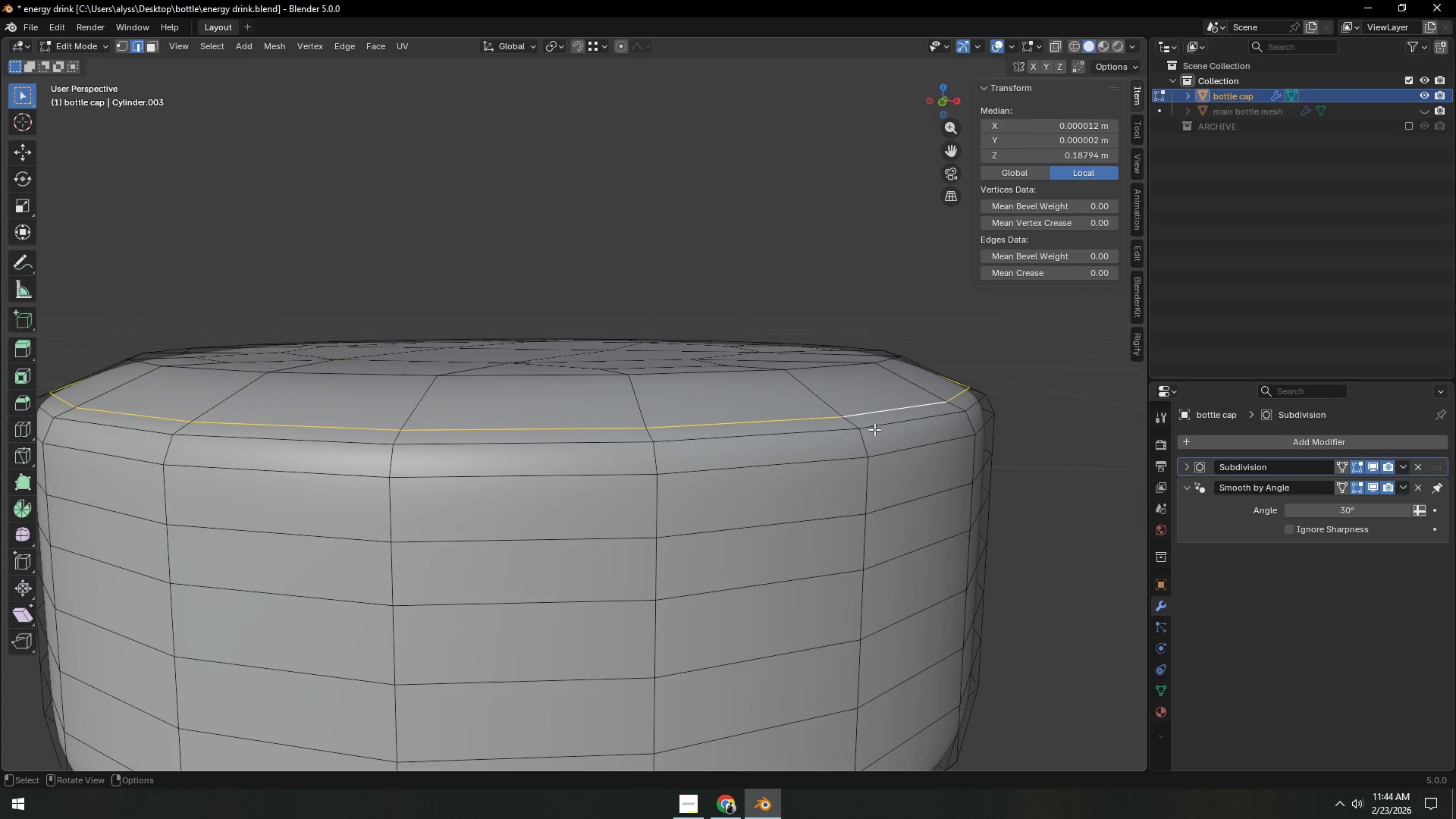 
left_click([898, 426])
 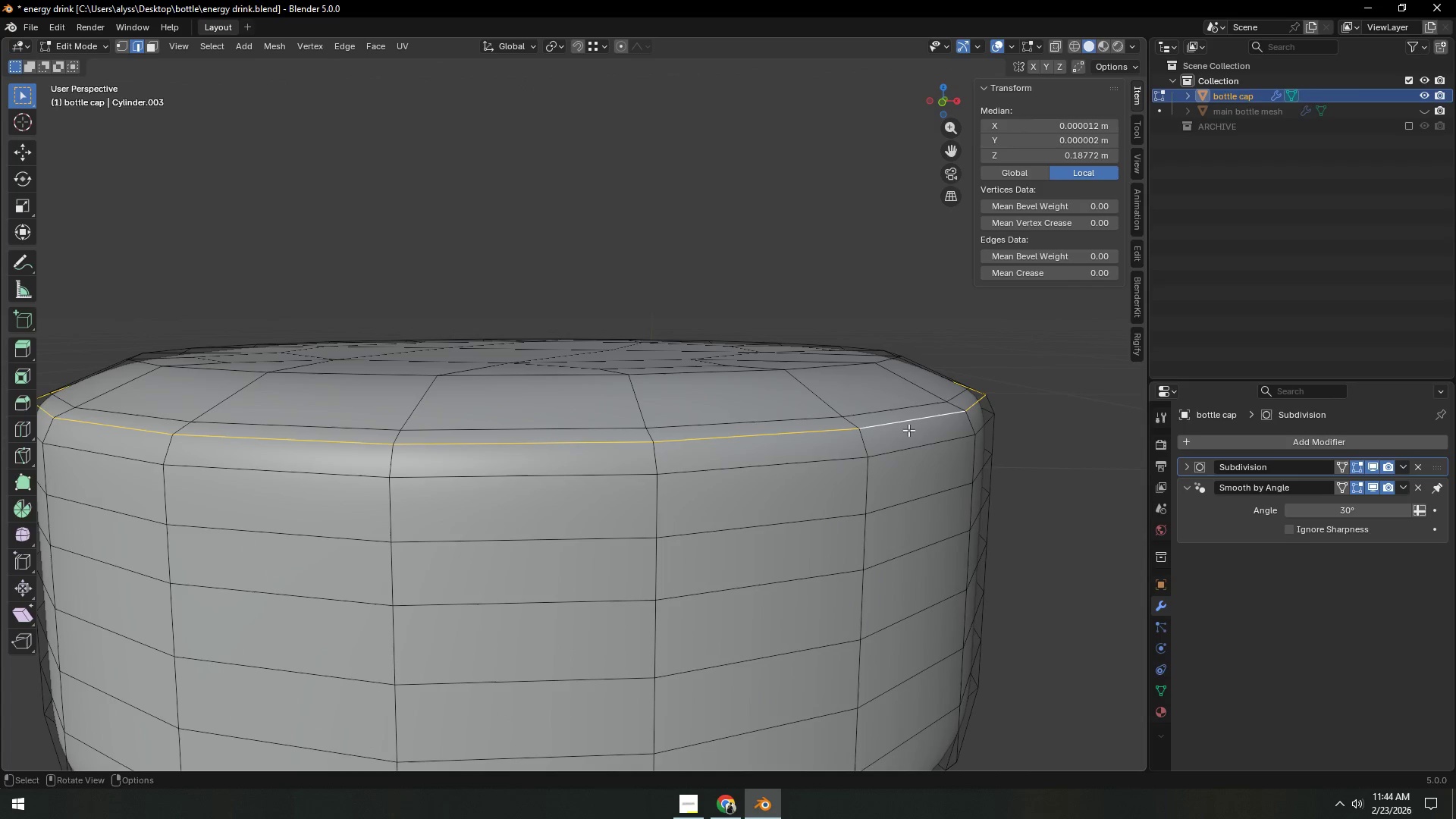 
key(Control+X)
 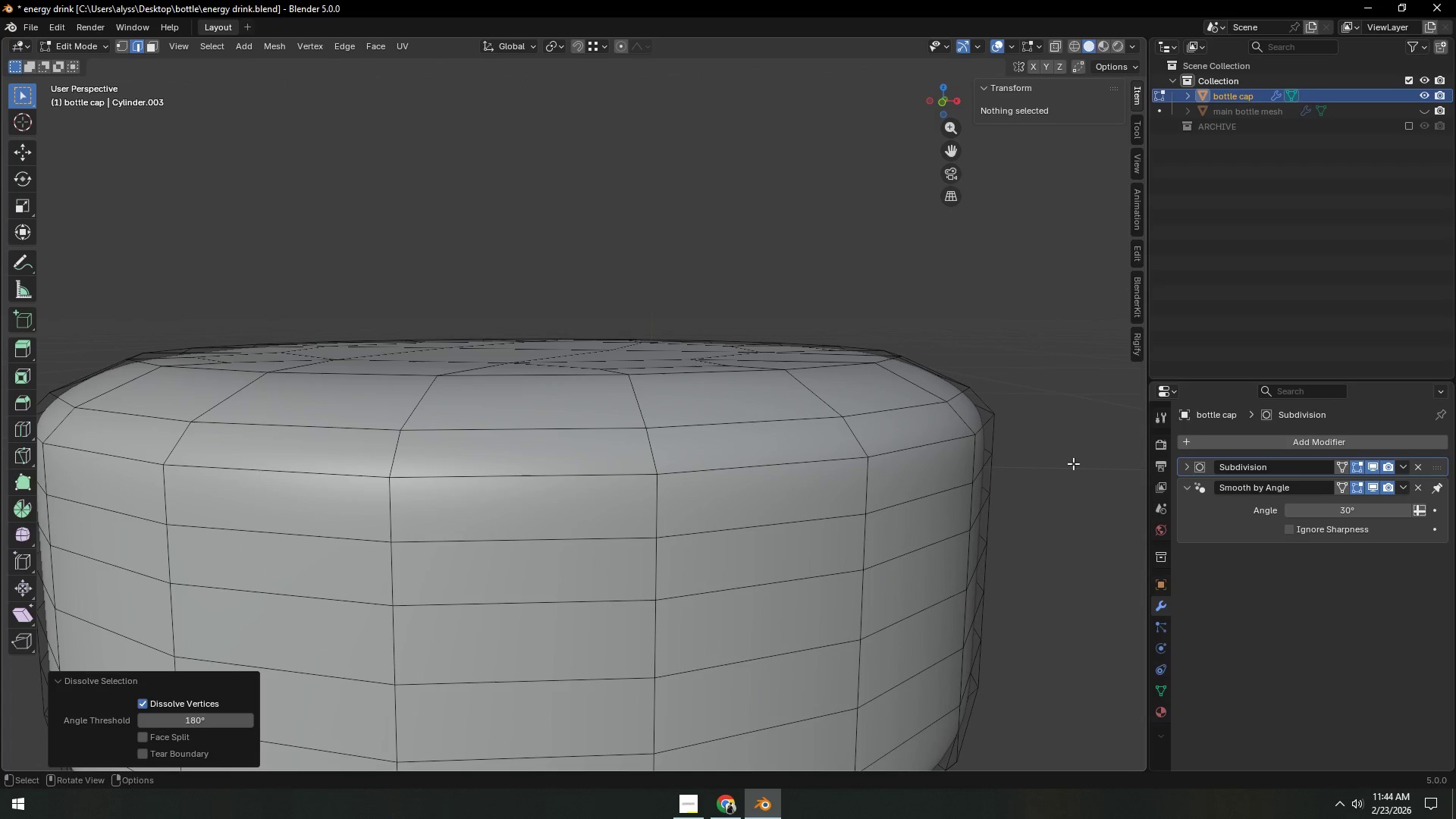 
left_click([1072, 463])
 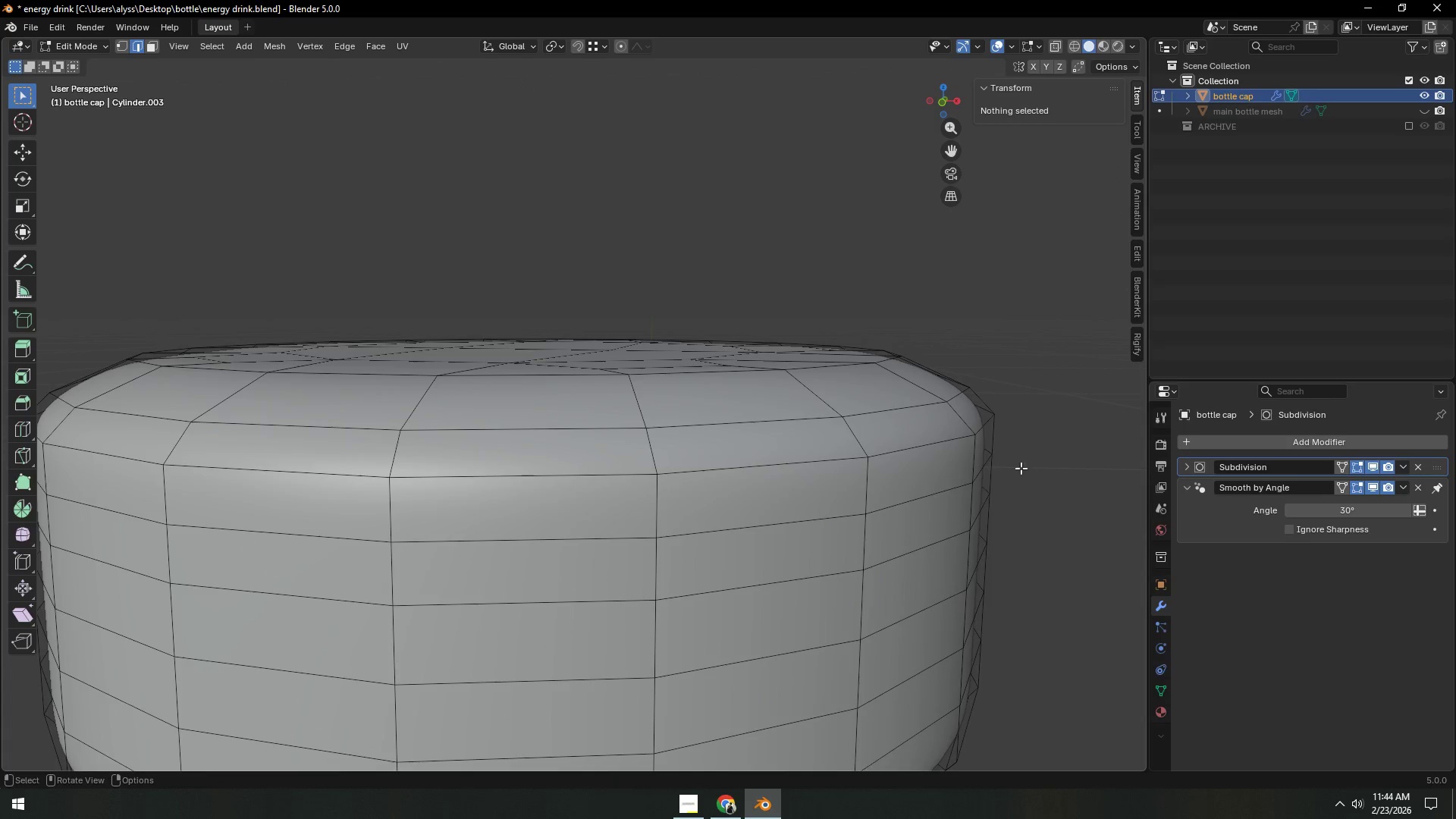 
scroll: coordinate [1017, 469], scroll_direction: down, amount: 3.0
 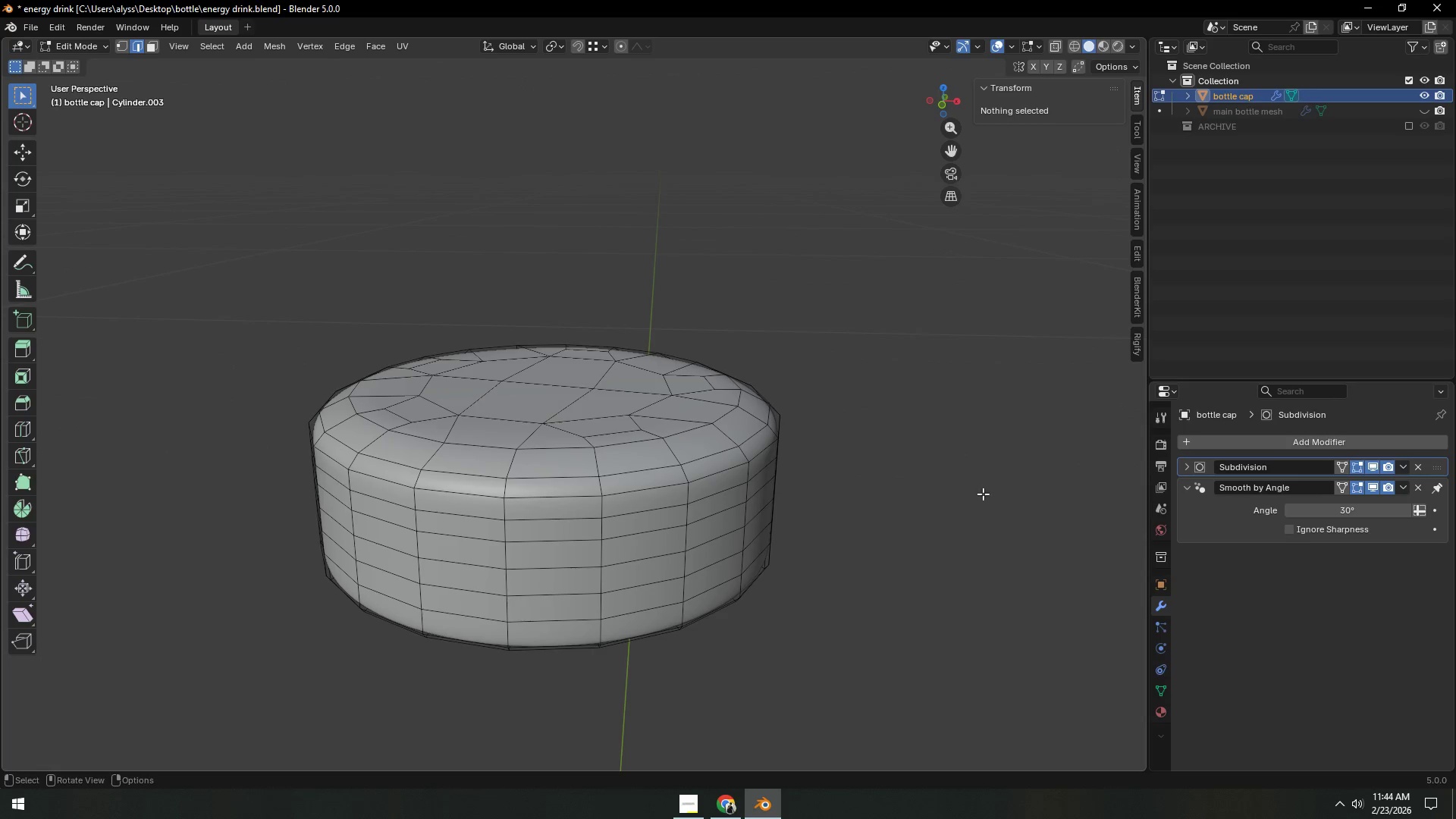 
key(Tab)
 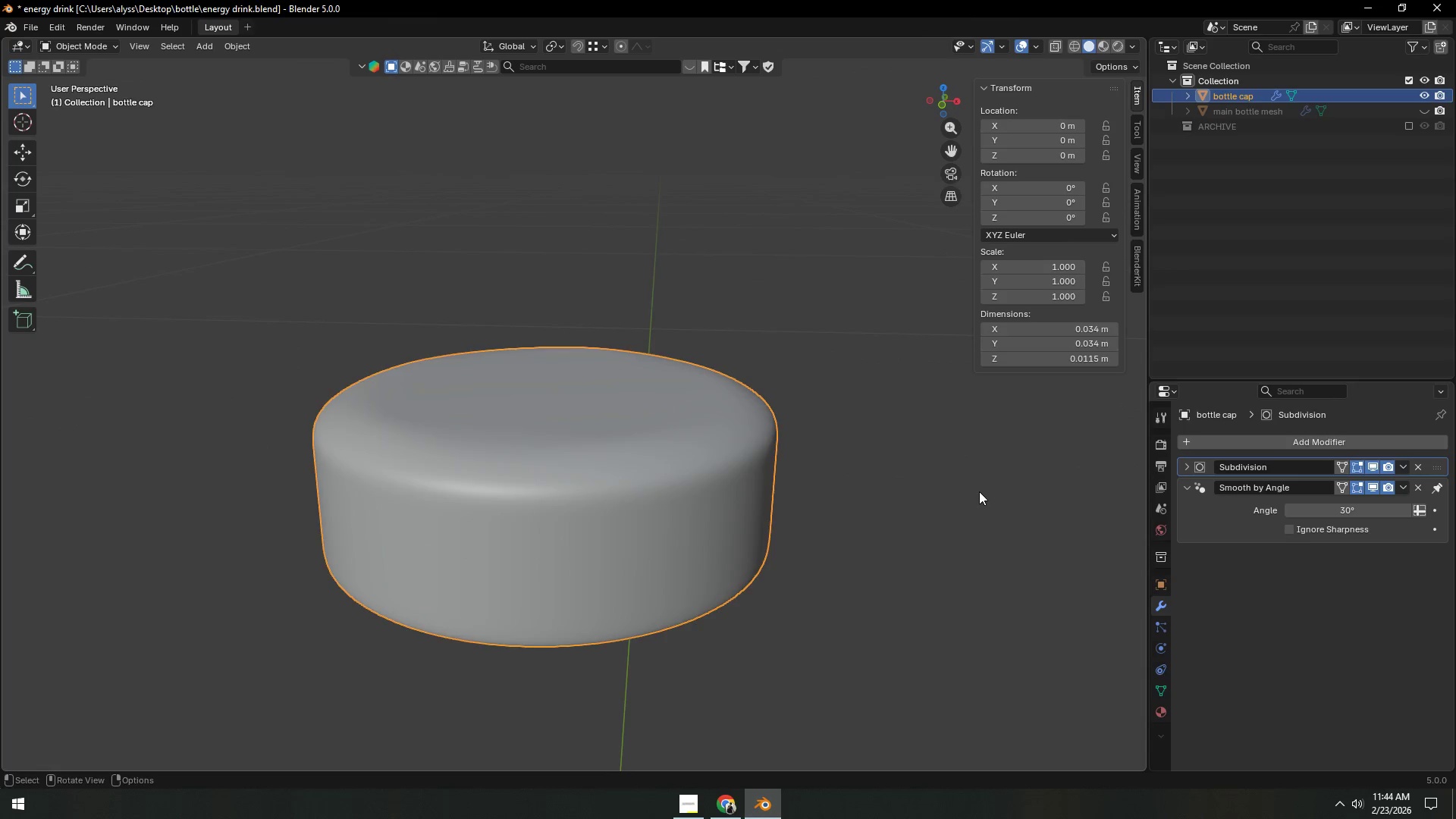 
scroll: coordinate [960, 497], scroll_direction: down, amount: 4.0
 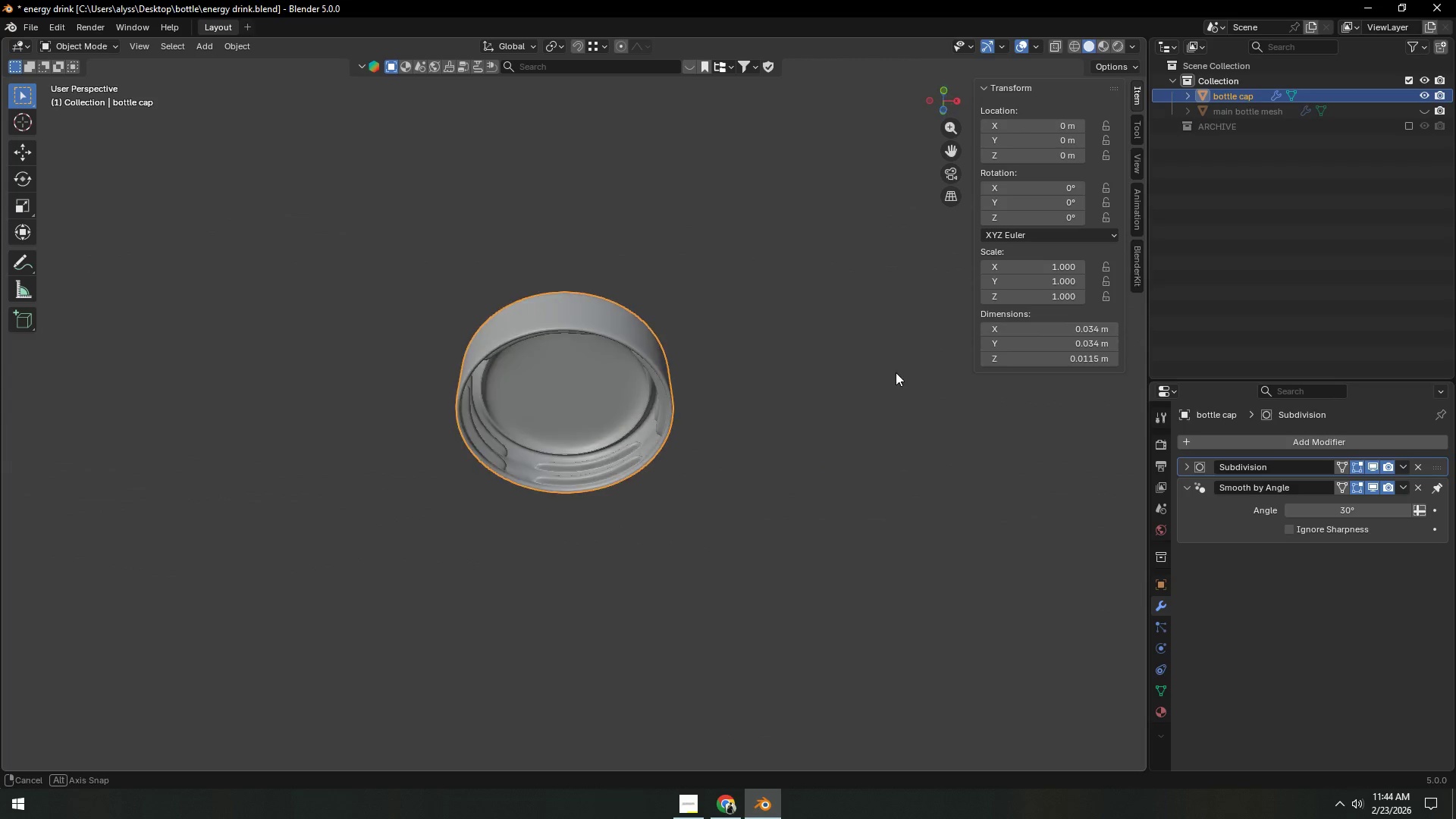 
scroll: coordinate [830, 405], scroll_direction: up, amount: 4.0
 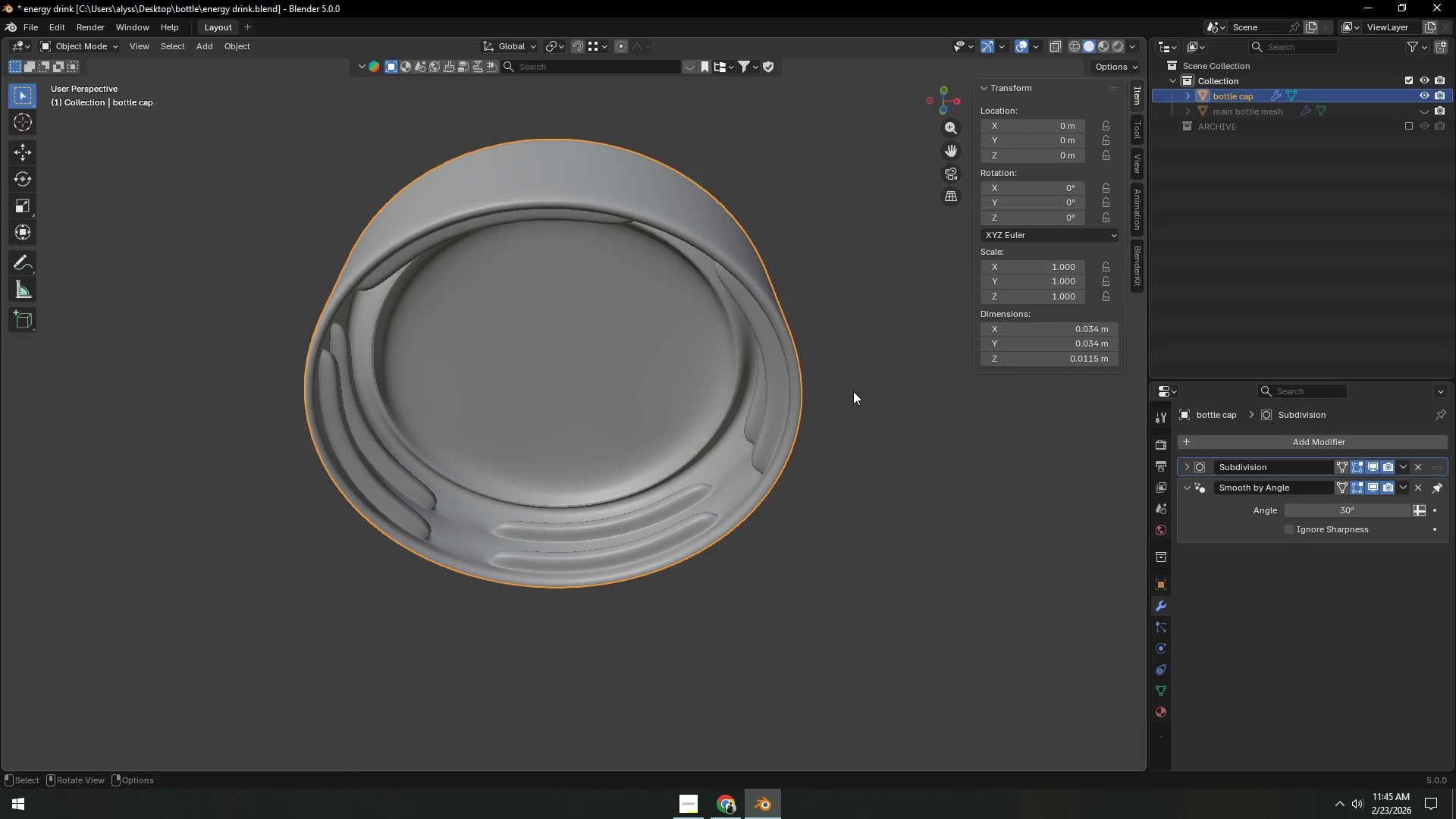 
wait(7.74)
 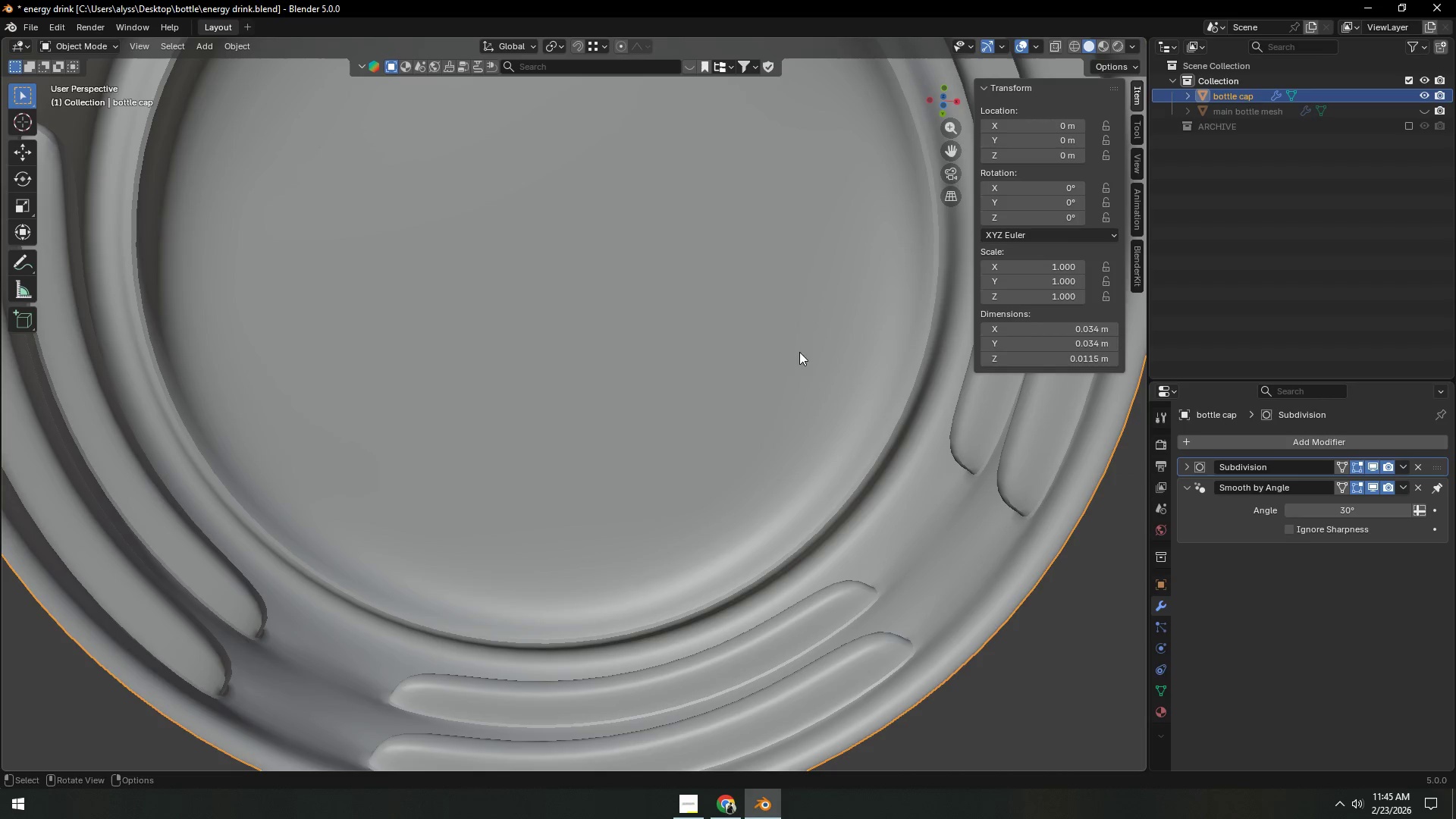 
key(Shift+ShiftLeft)
 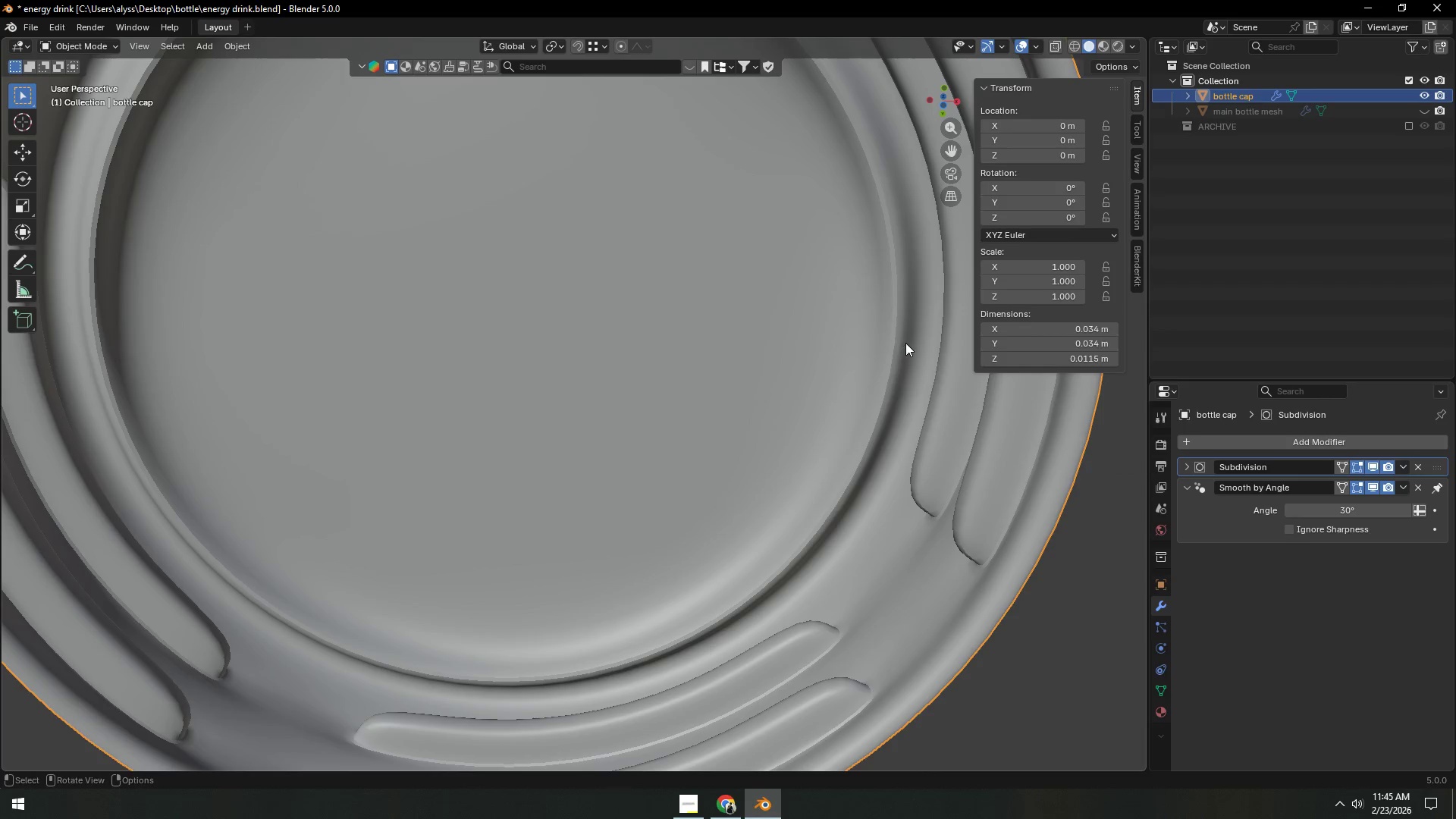 
scroll: coordinate [813, 364], scroll_direction: up, amount: 4.0
 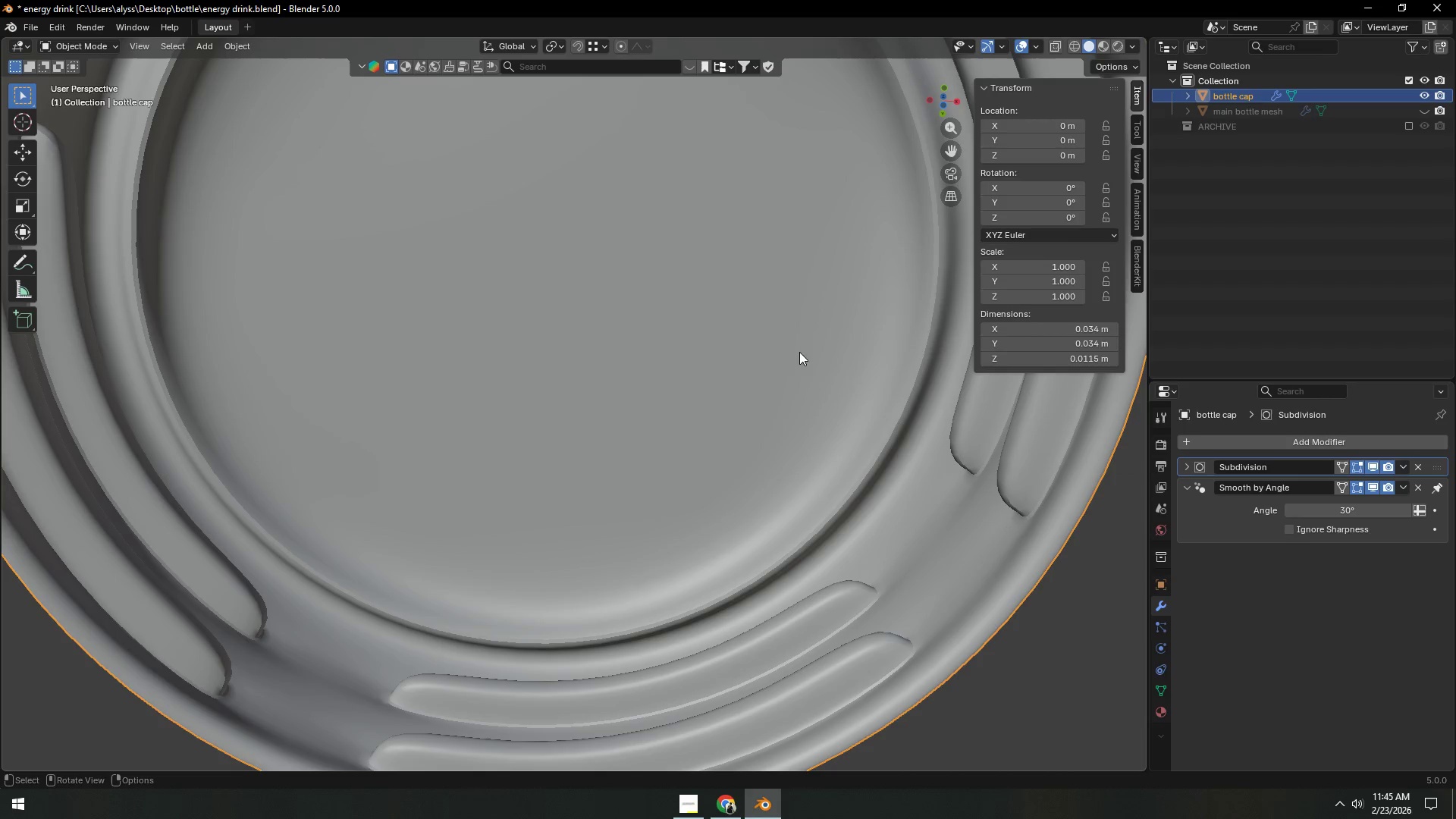 
key(Tab)
 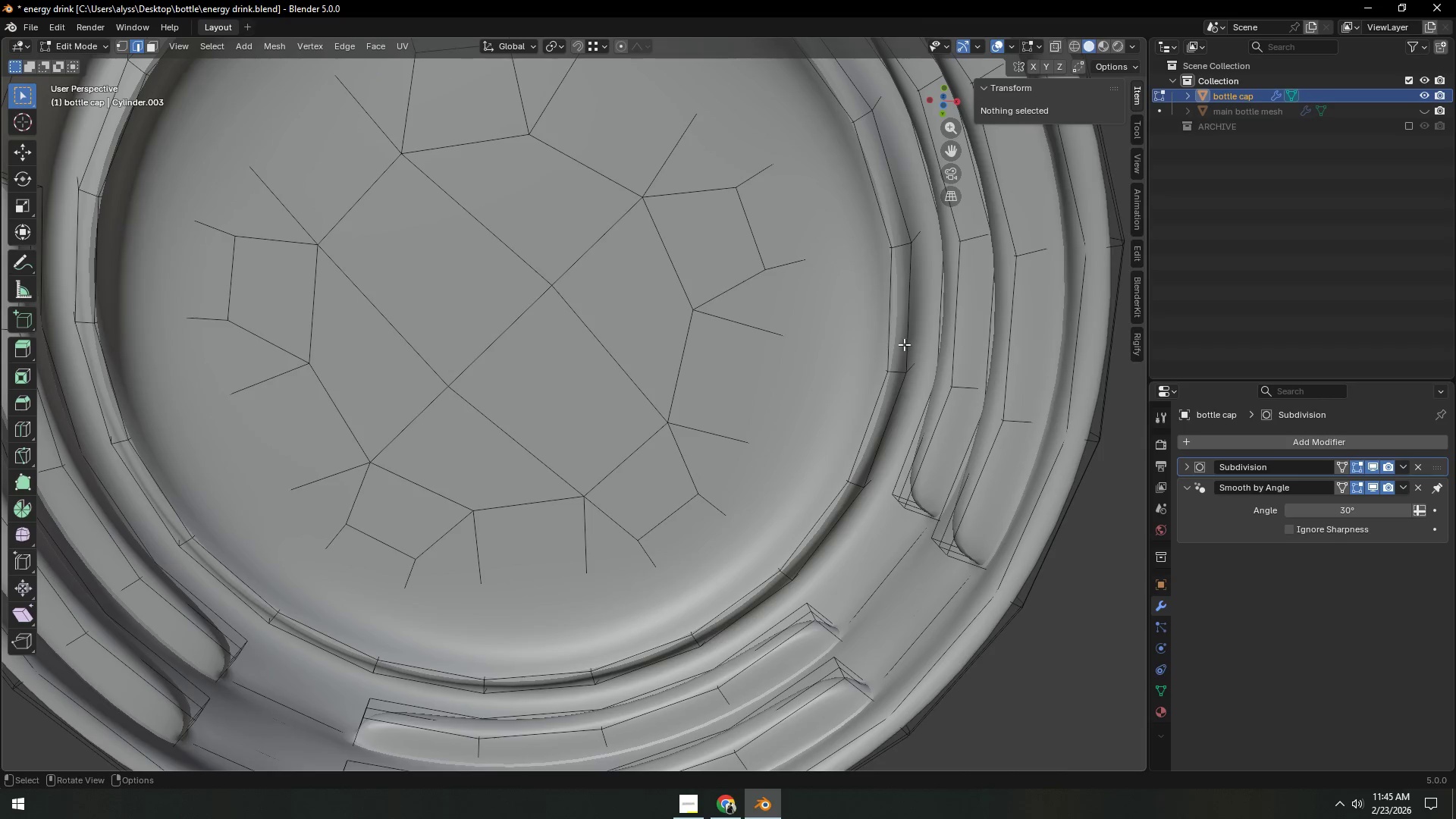 
key(Control+R)
 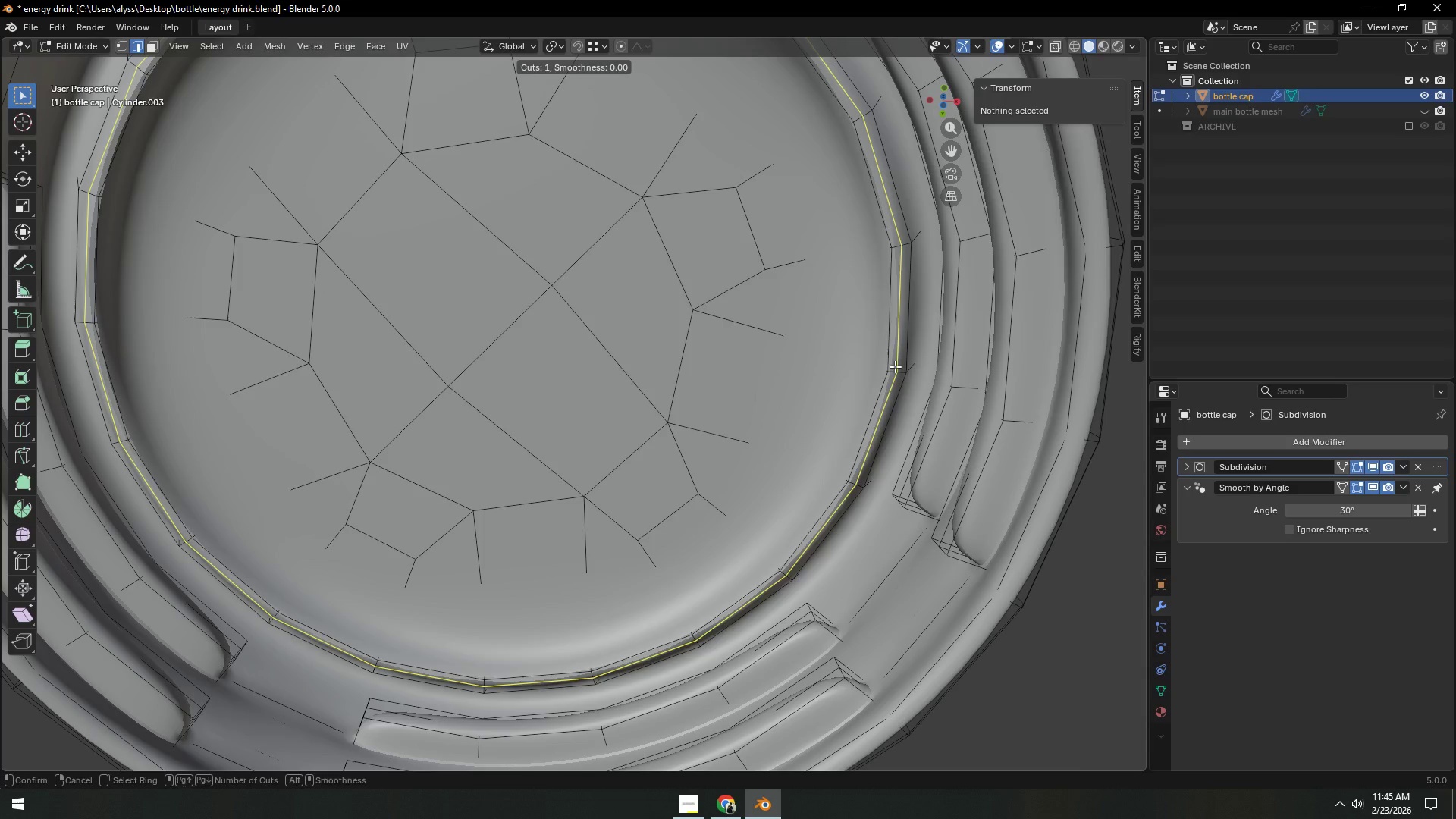 
left_click([895, 366])
 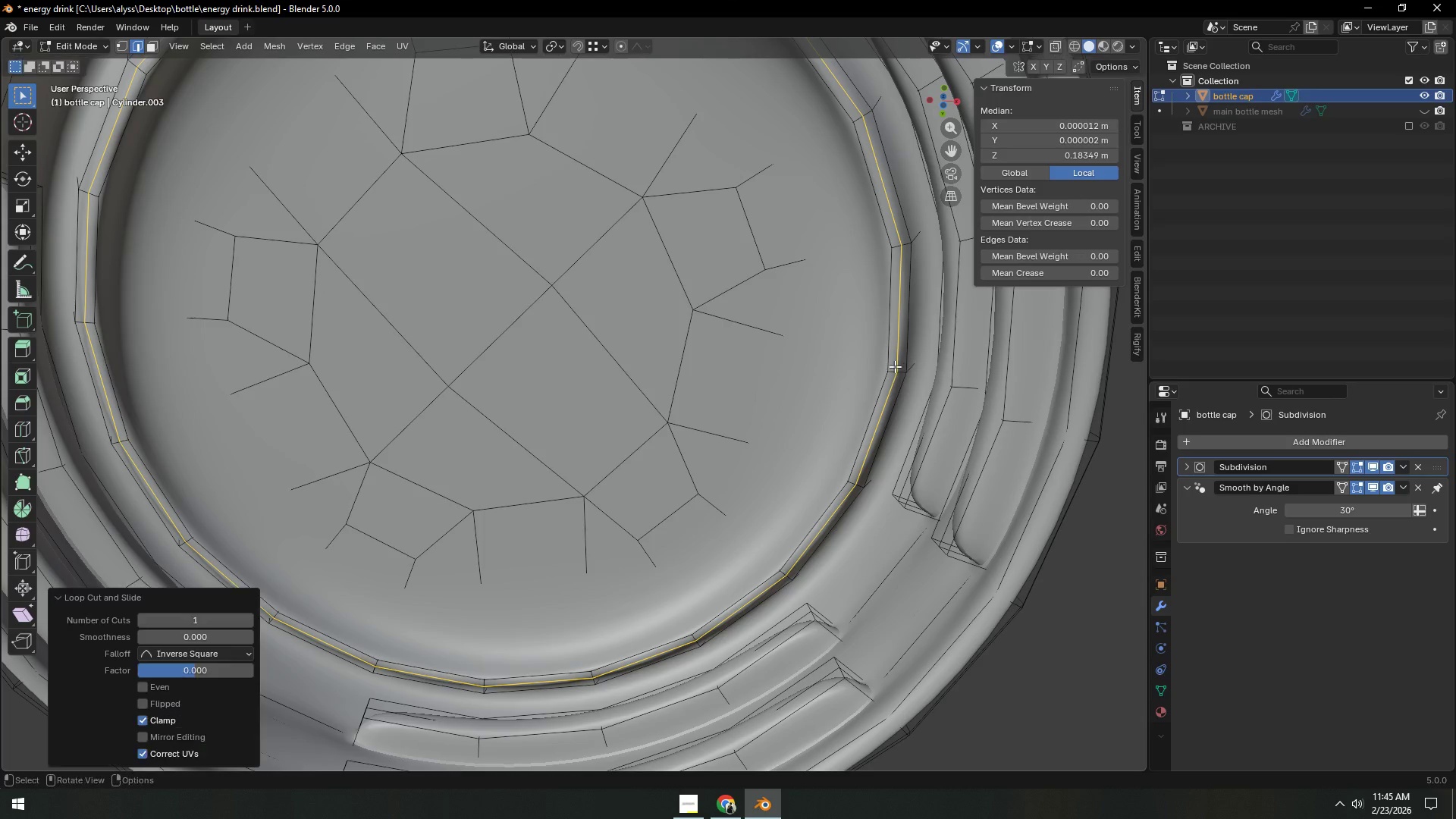 
right_click([895, 366])
 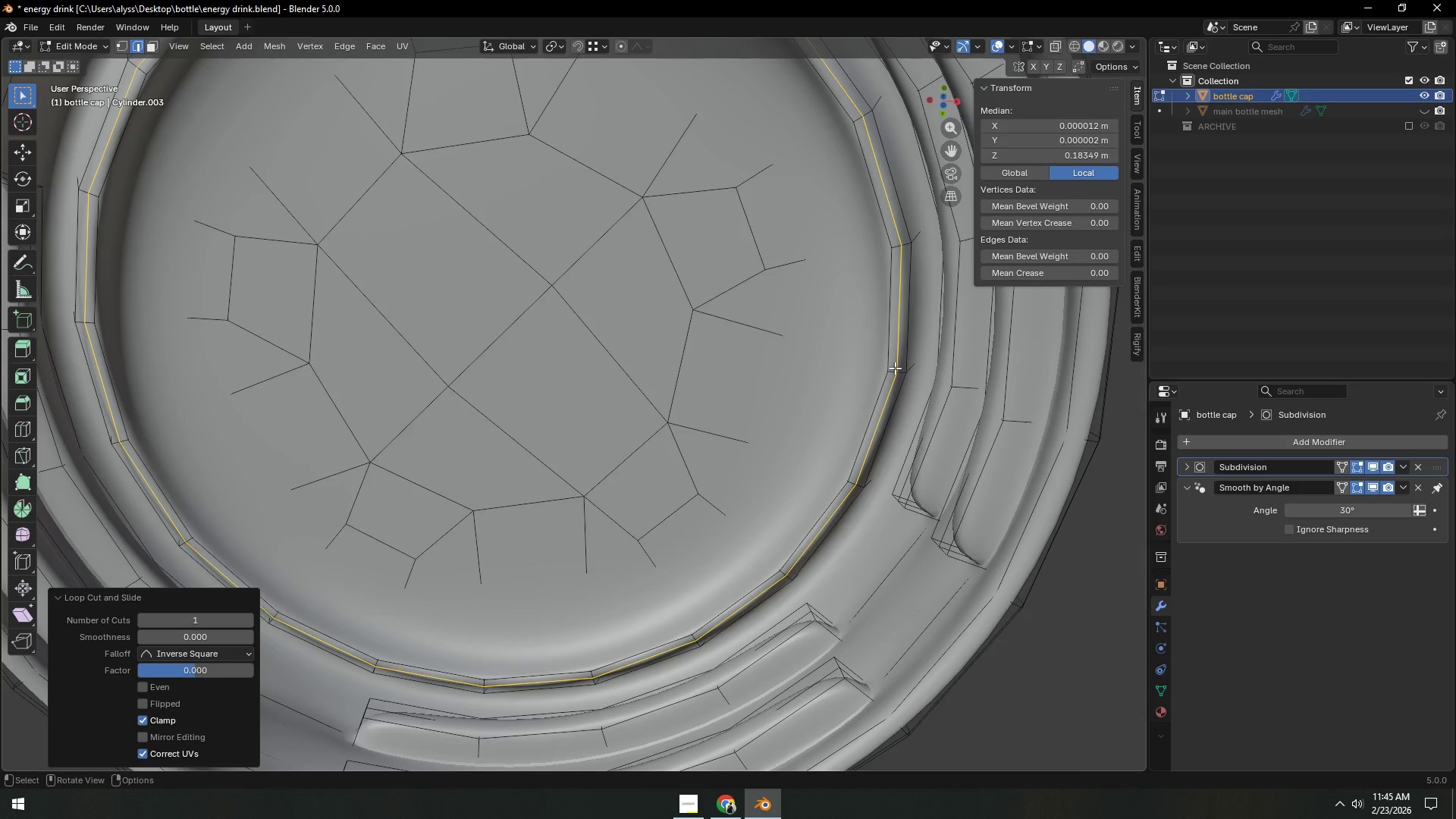 
key(Tab)
 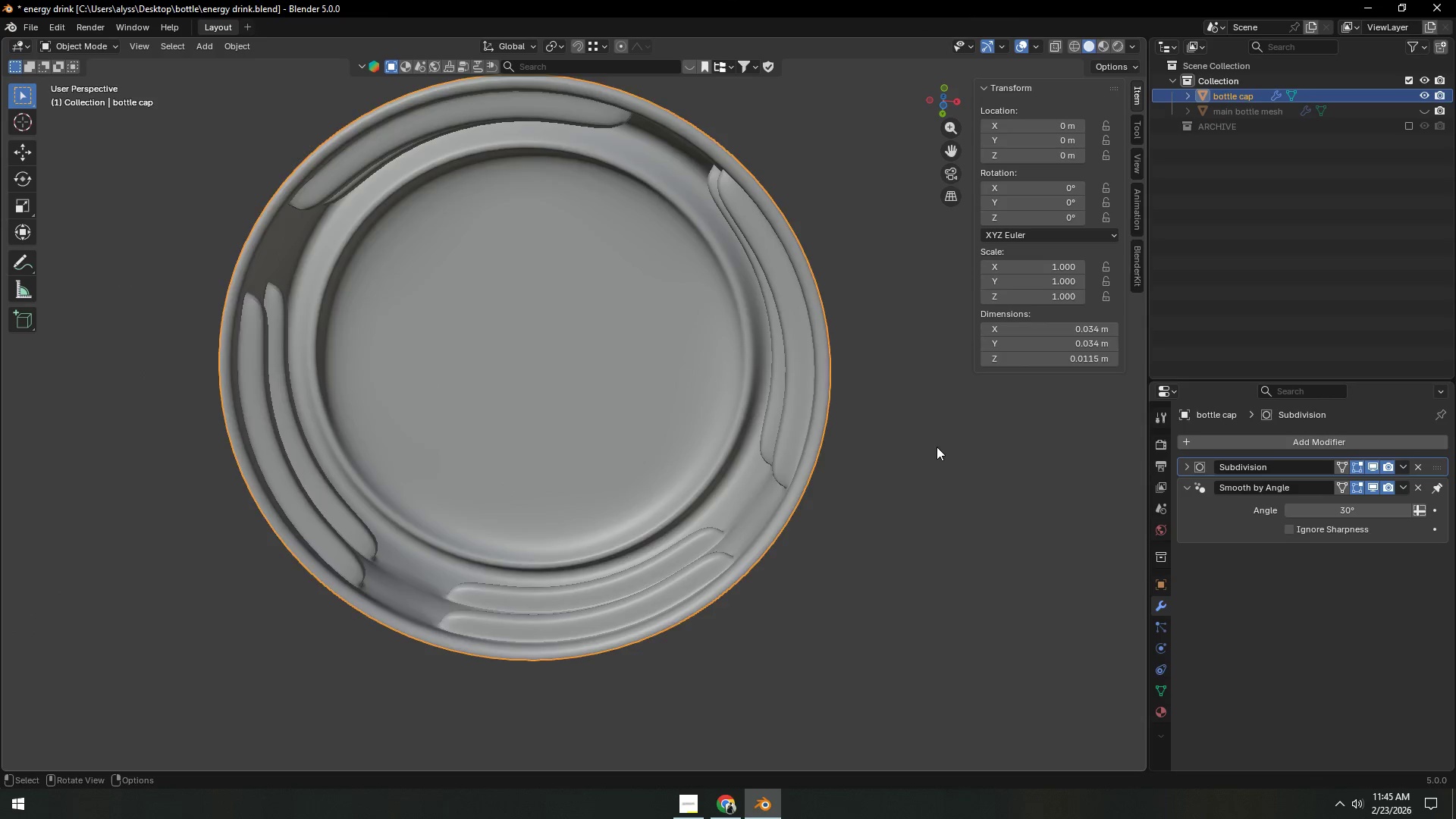 
scroll: coordinate [901, 383], scroll_direction: down, amount: 9.0
 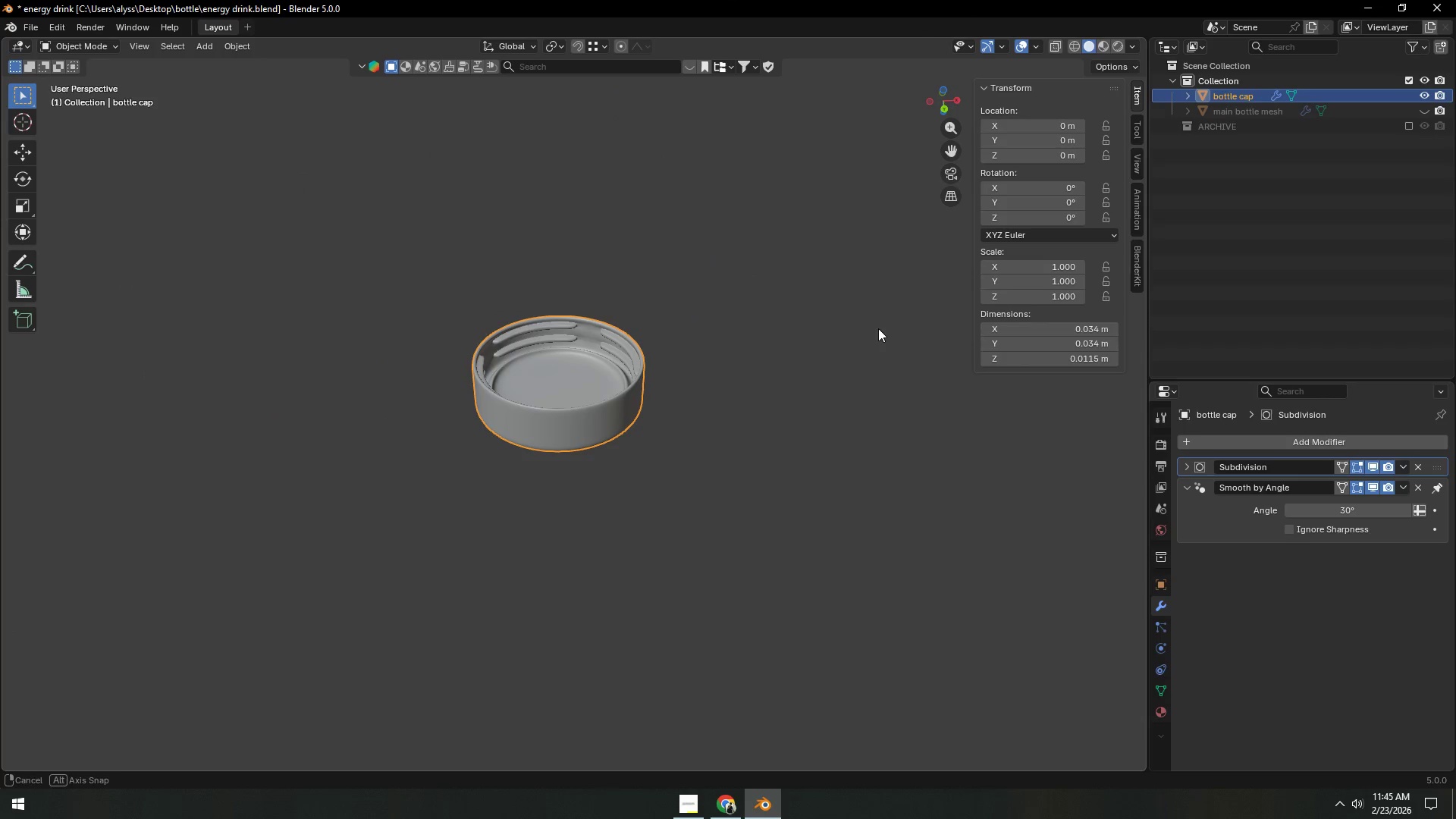 
key(Shift+ShiftLeft)
 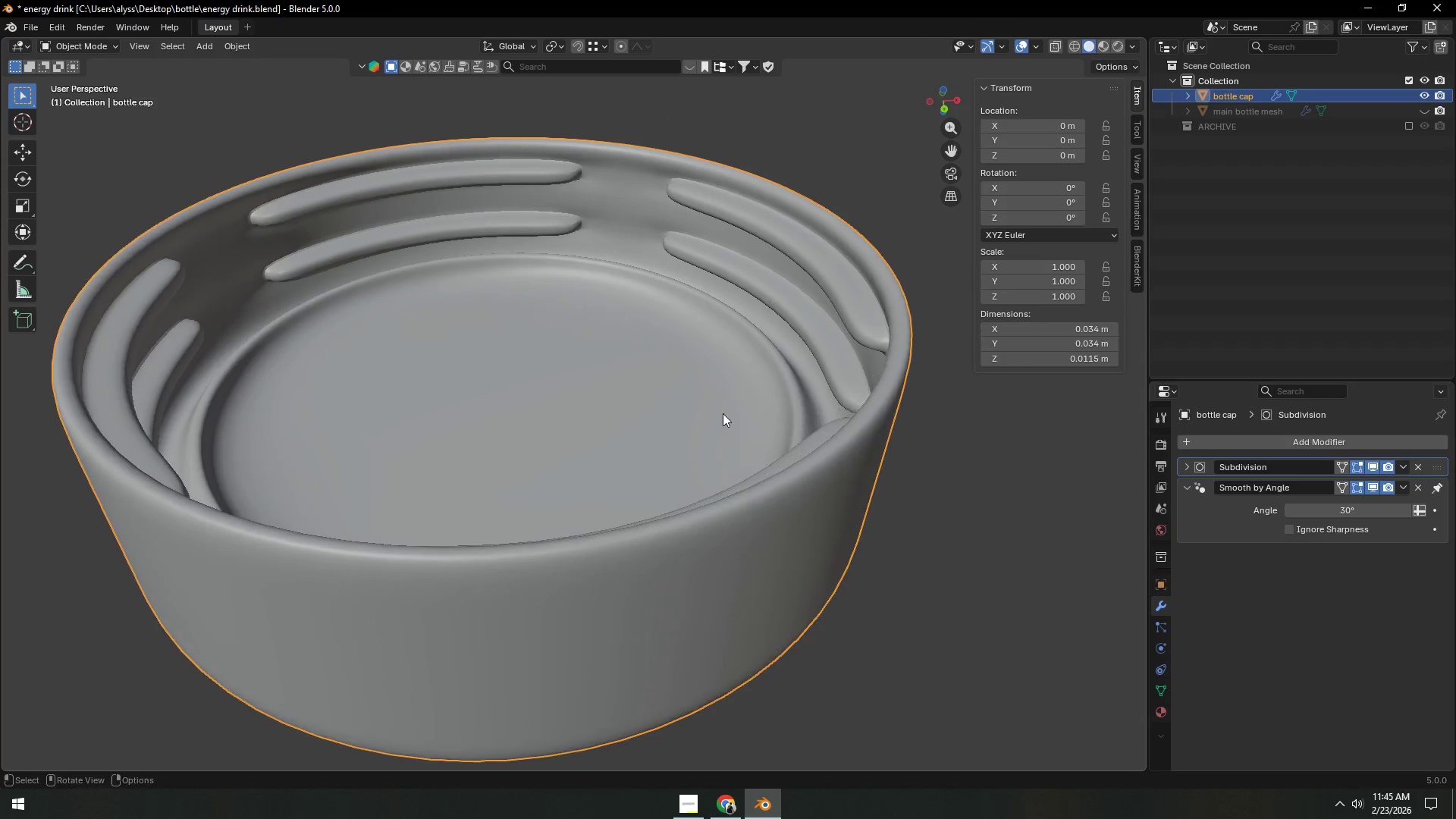 
scroll: coordinate [723, 389], scroll_direction: up, amount: 8.0
 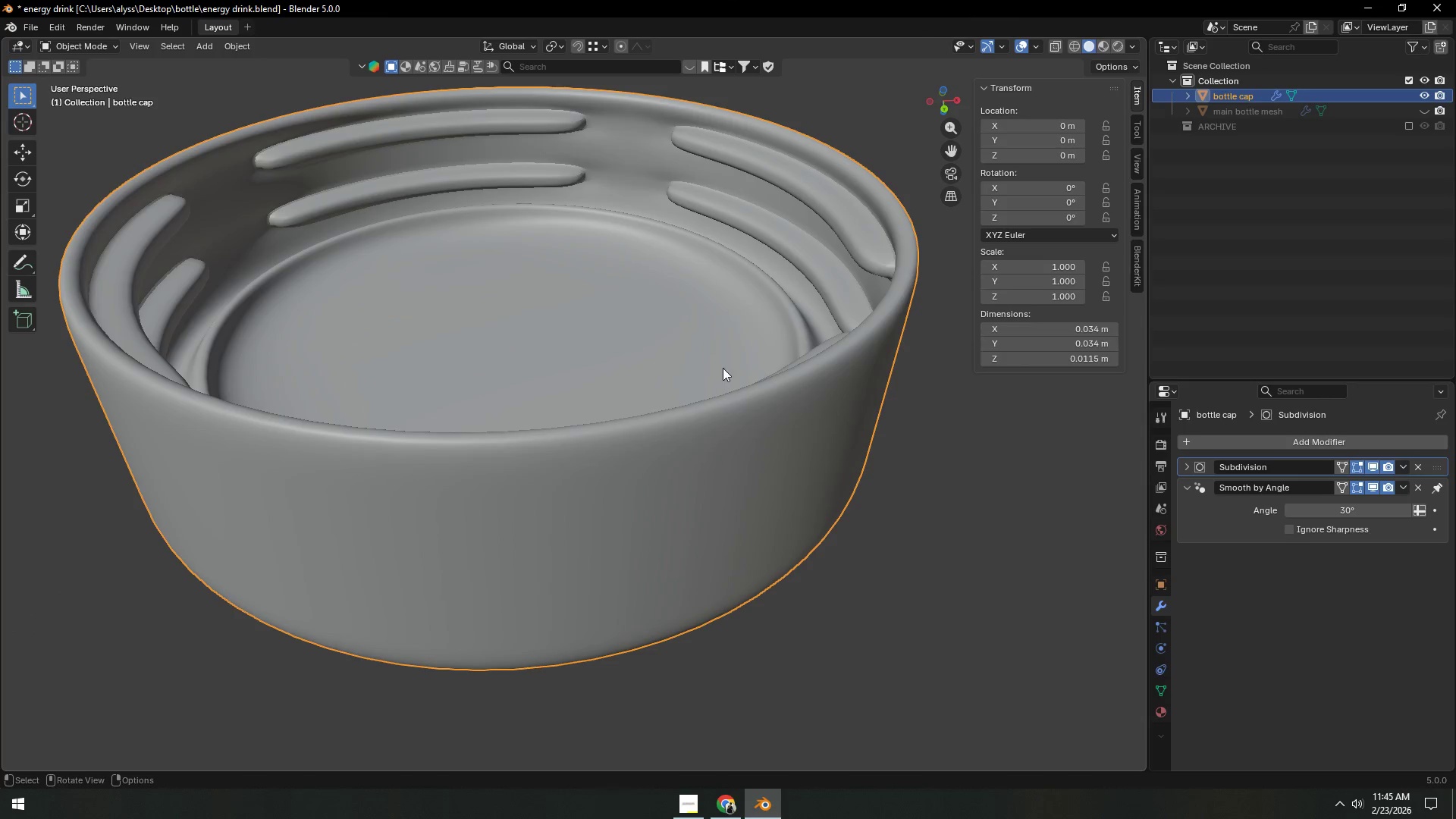 
left_click([724, 406])
 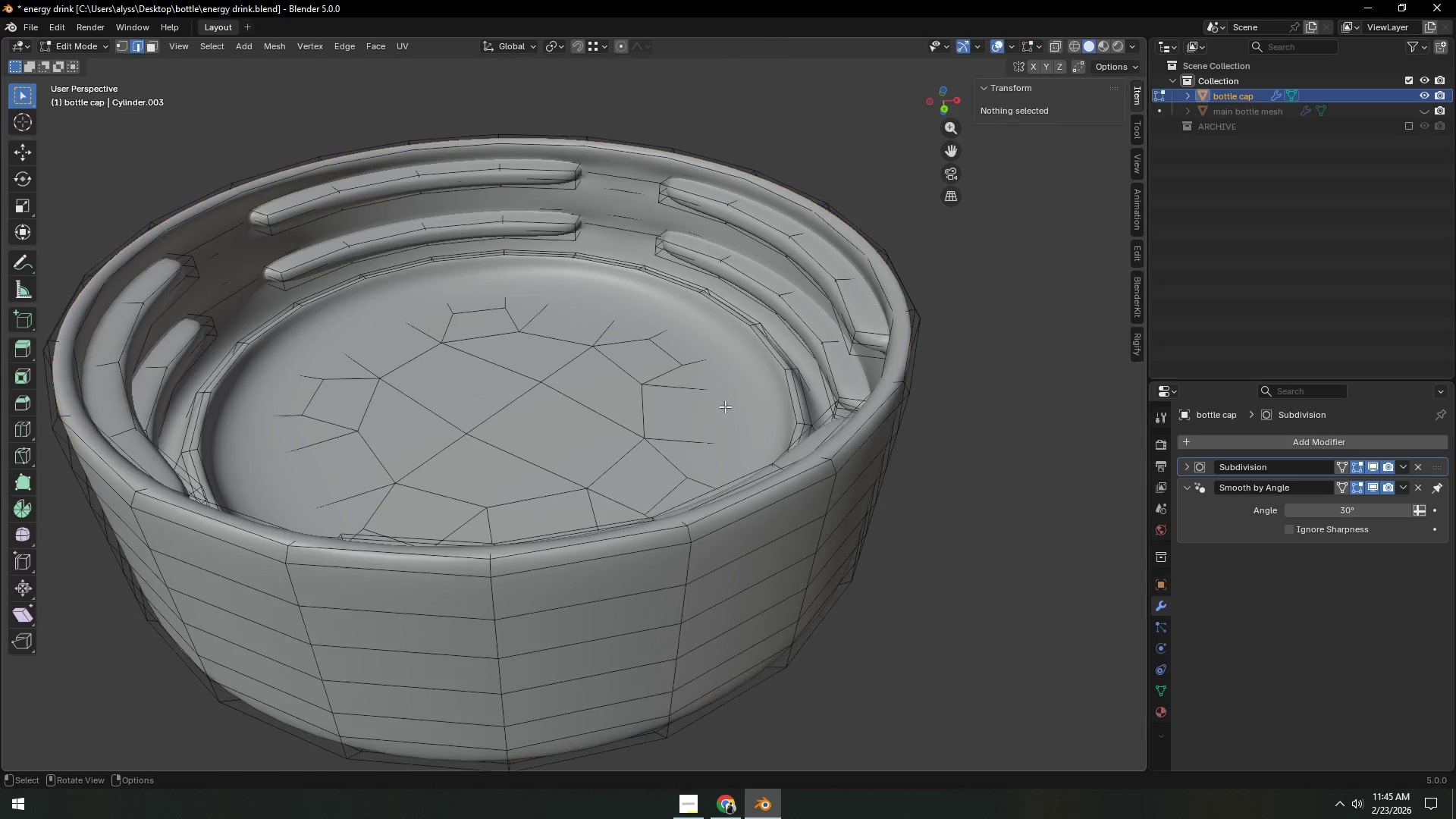 
key(Tab)
 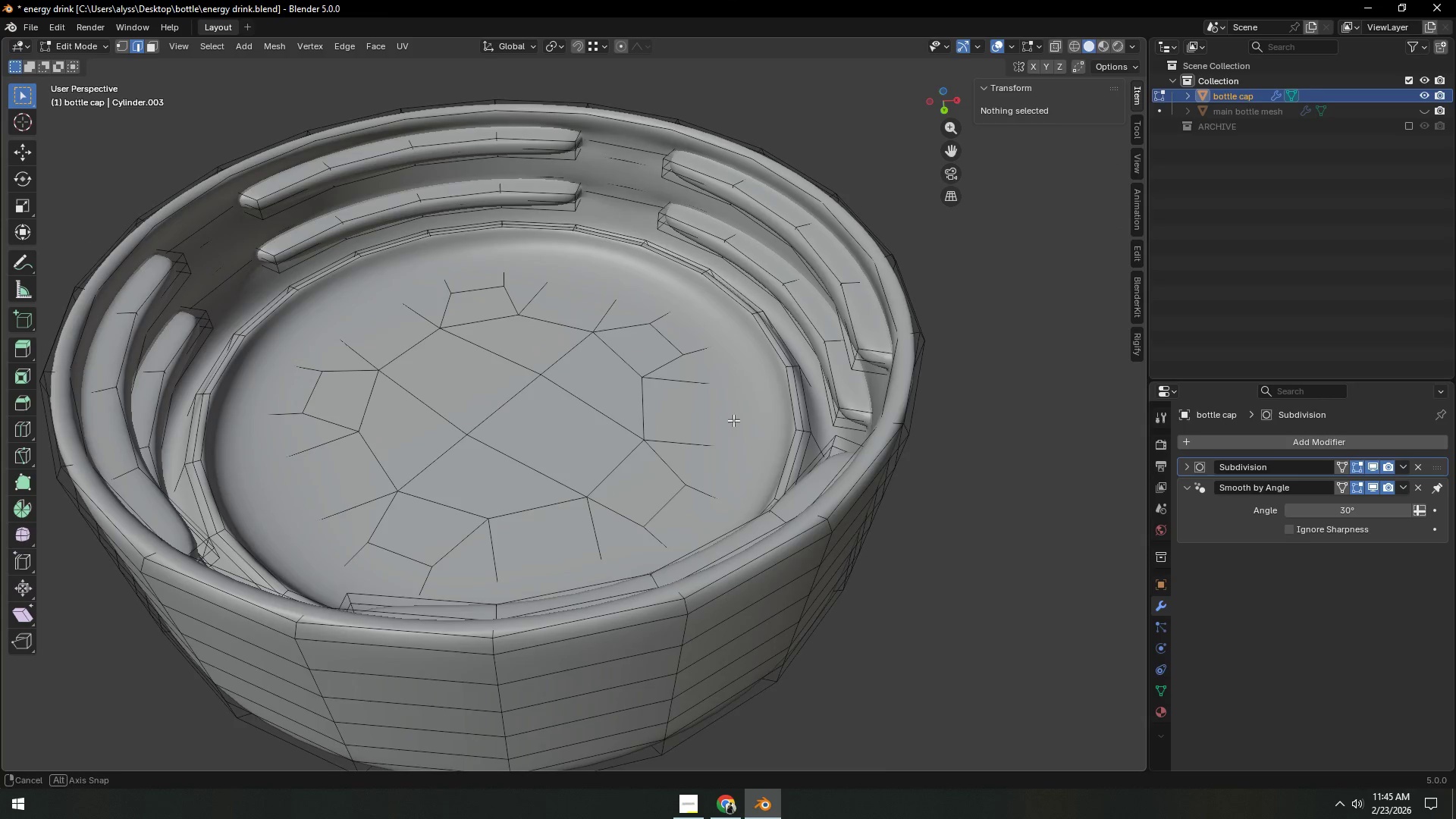 
key(Shift+ShiftLeft)
 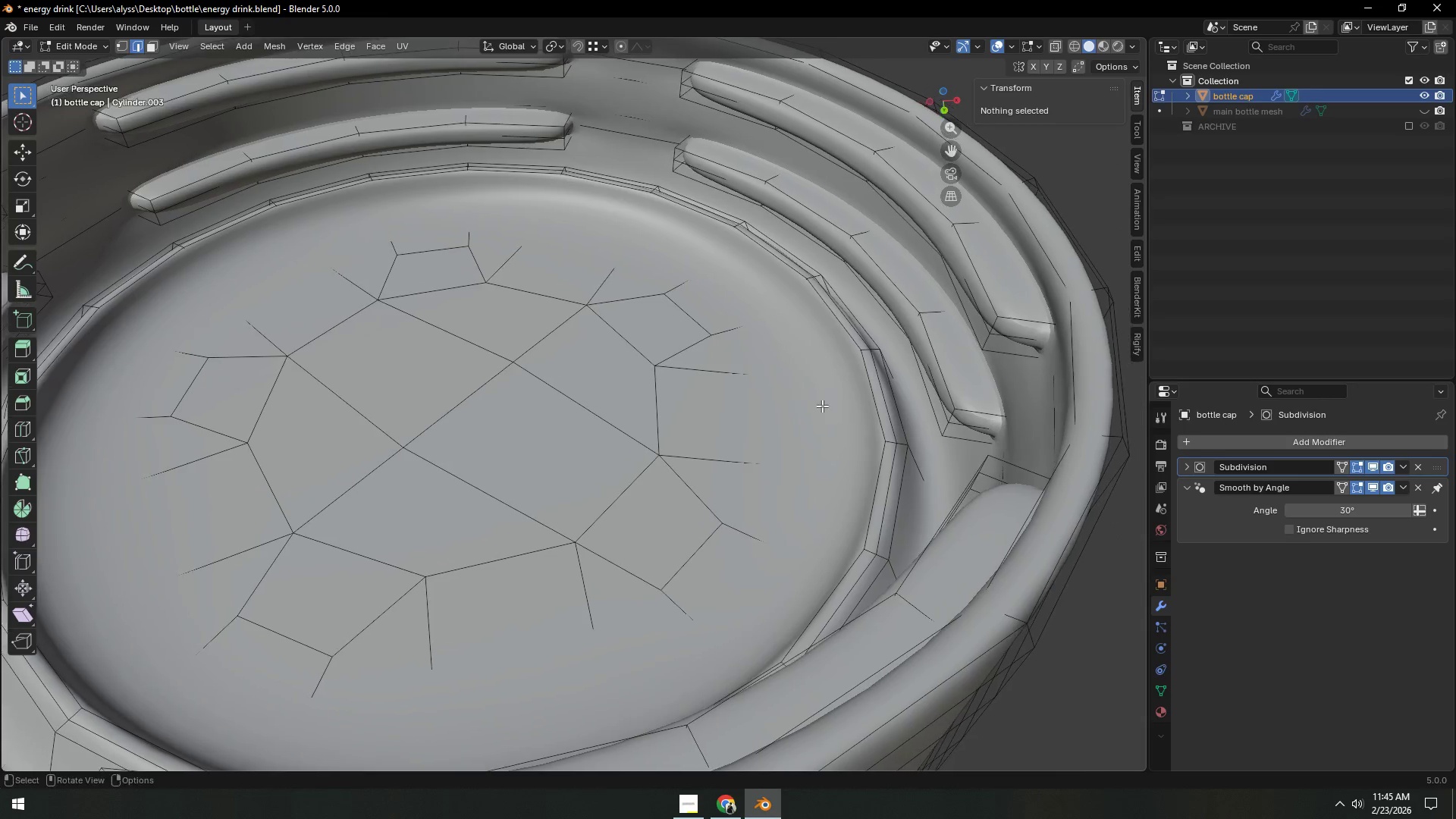 
scroll: coordinate [736, 421], scroll_direction: up, amount: 2.0
 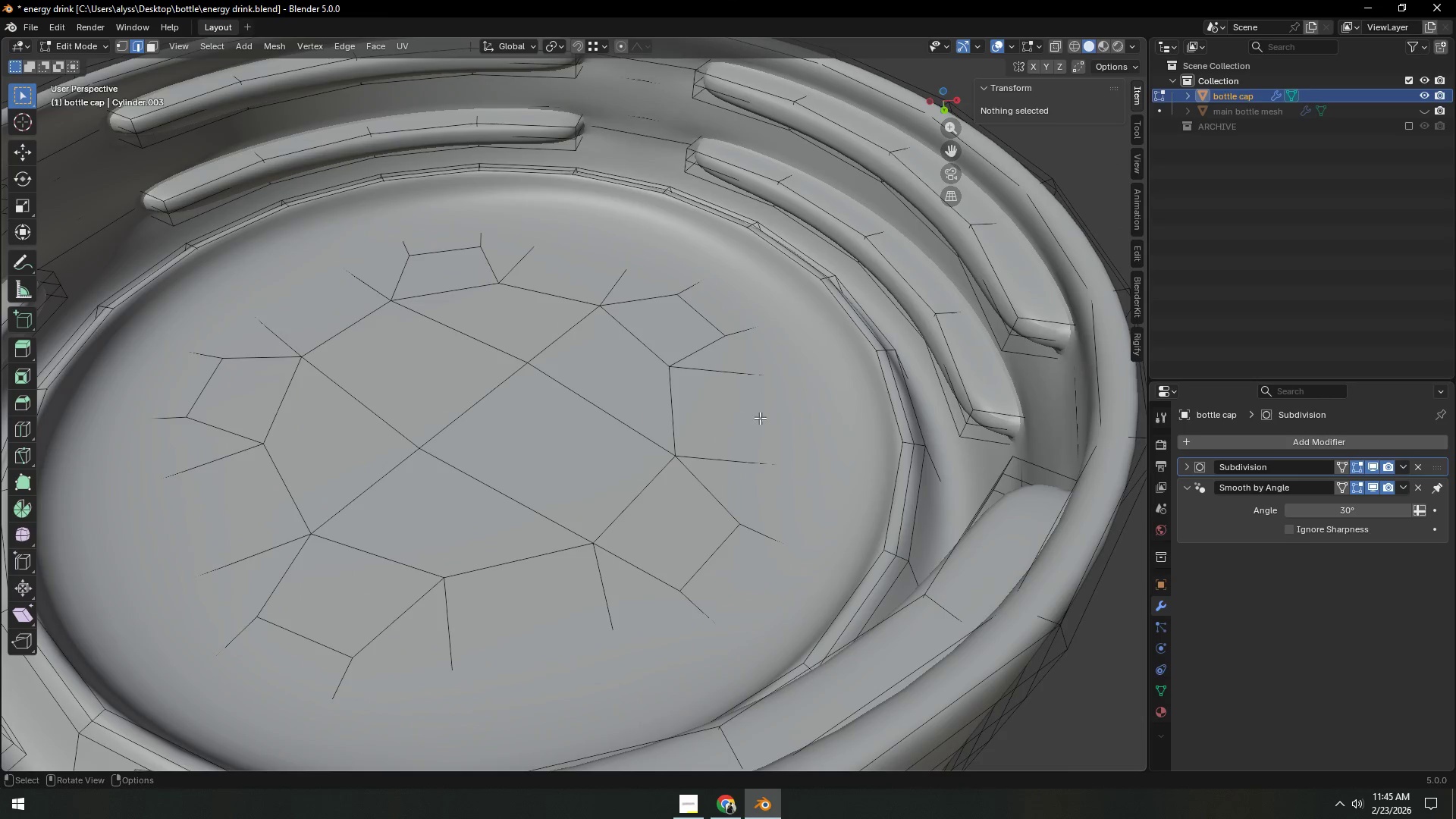 
key(3)
 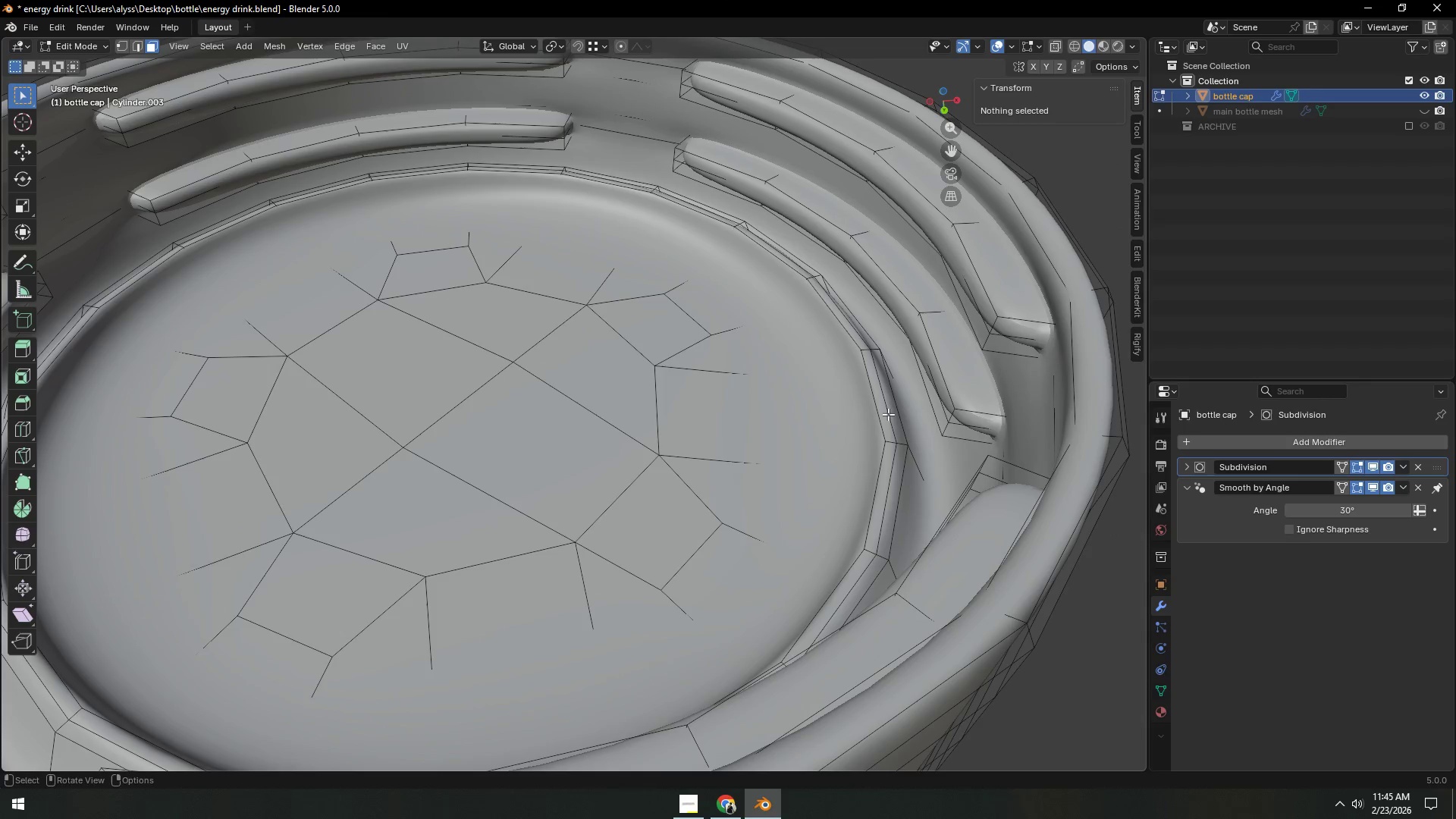 
hold_key(key=AltLeft, duration=1.5)
left_click([884, 416])
 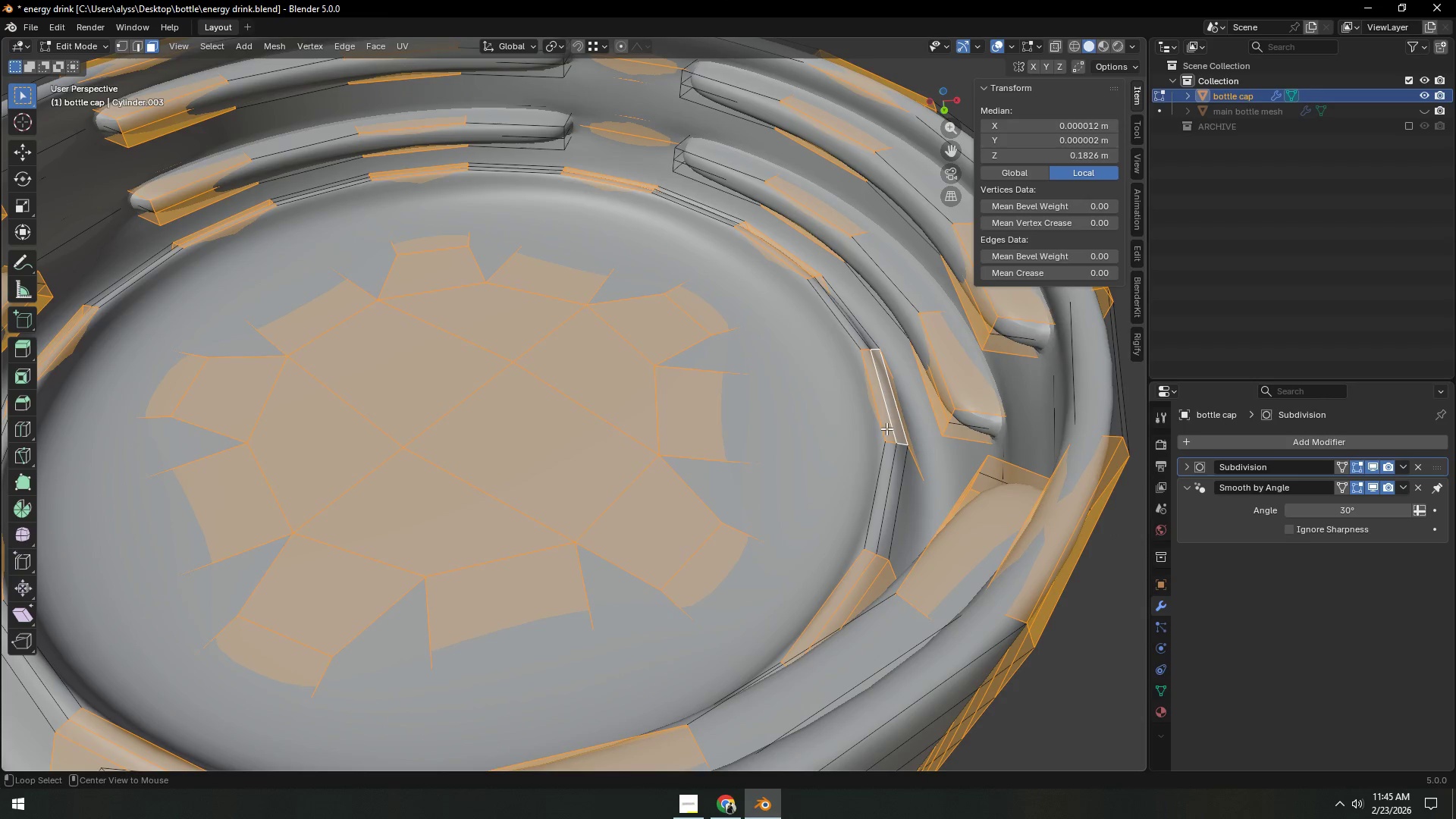 
left_click([888, 435])
 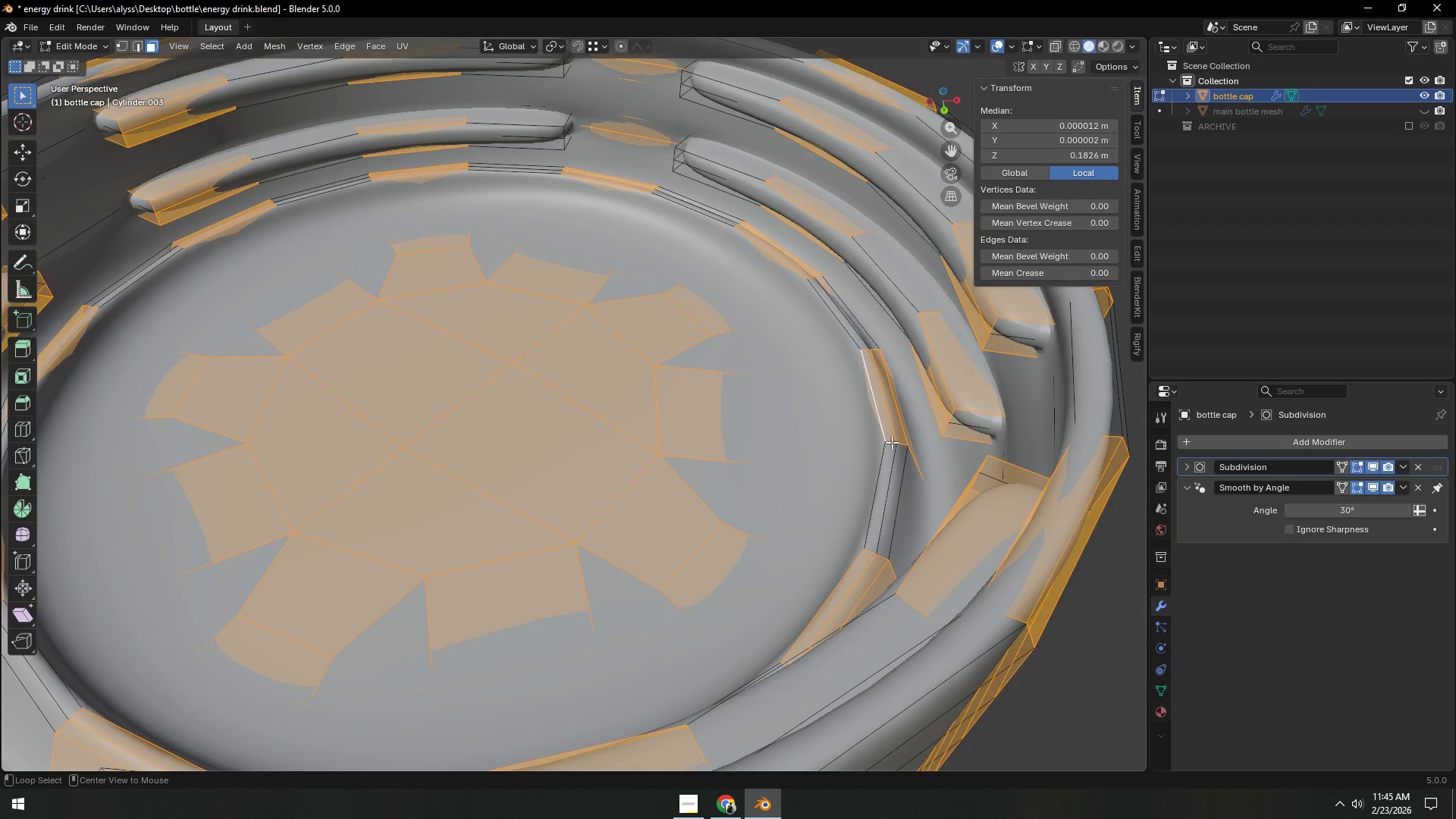 
left_click([889, 443])
 